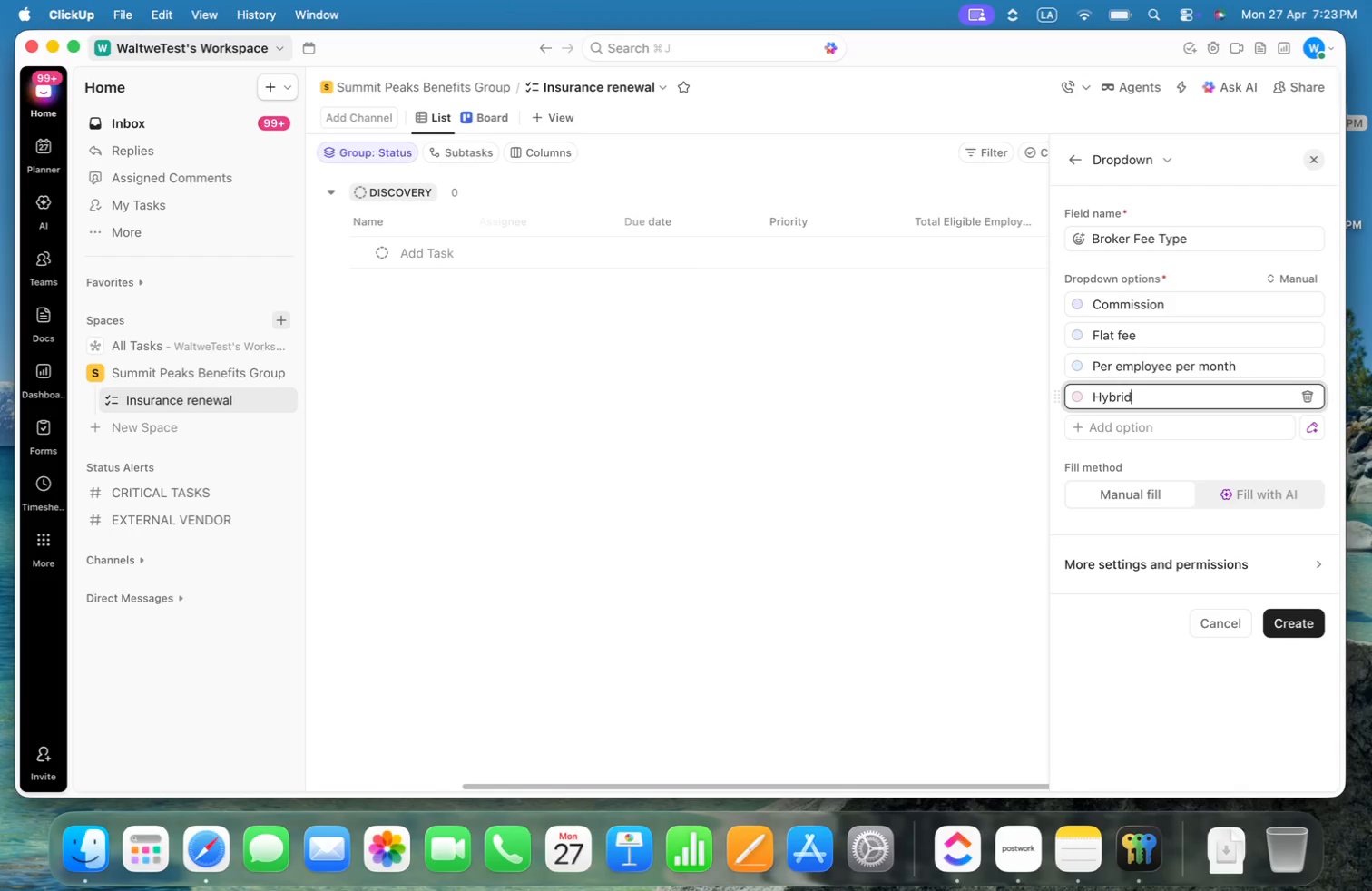 
key(Enter)
 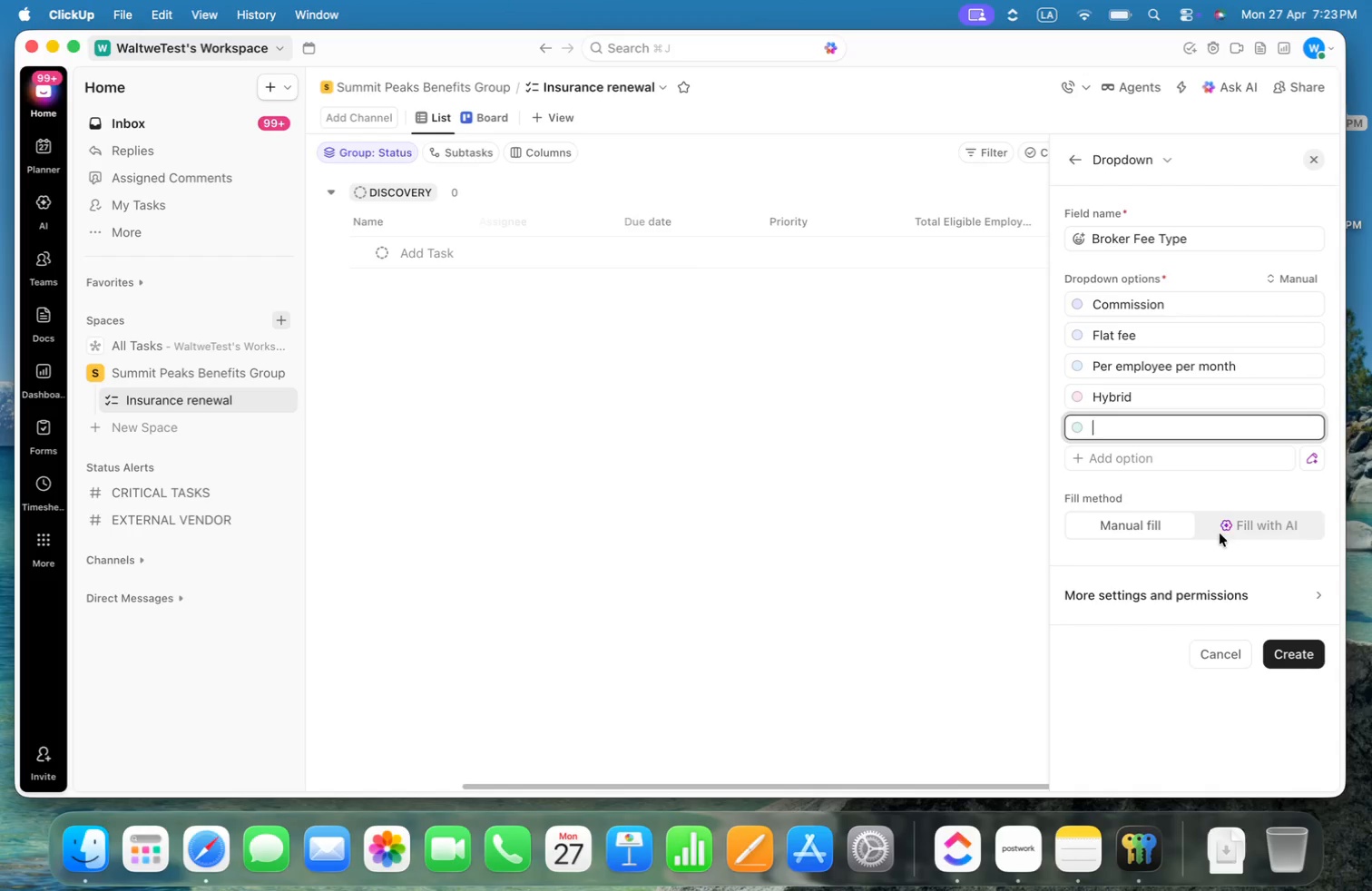 
left_click([1223, 484])
 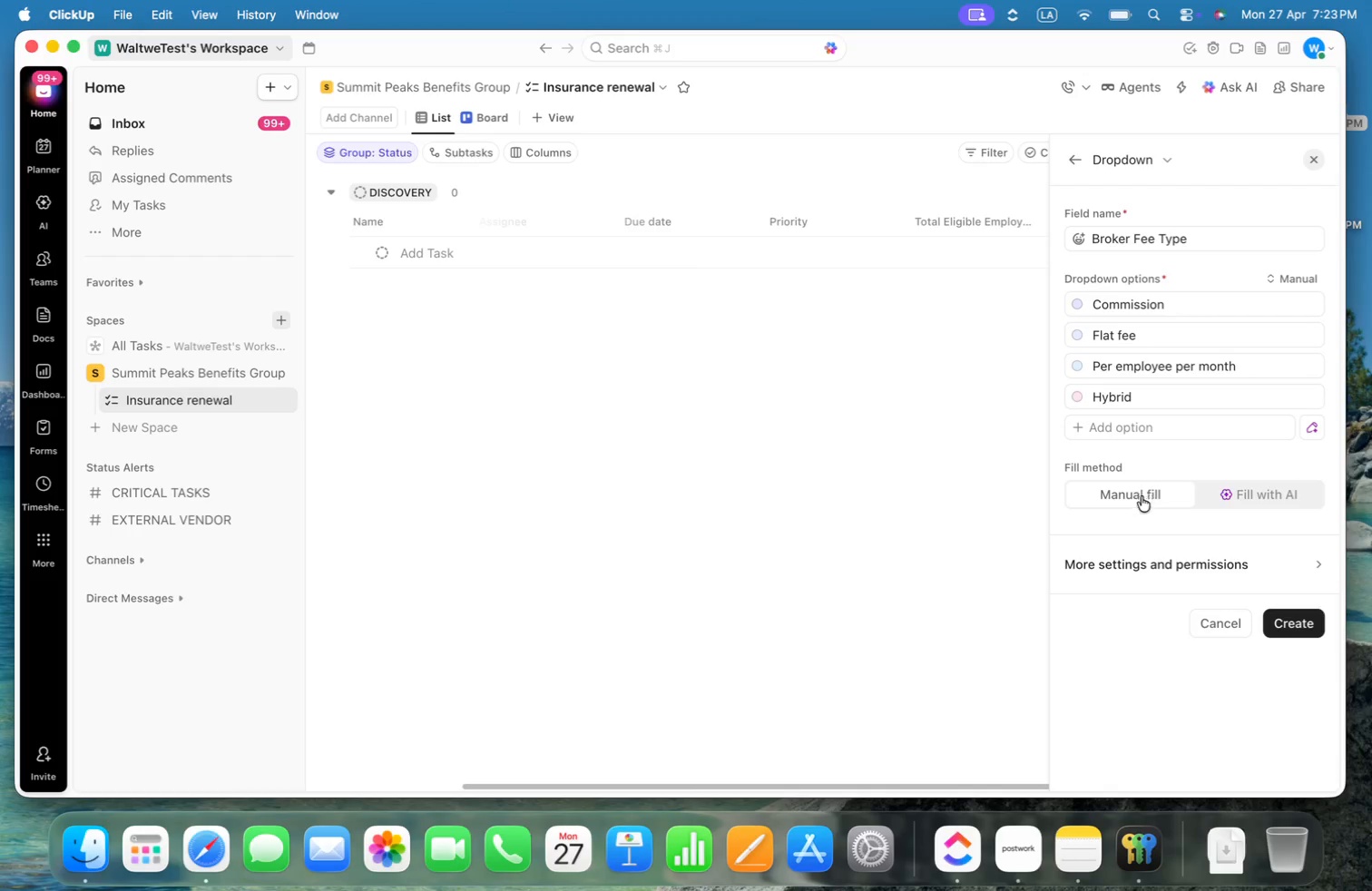 
left_click([1161, 565])
 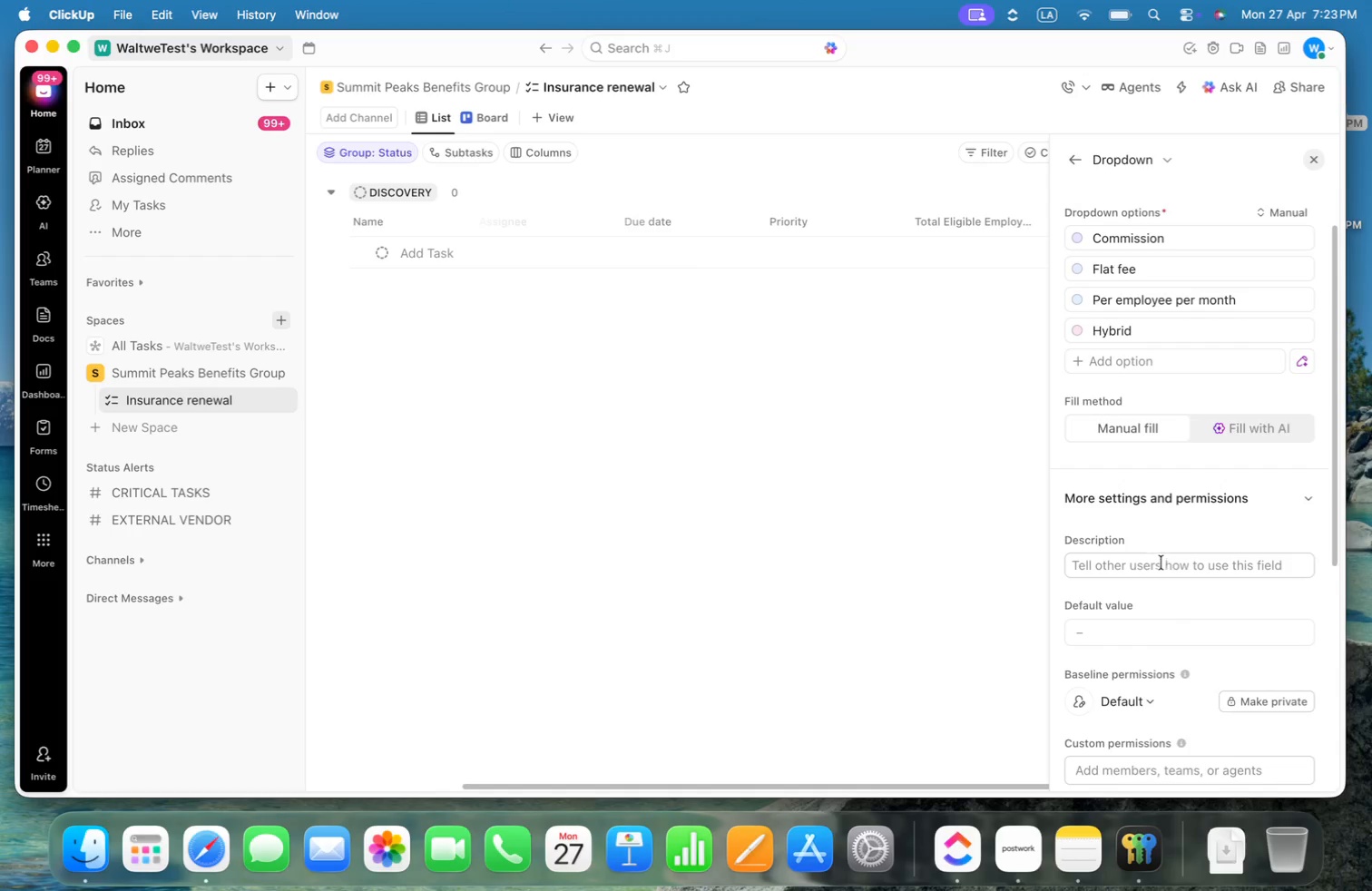 
scroll: coordinate [1162, 558], scroll_direction: down, amount: 2.0
 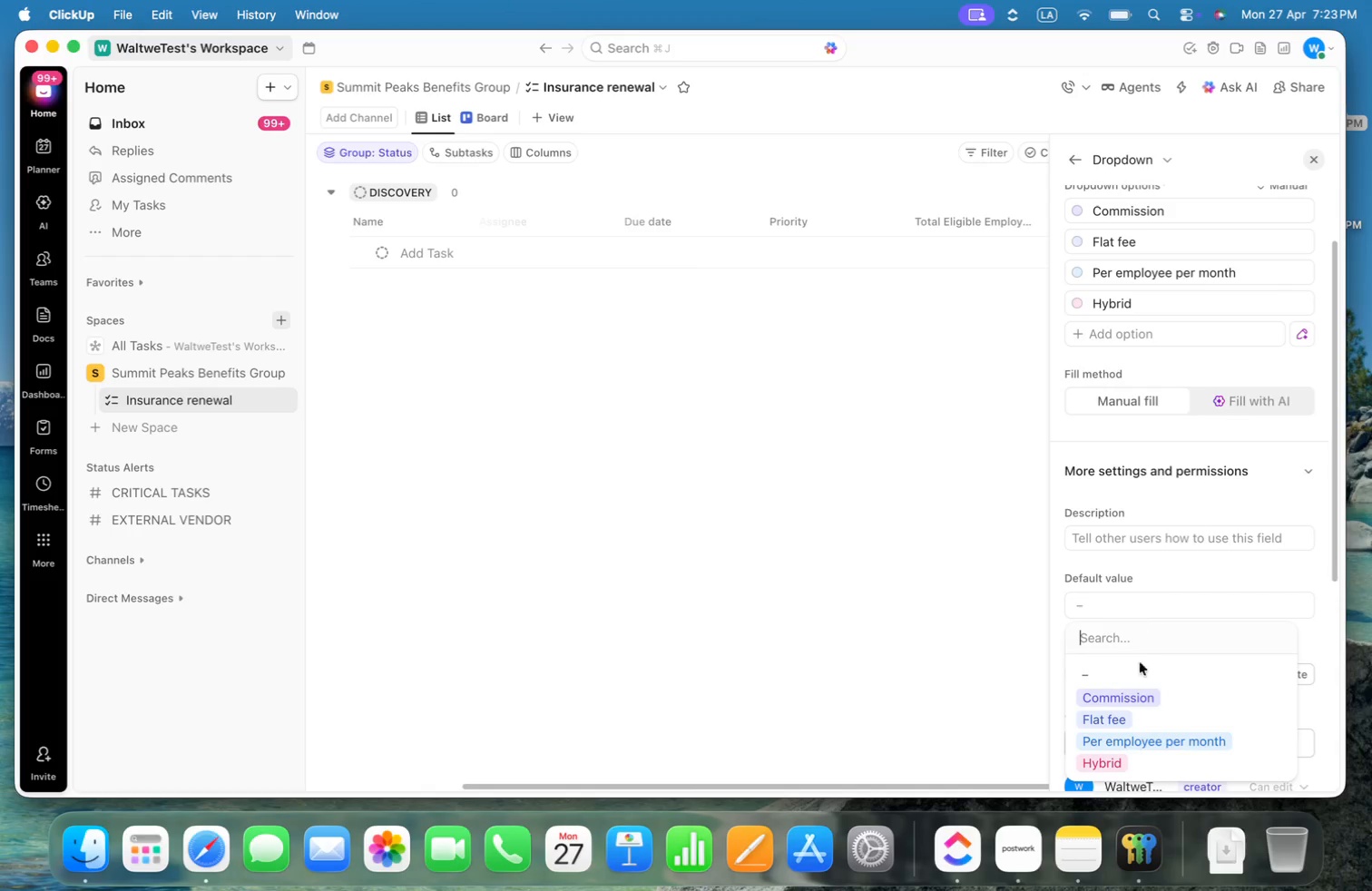 
left_click([1142, 693])
 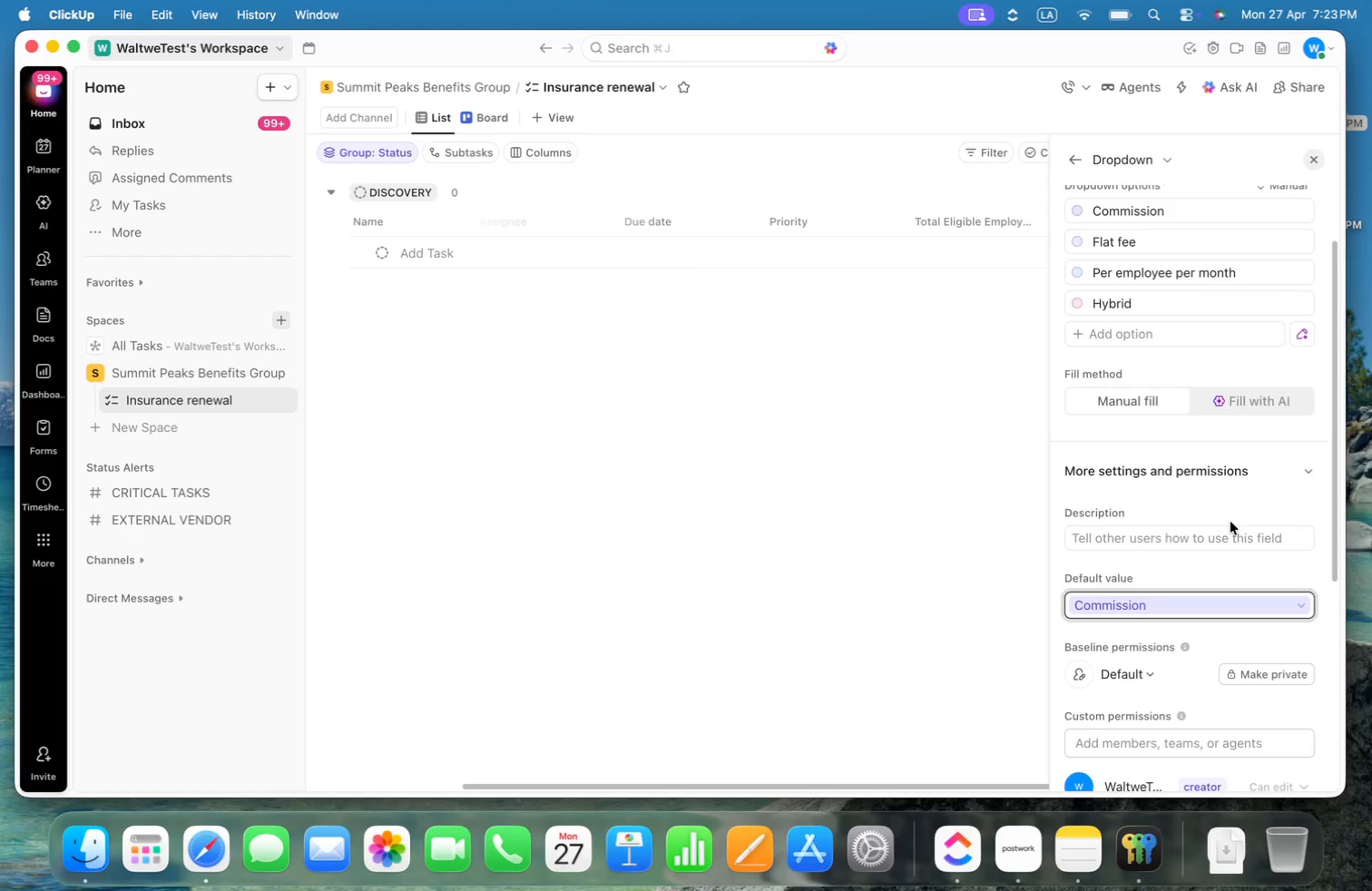 
left_click([1248, 504])
 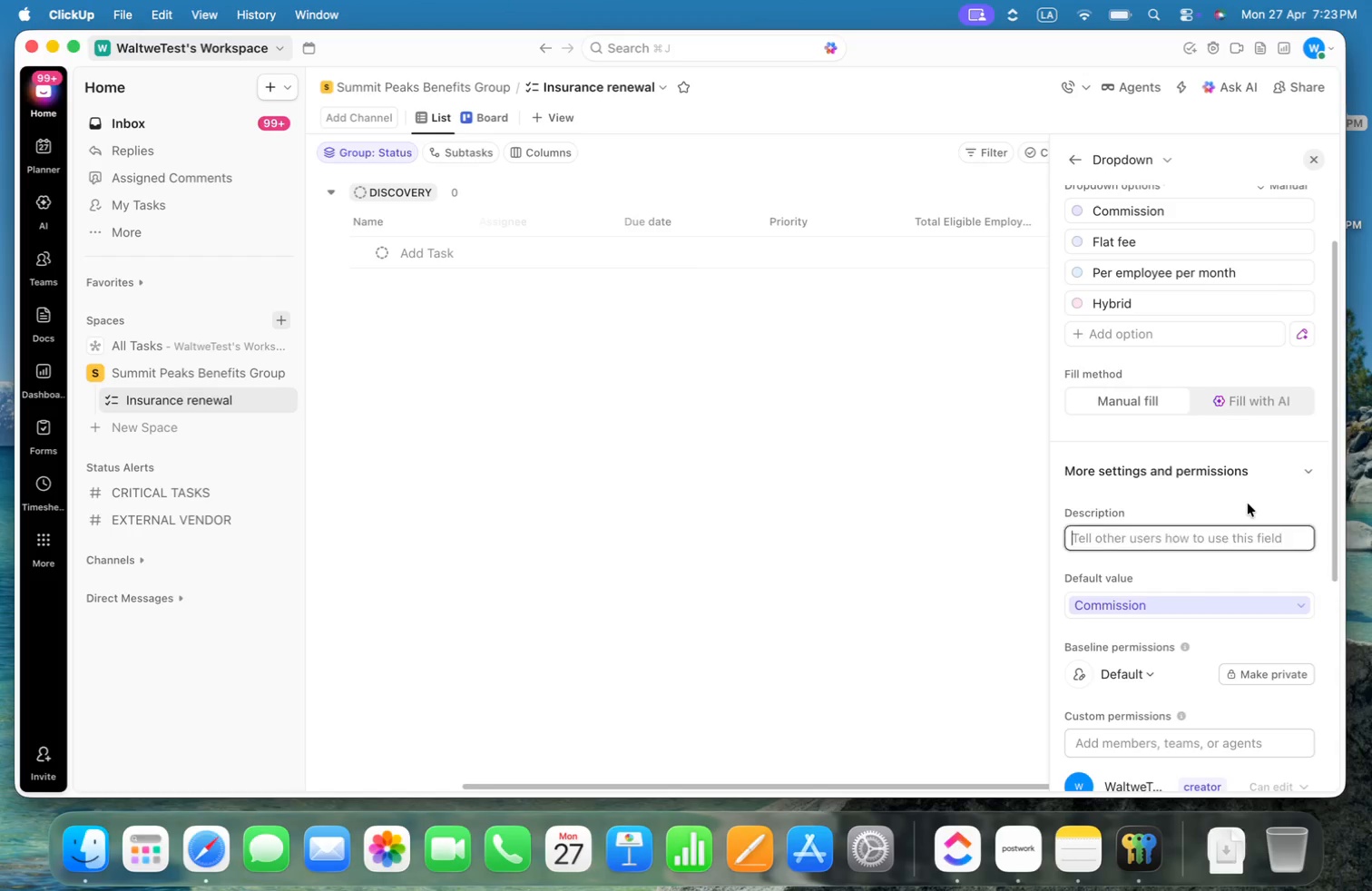 
scroll: coordinate [1248, 504], scroll_direction: down, amount: 22.0
 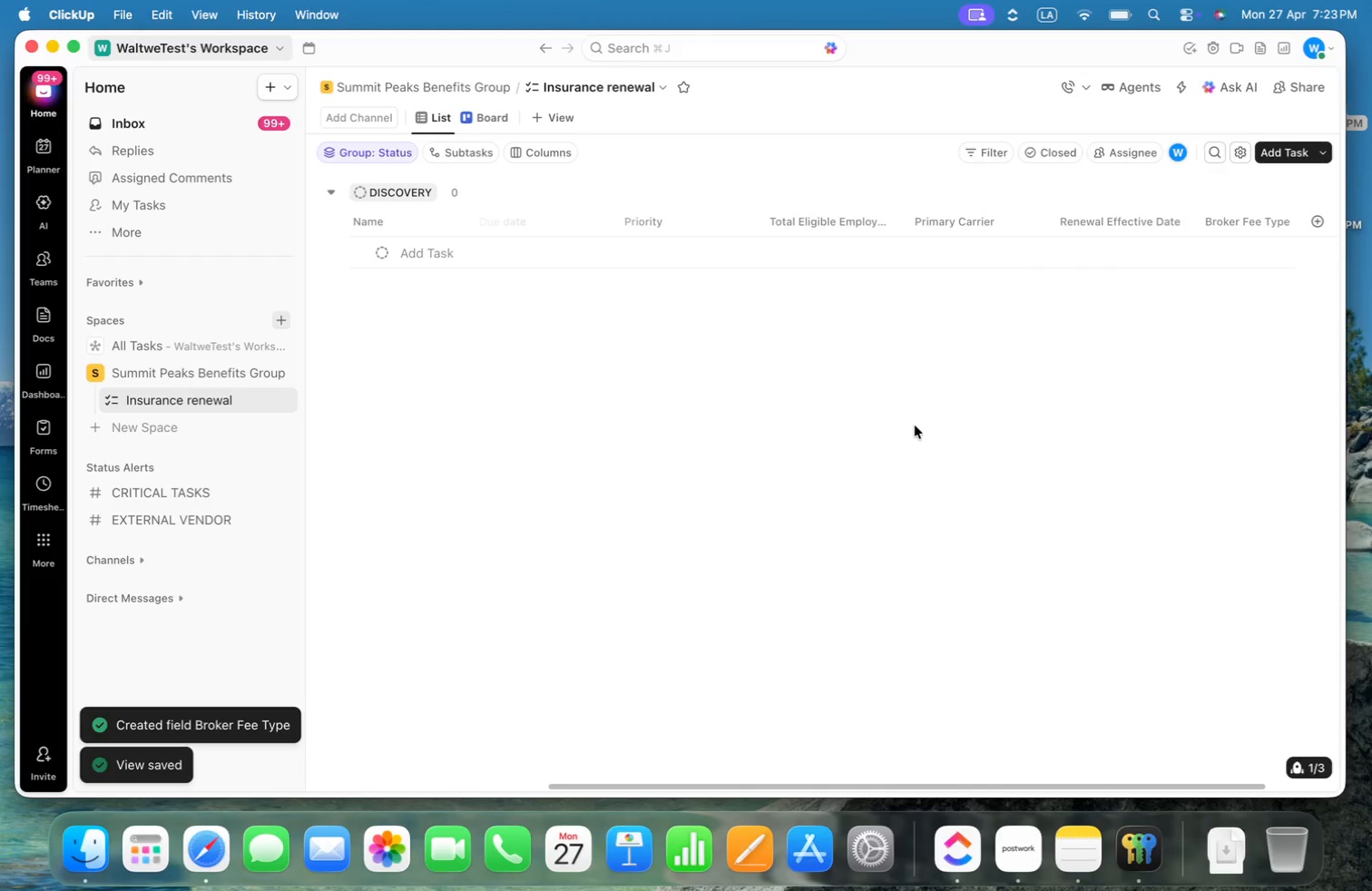 
key(Meta+Tab)
 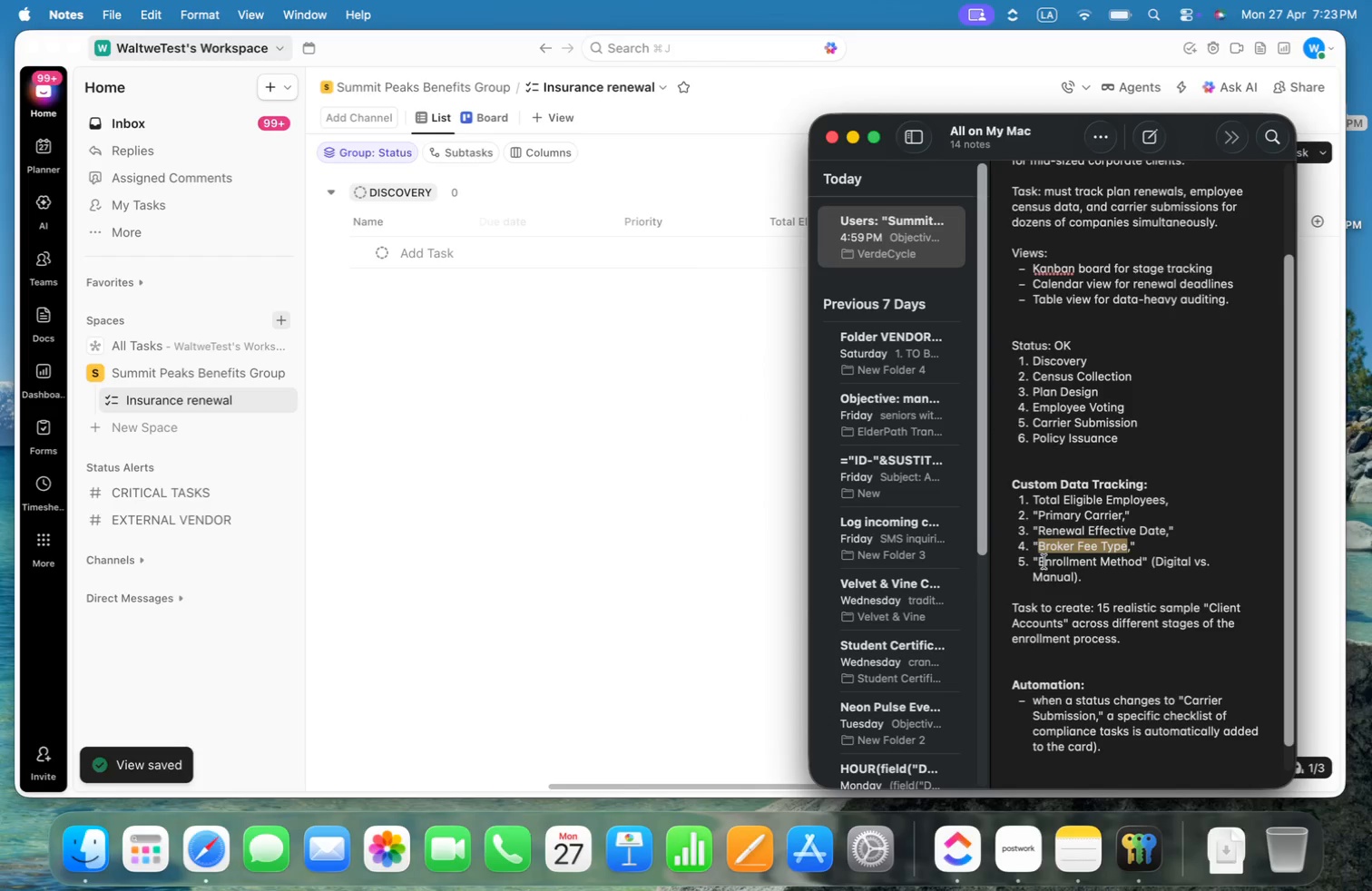 
left_click_drag(start_coordinate=[1044, 561], to_coordinate=[1142, 559])
 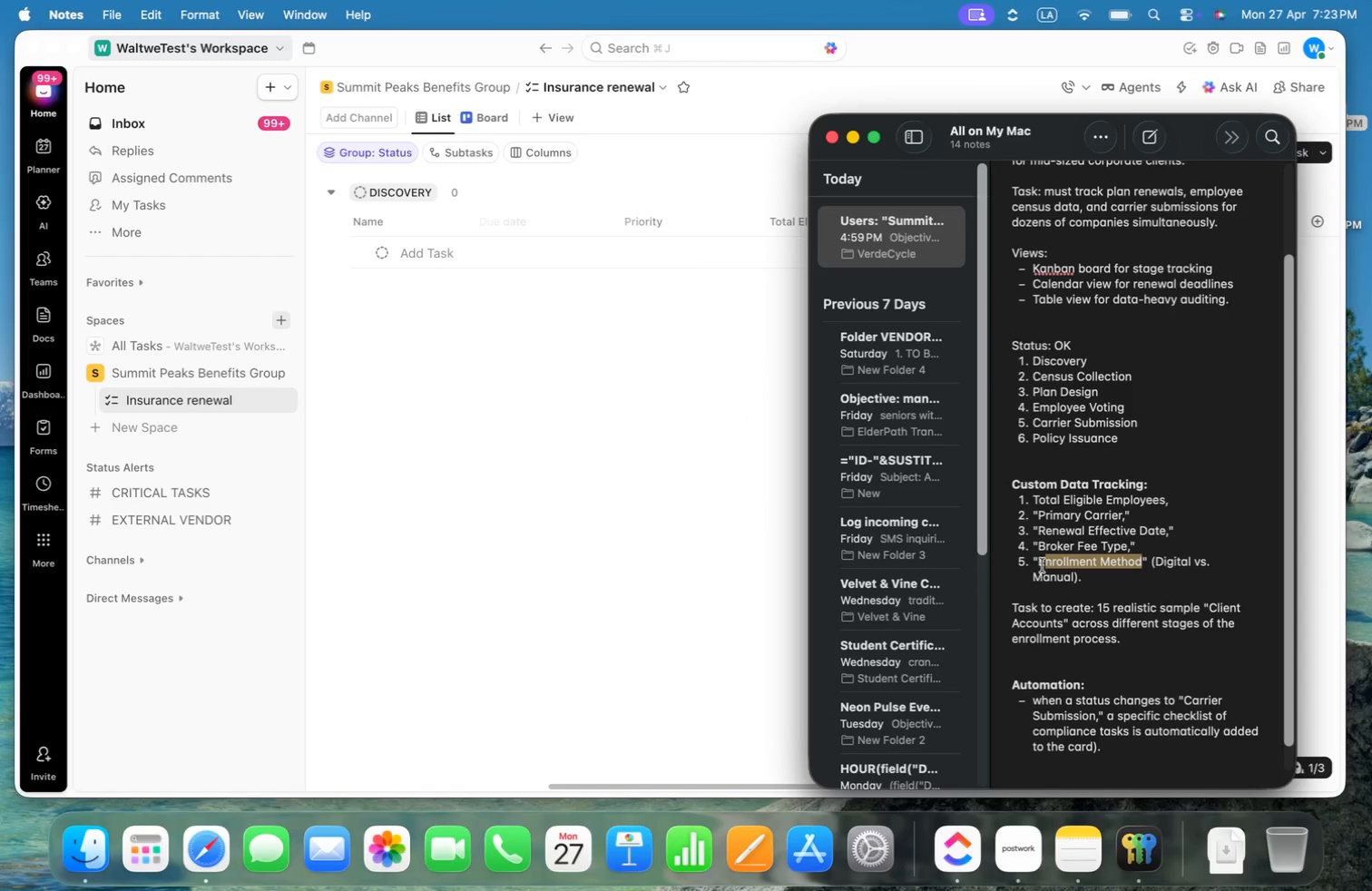 
left_click_drag(start_coordinate=[1041, 563], to_coordinate=[1140, 562])
 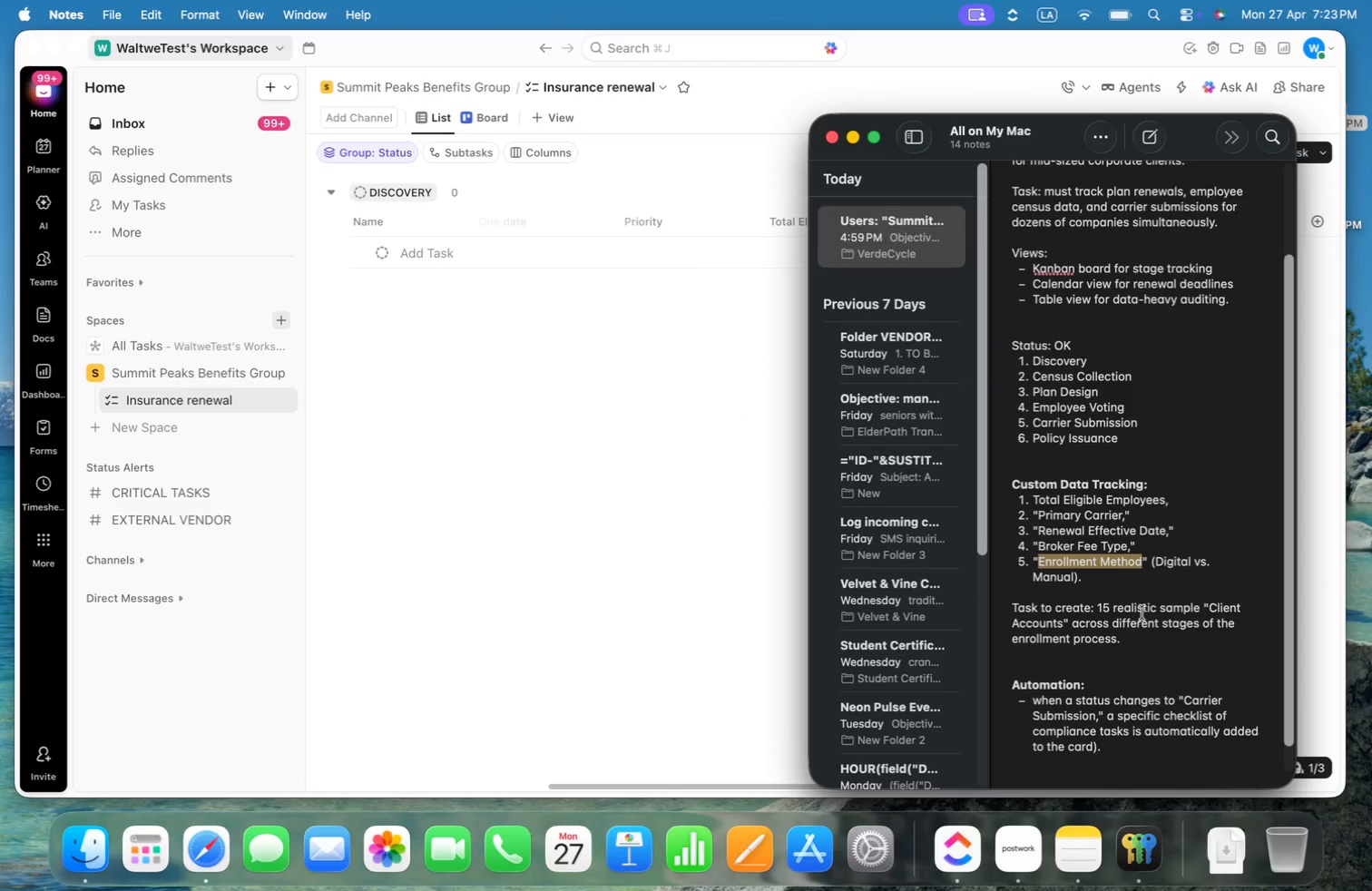 
key(Meta+C)
 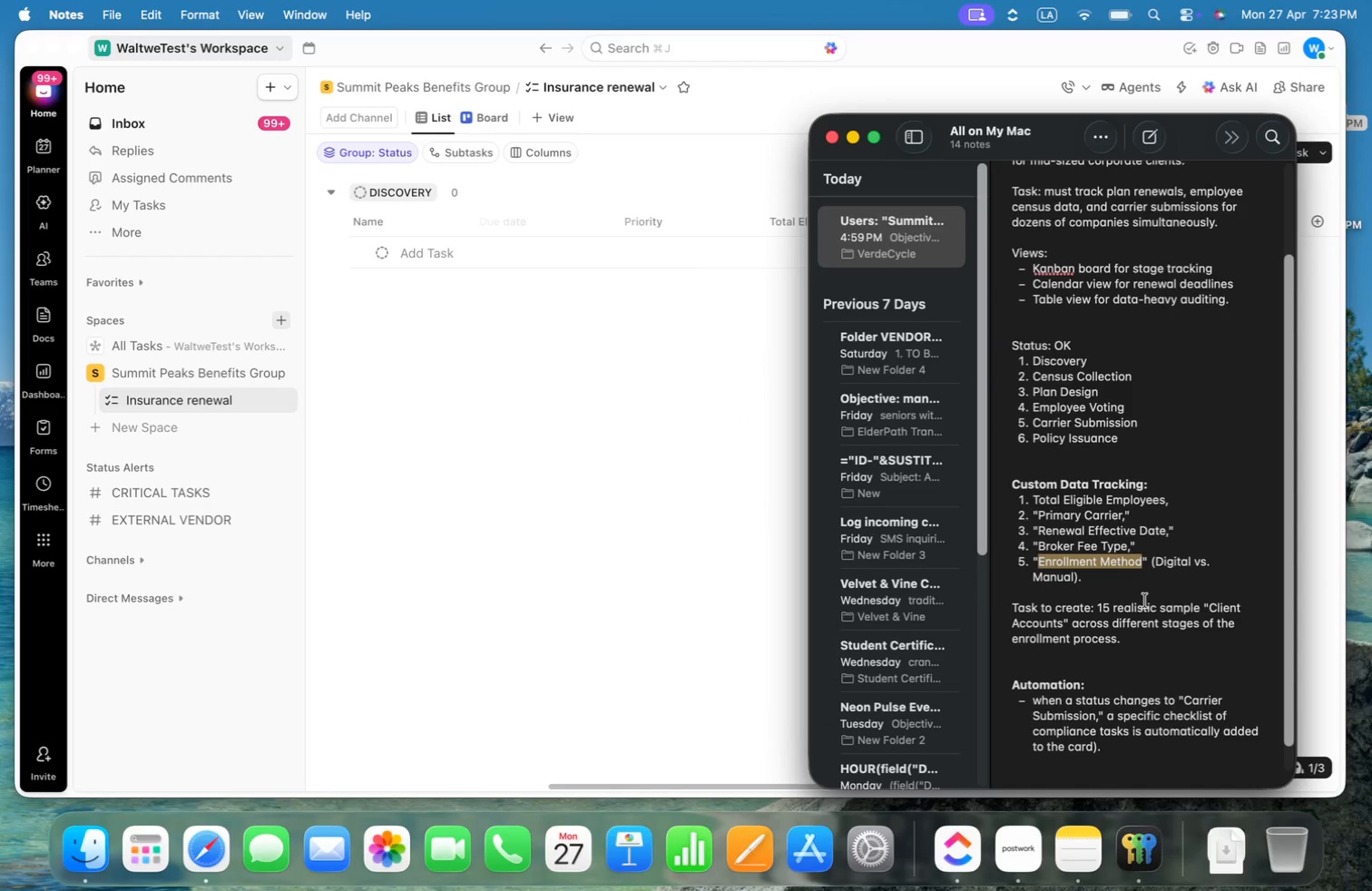 
key(Meta+CommandLeft)
 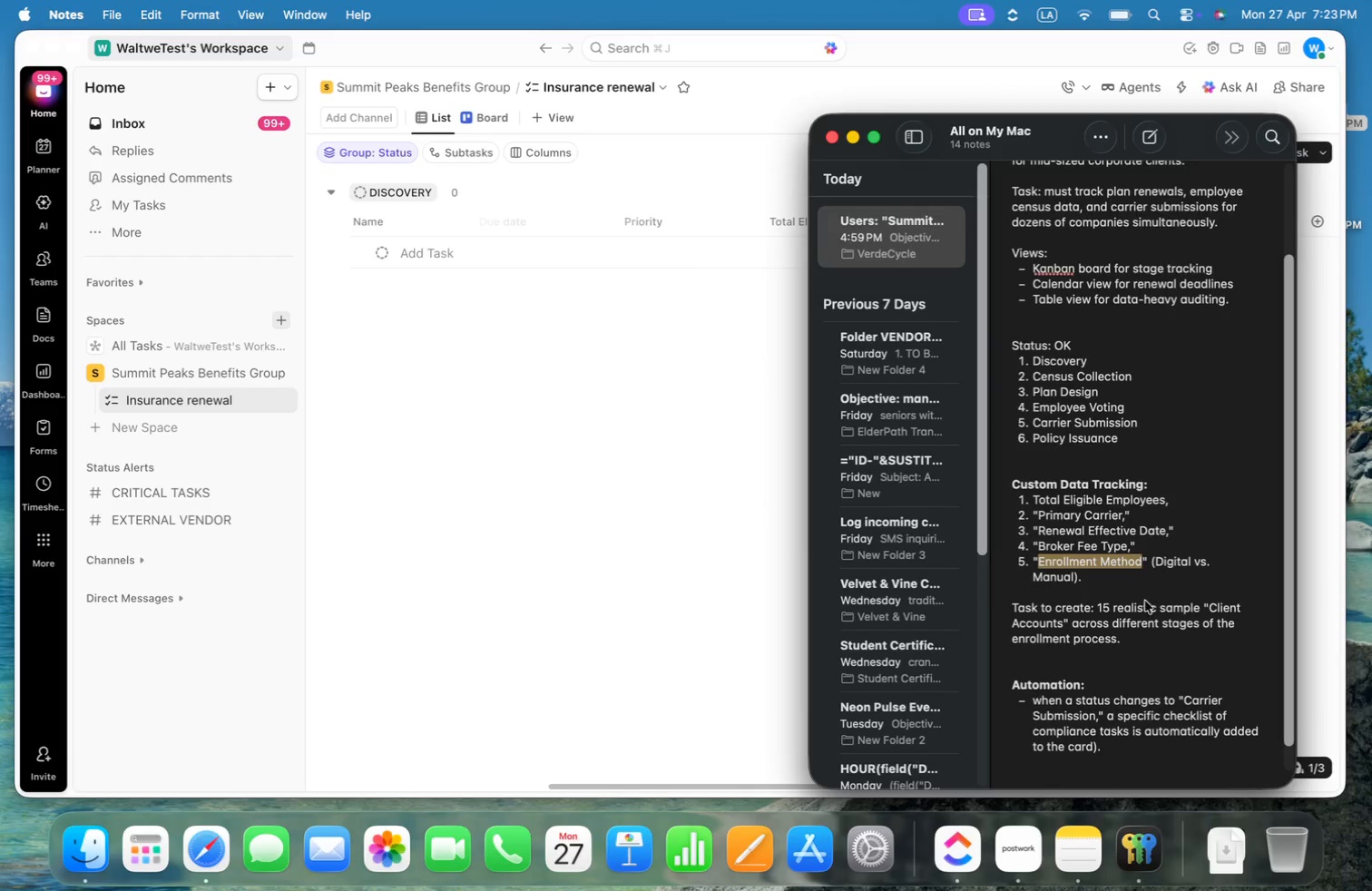 
key(Meta+Tab)
 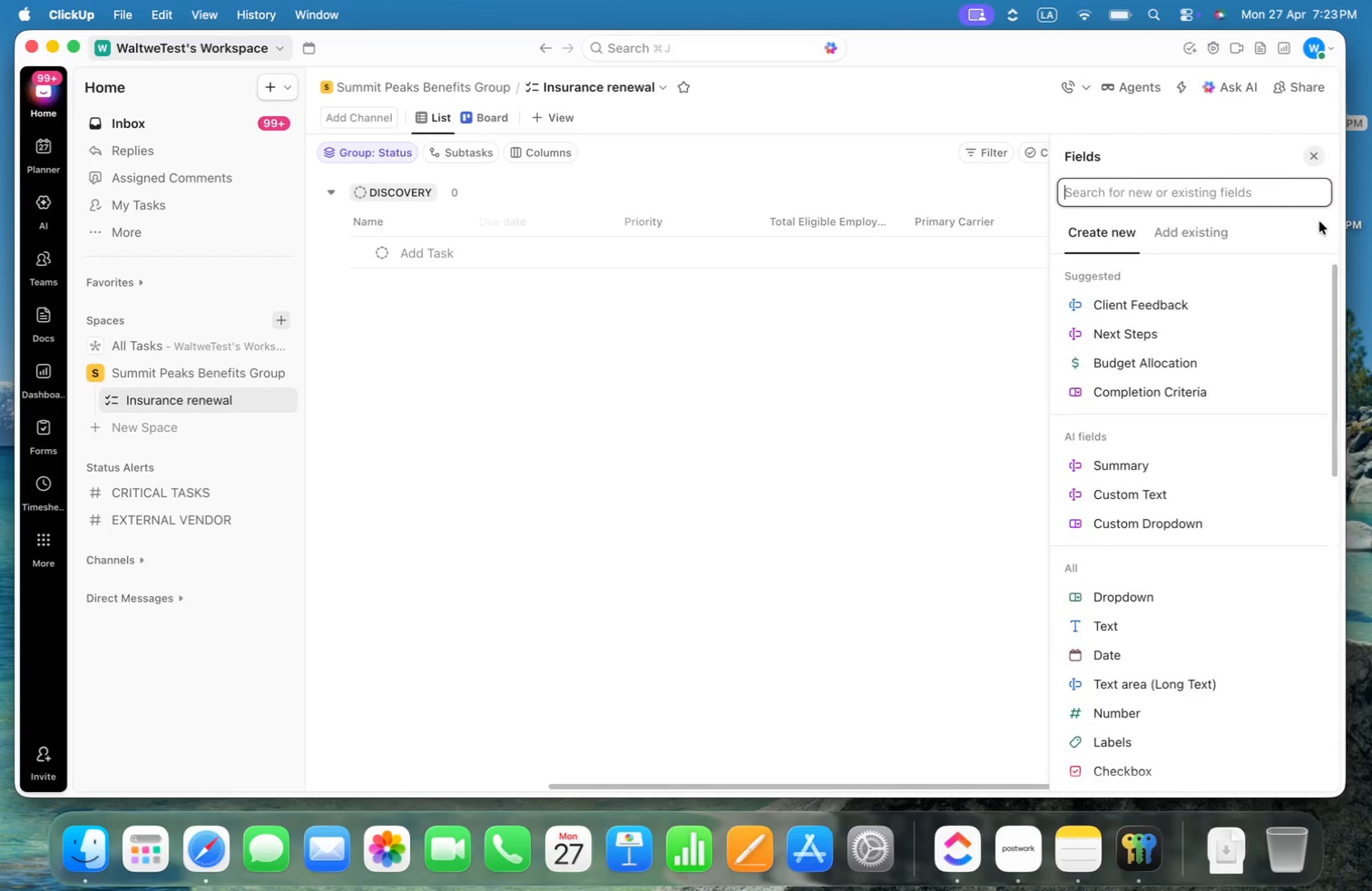 
type(drop)
 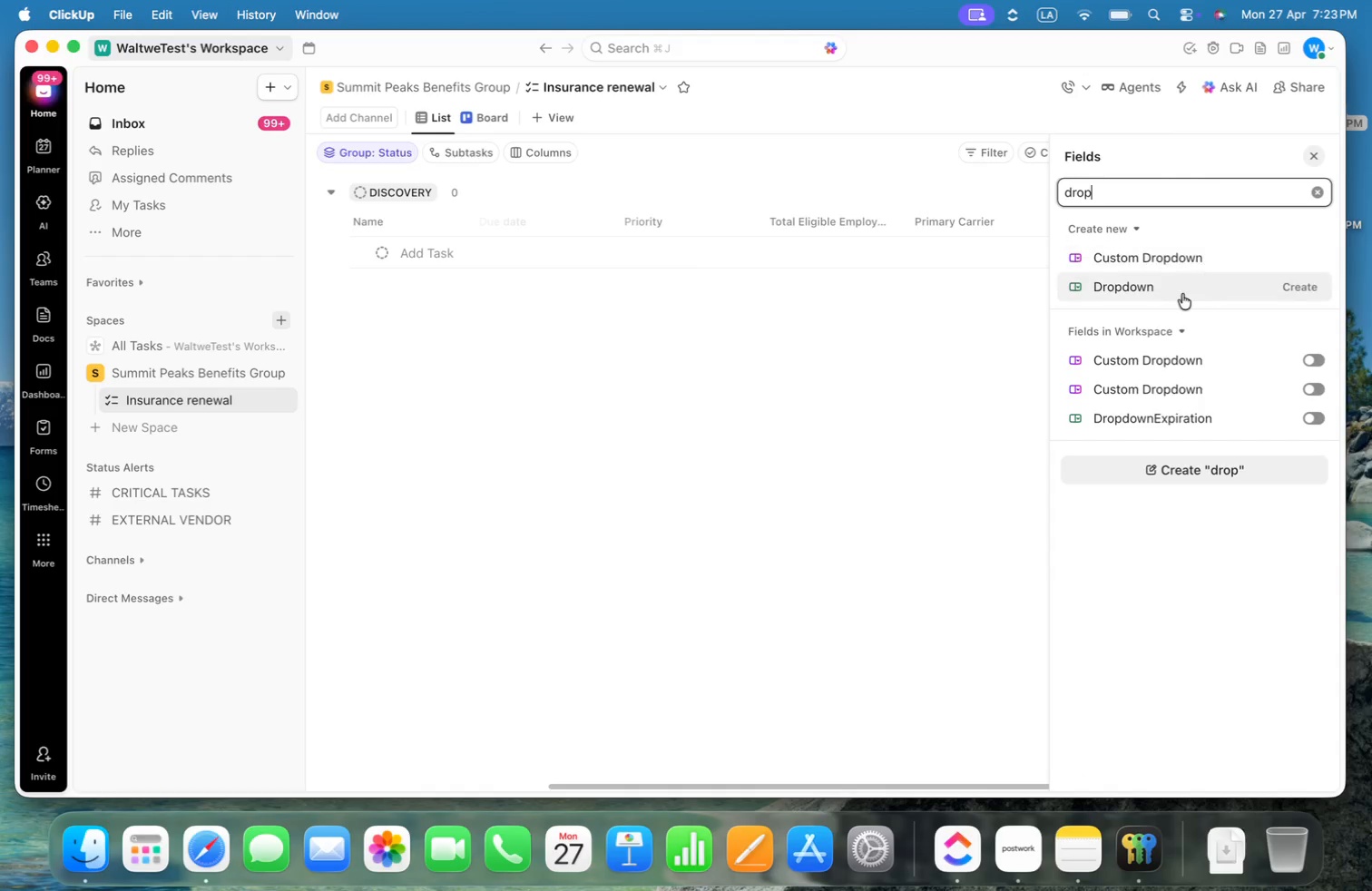 
key(Meta+V)
 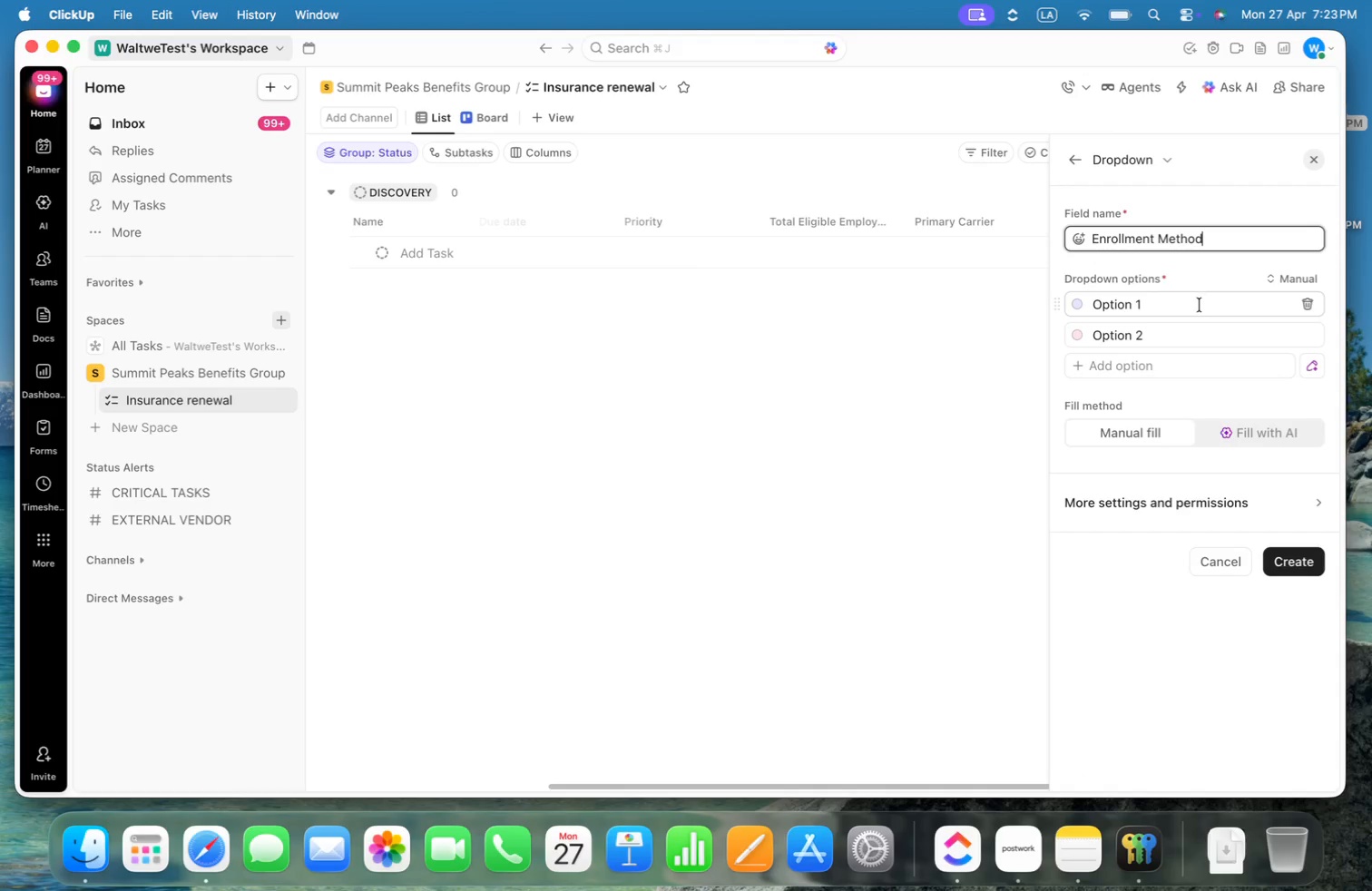 
key(Meta+Shift+CommandLeft)
 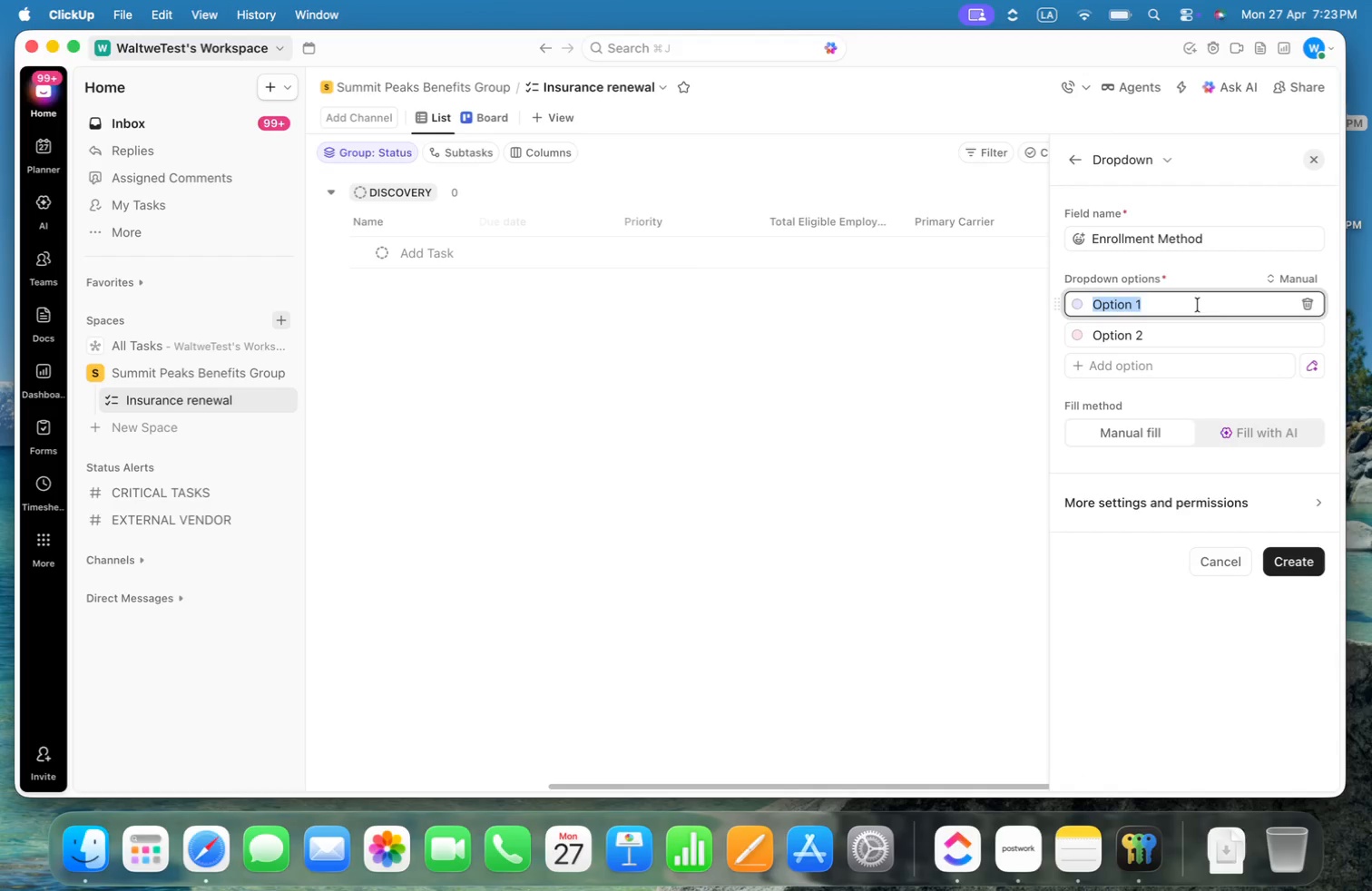 
type(Digital)
 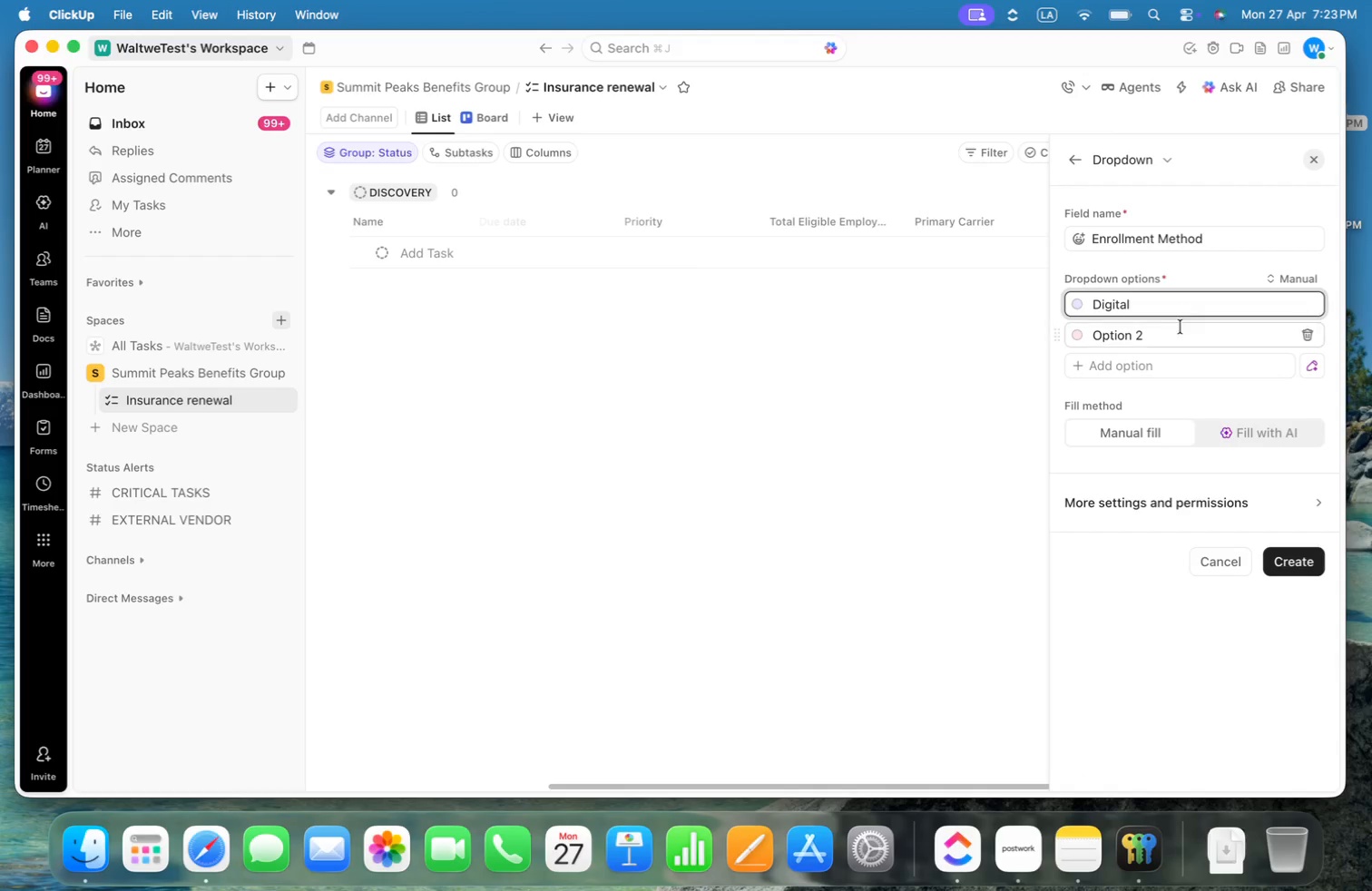 
left_click([1181, 335])
 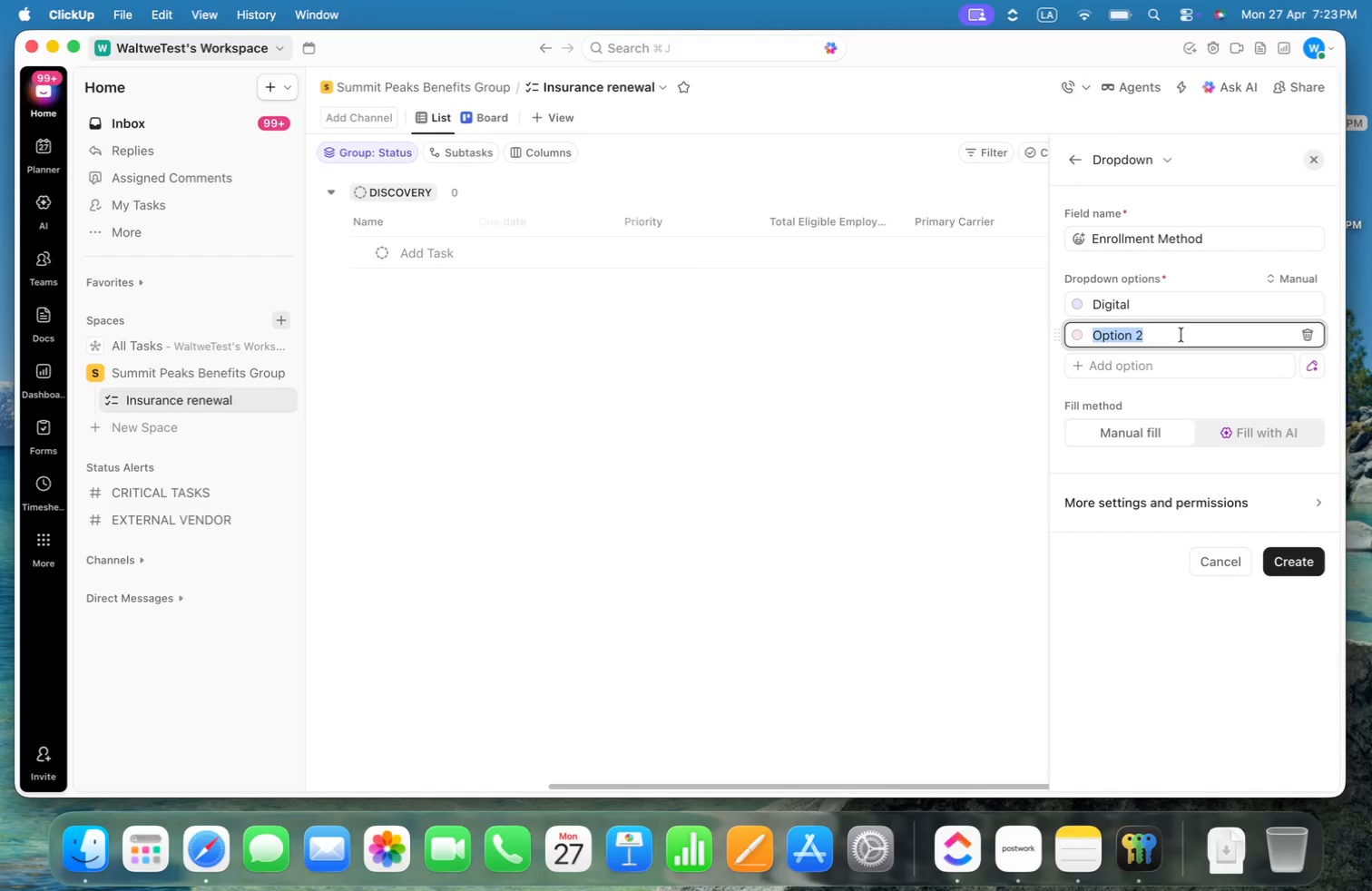 
type(Manual)
 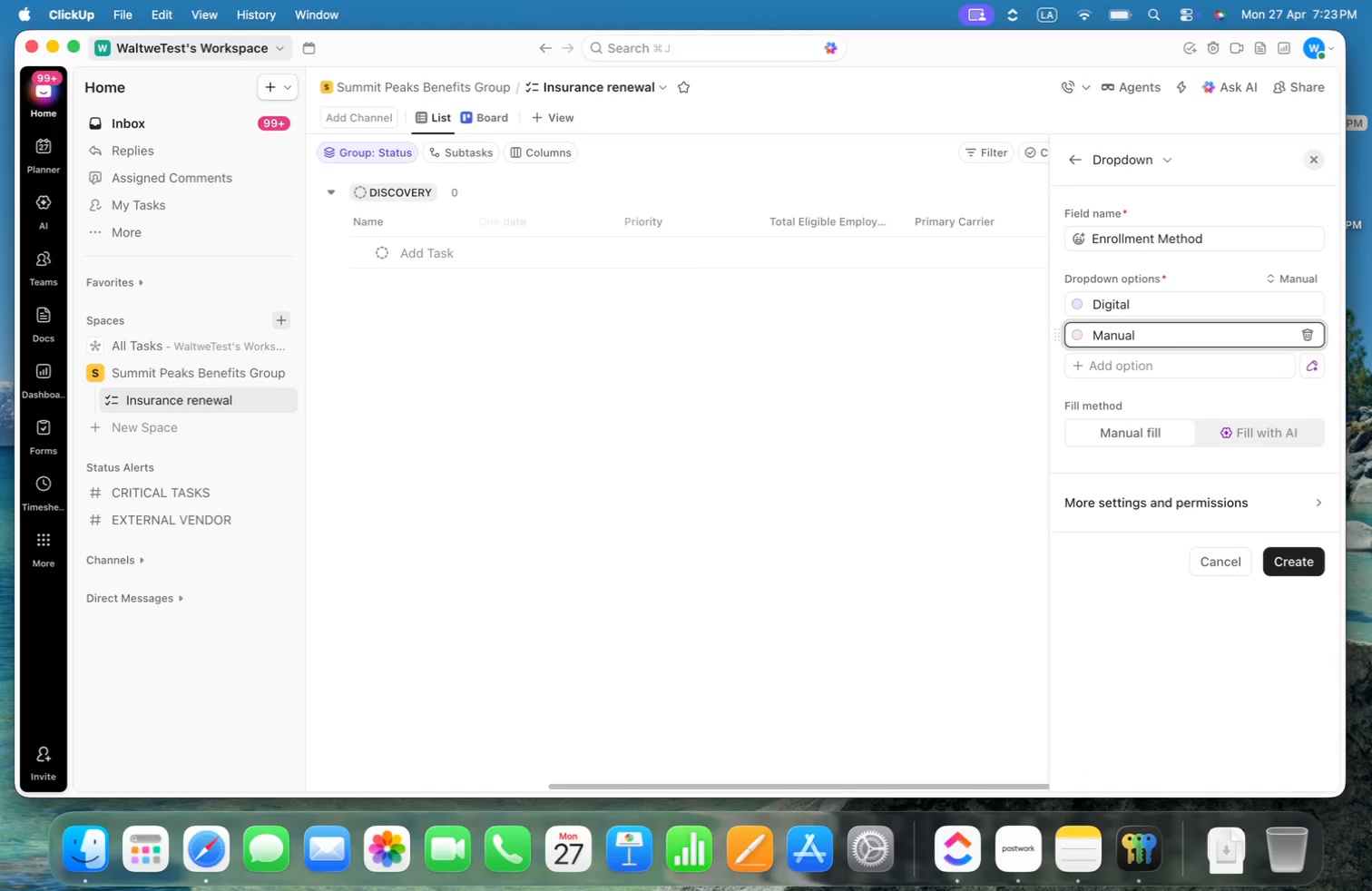 
key(Enter)
 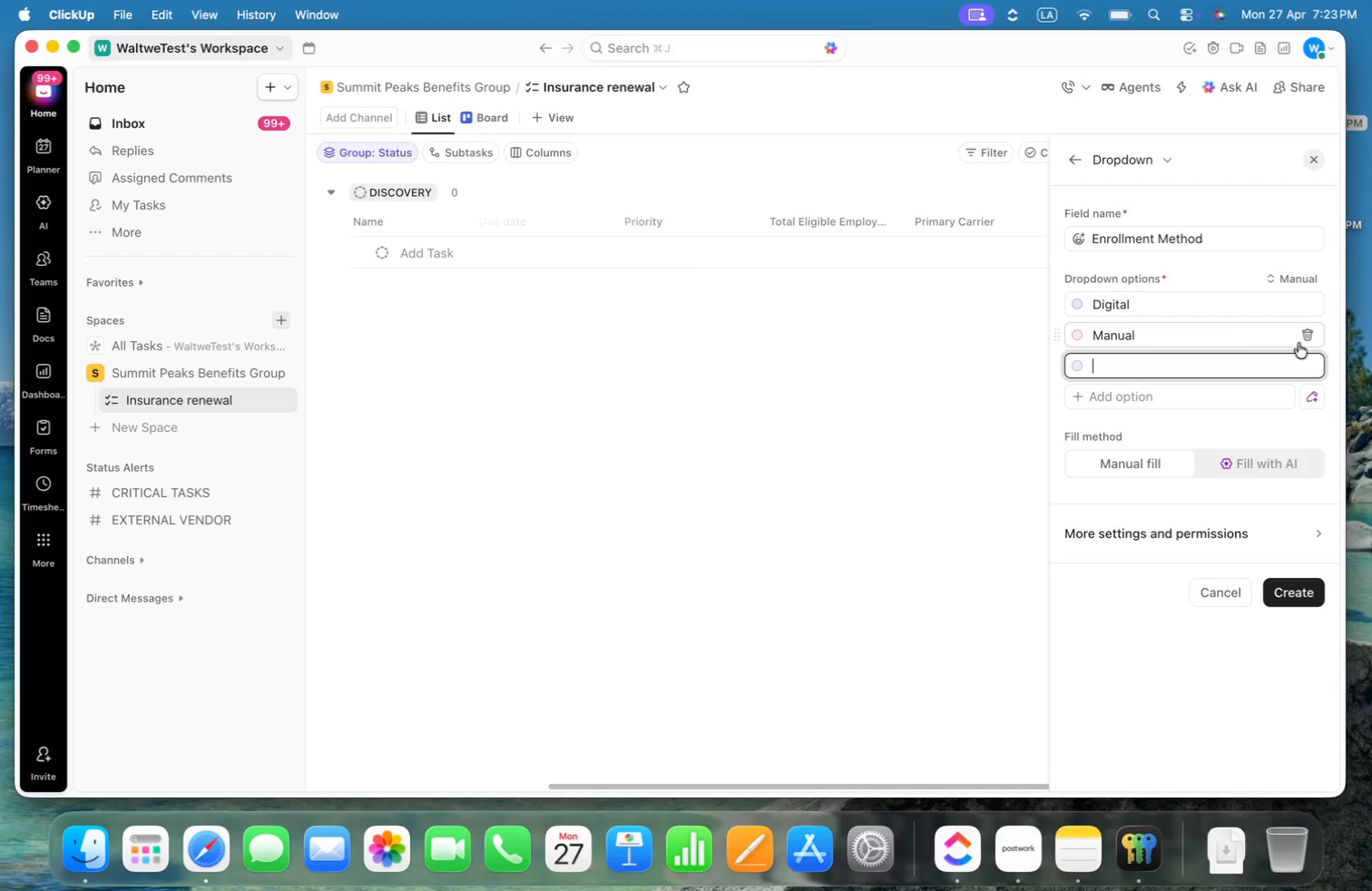 
left_click([1310, 367])
 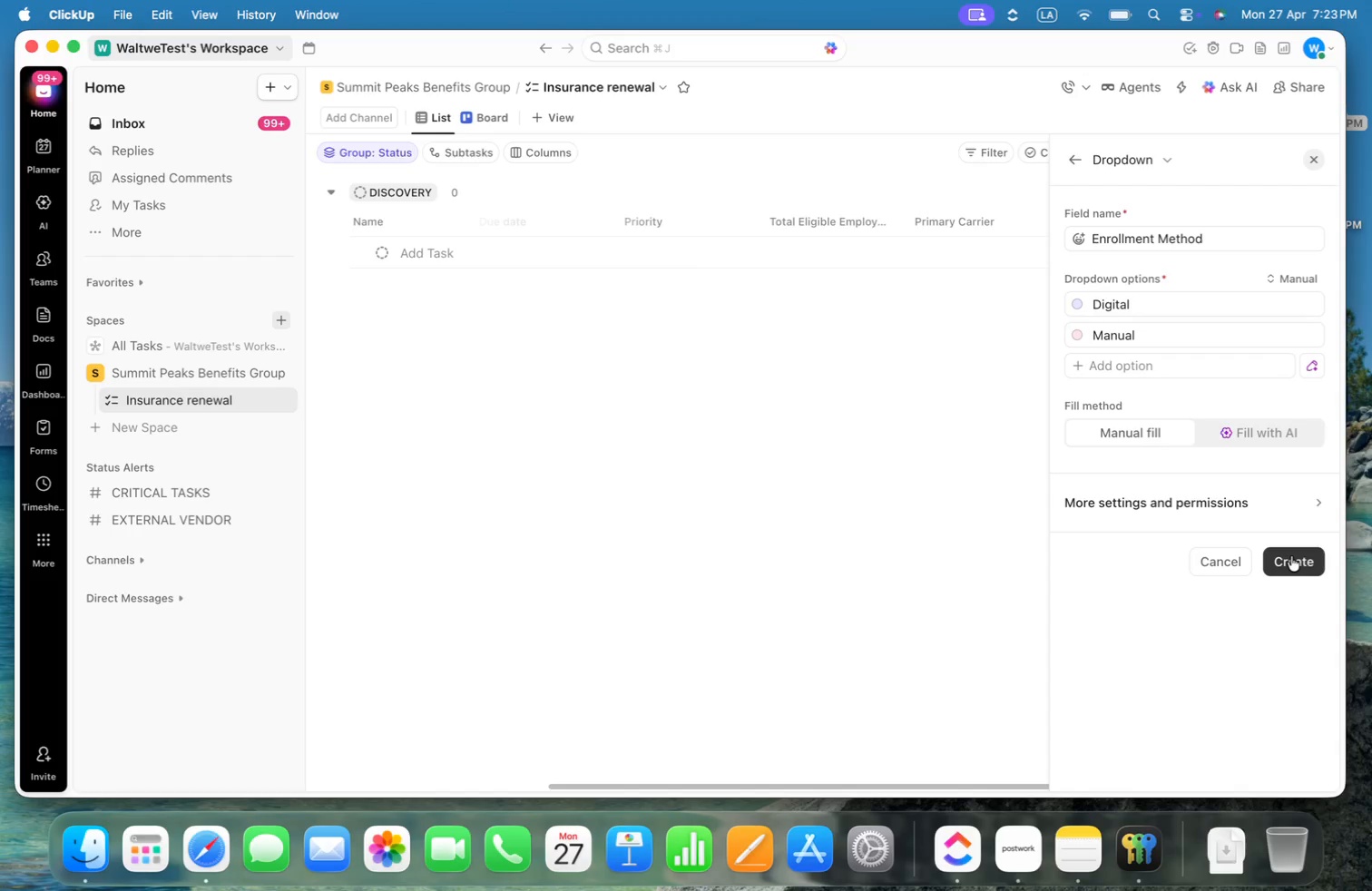 
left_click([1161, 512])
 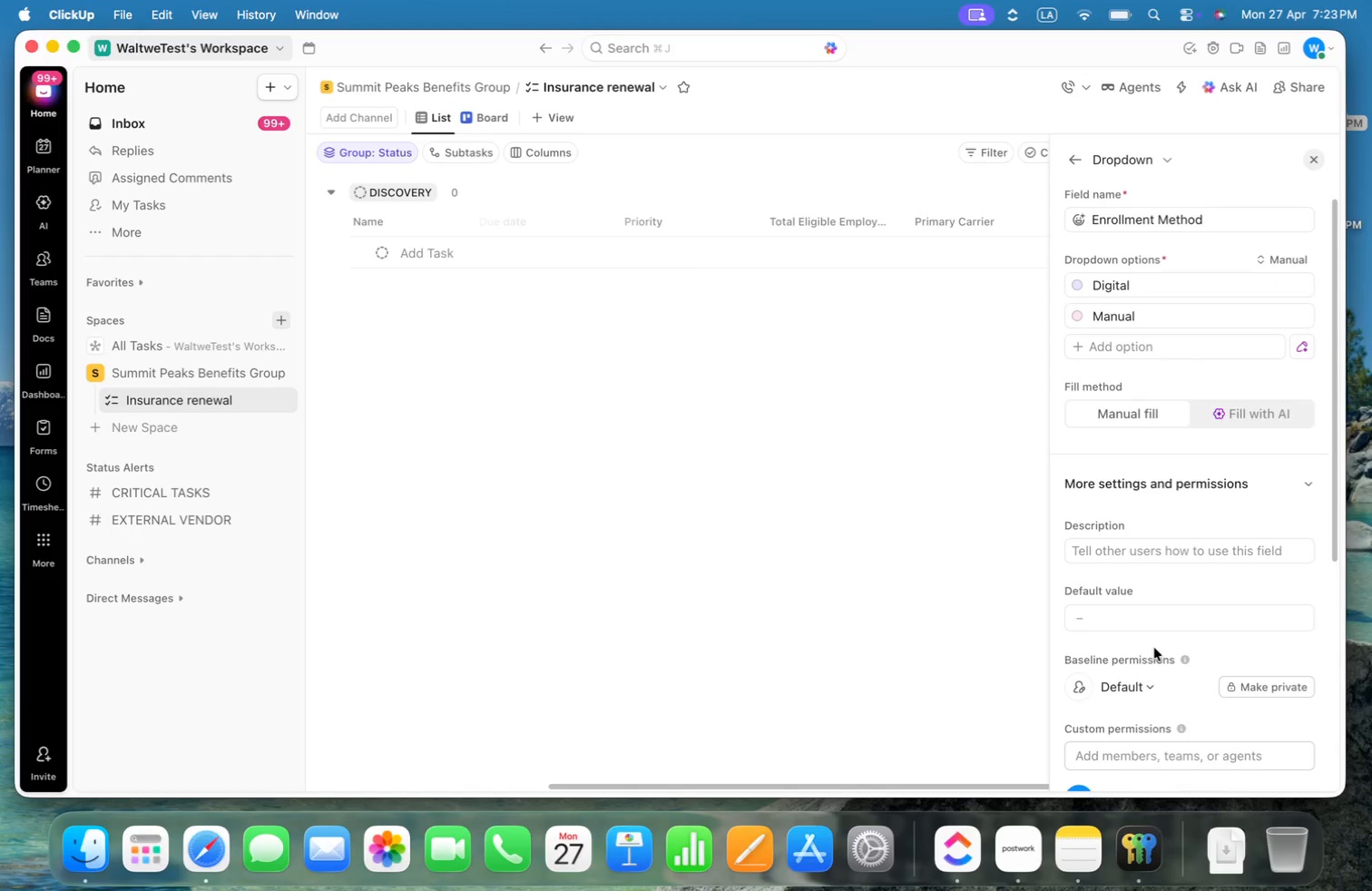 
left_click([1150, 628])
 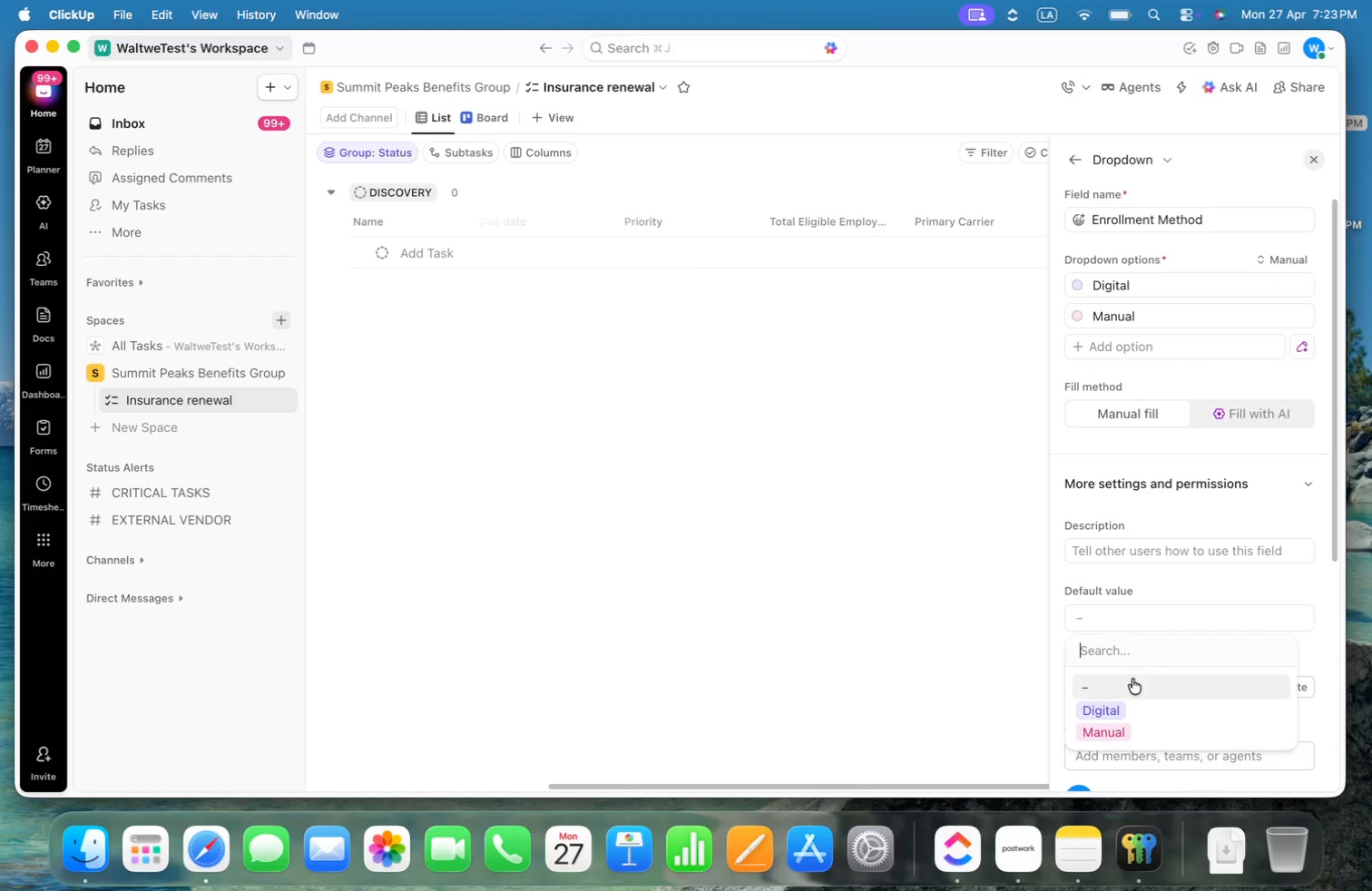 
left_click([1123, 707])
 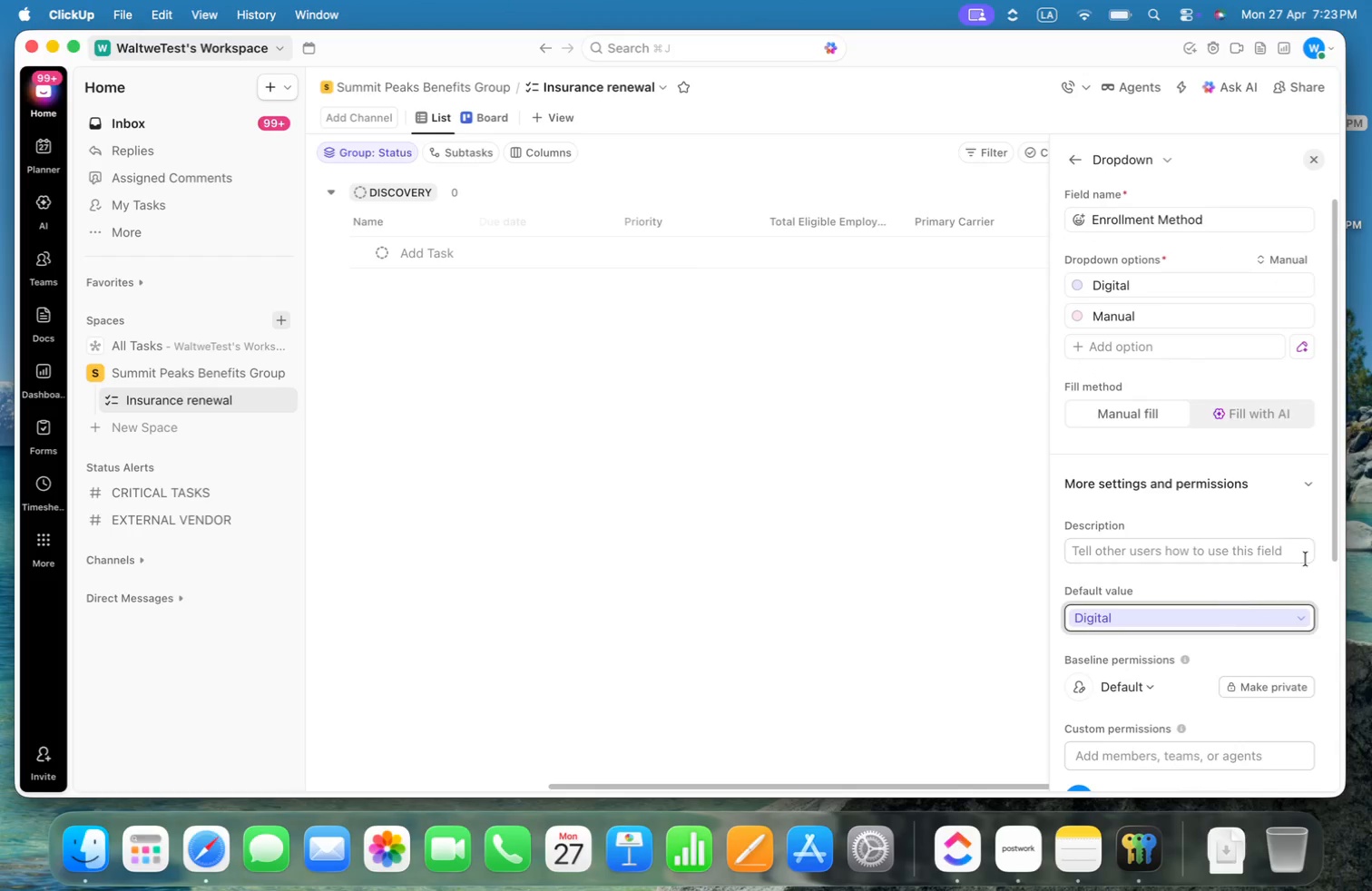 
scroll: coordinate [1285, 540], scroll_direction: down, amount: 30.0
 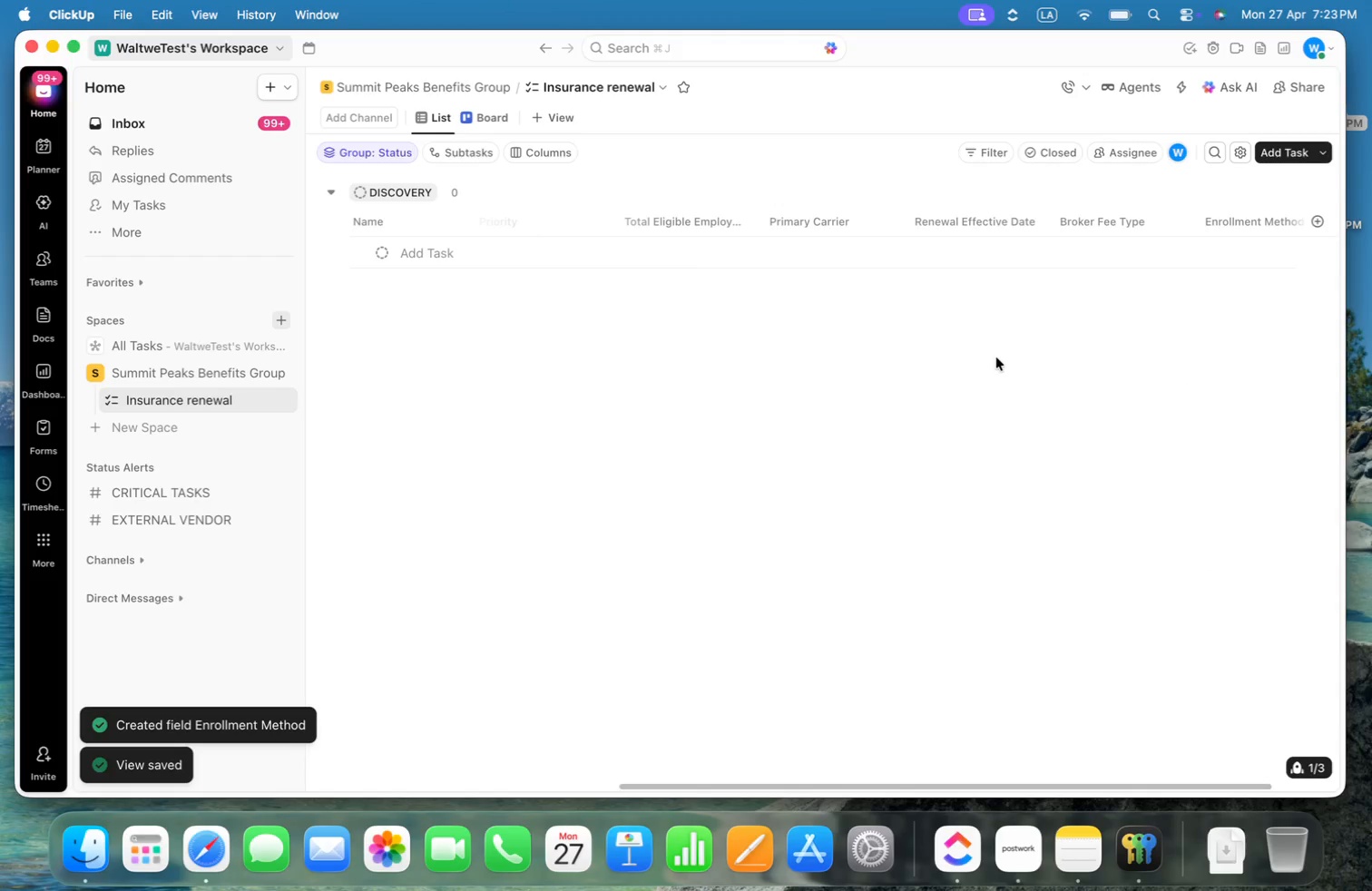 
left_click_drag(start_coordinate=[954, 786], to_coordinate=[485, 680])
 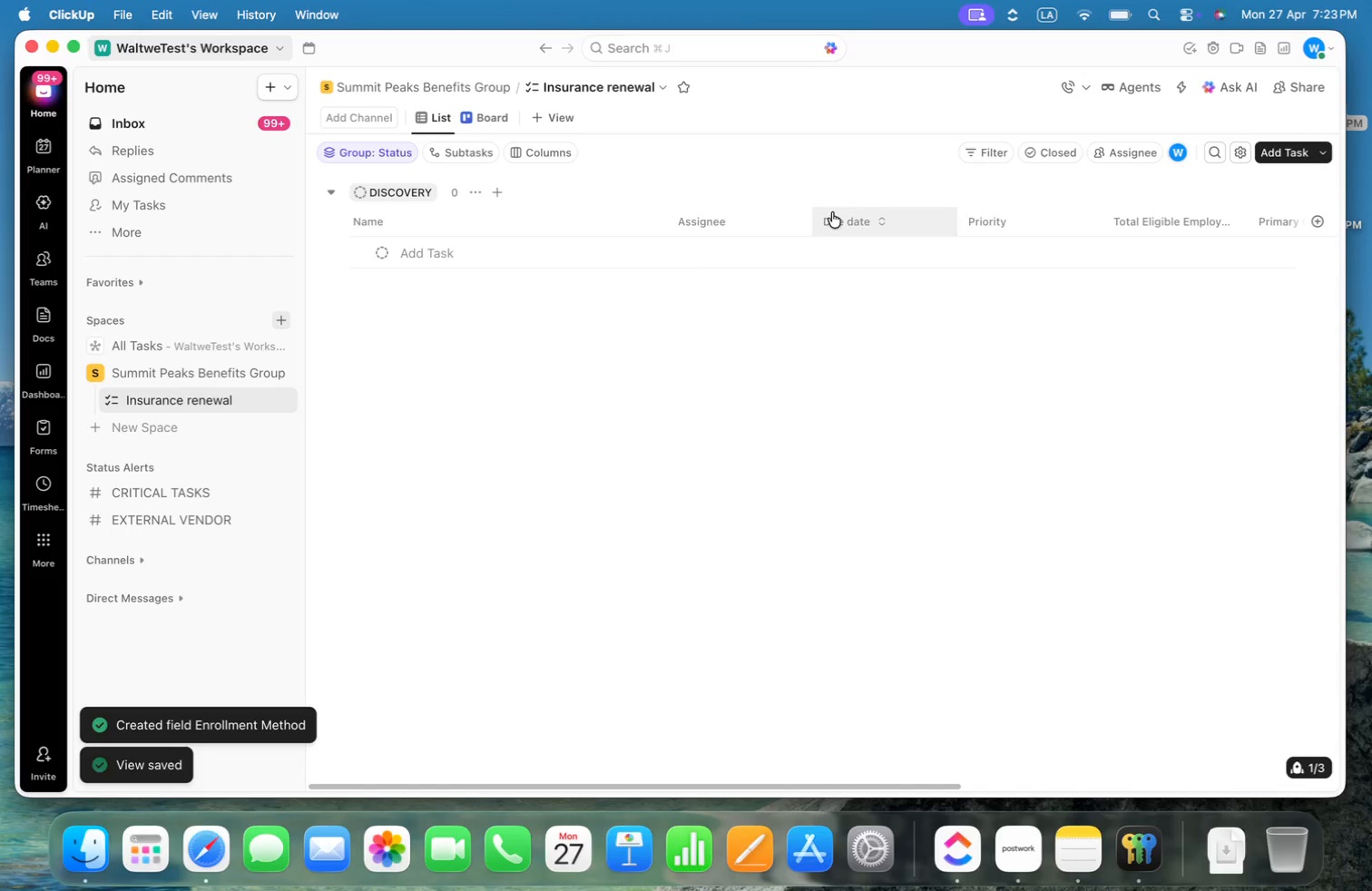 
left_click_drag(start_coordinate=[814, 216], to_coordinate=[751, 216])
 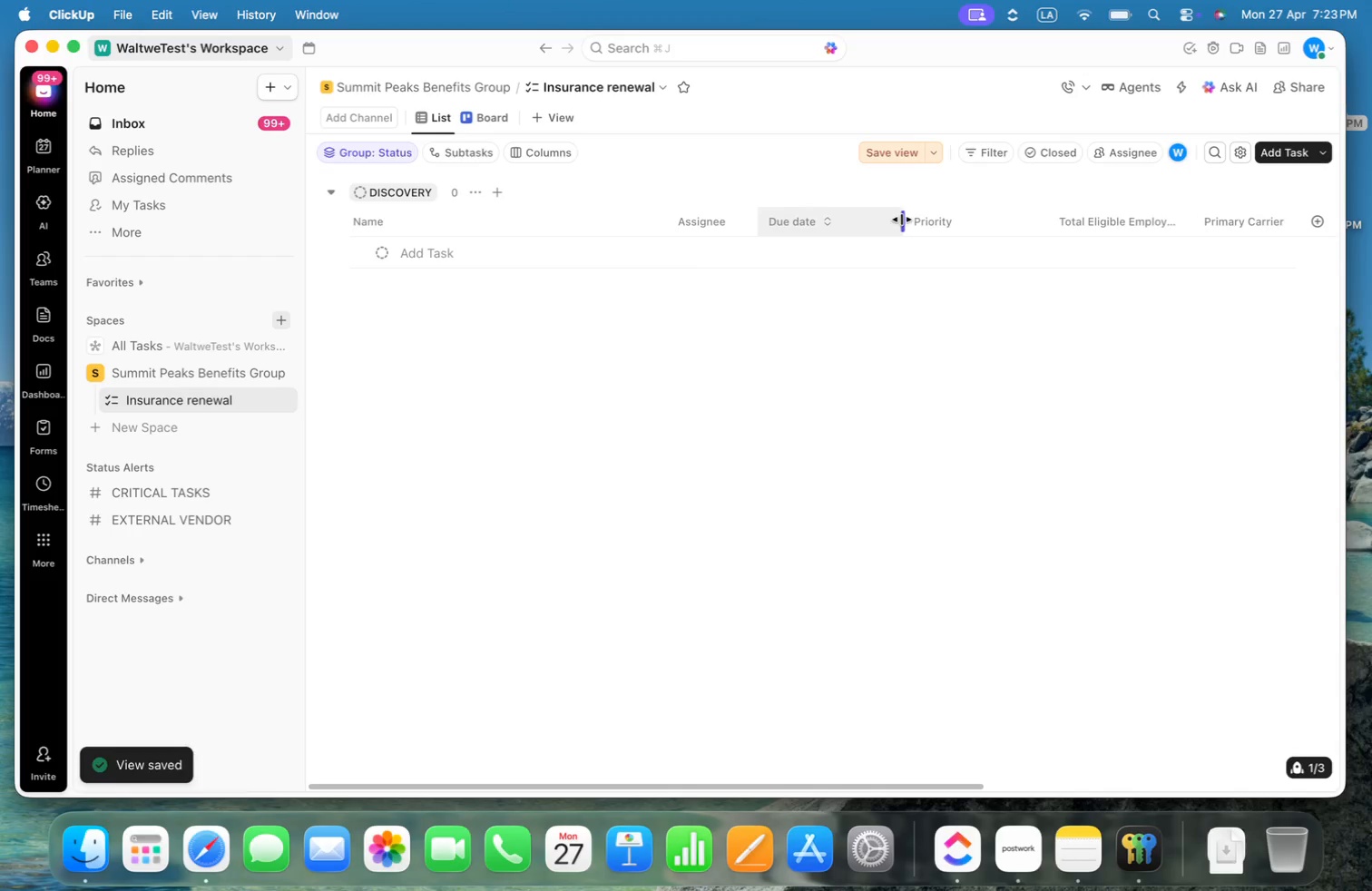 
left_click_drag(start_coordinate=[901, 217], to_coordinate=[844, 218])
 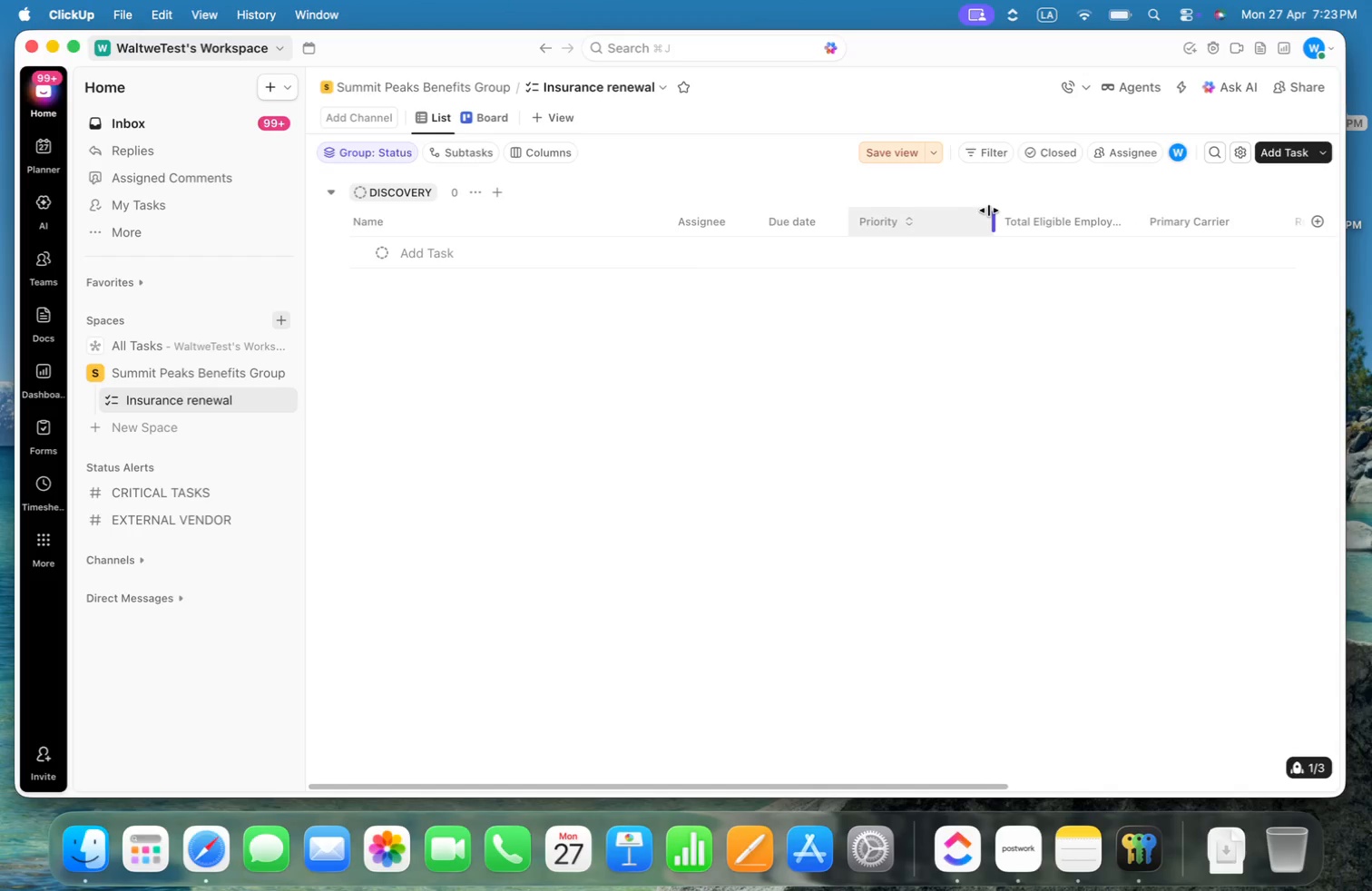 
left_click_drag(start_coordinate=[992, 212], to_coordinate=[926, 211])
 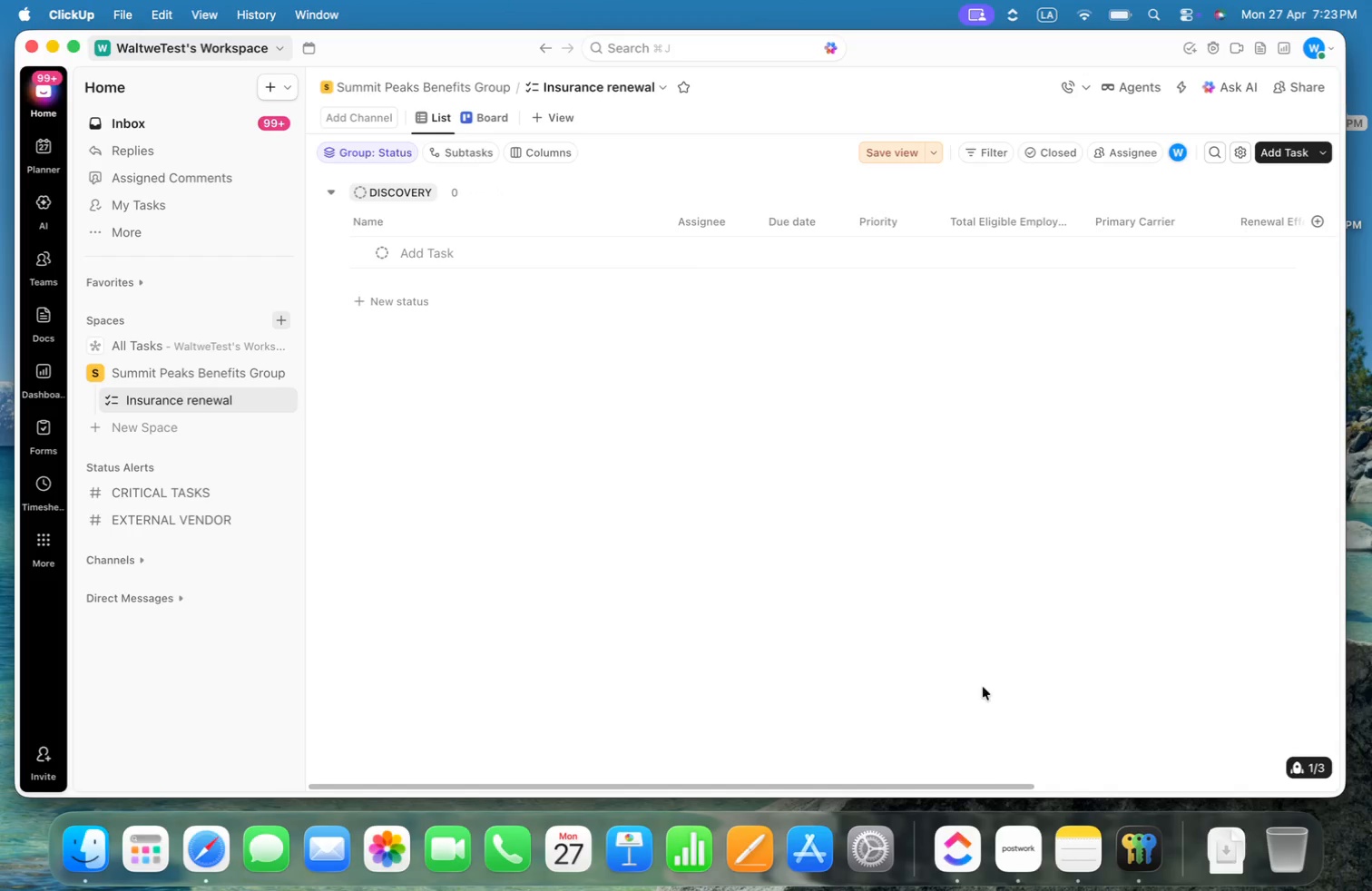 
left_click_drag(start_coordinate=[977, 785], to_coordinate=[1250, 738])
 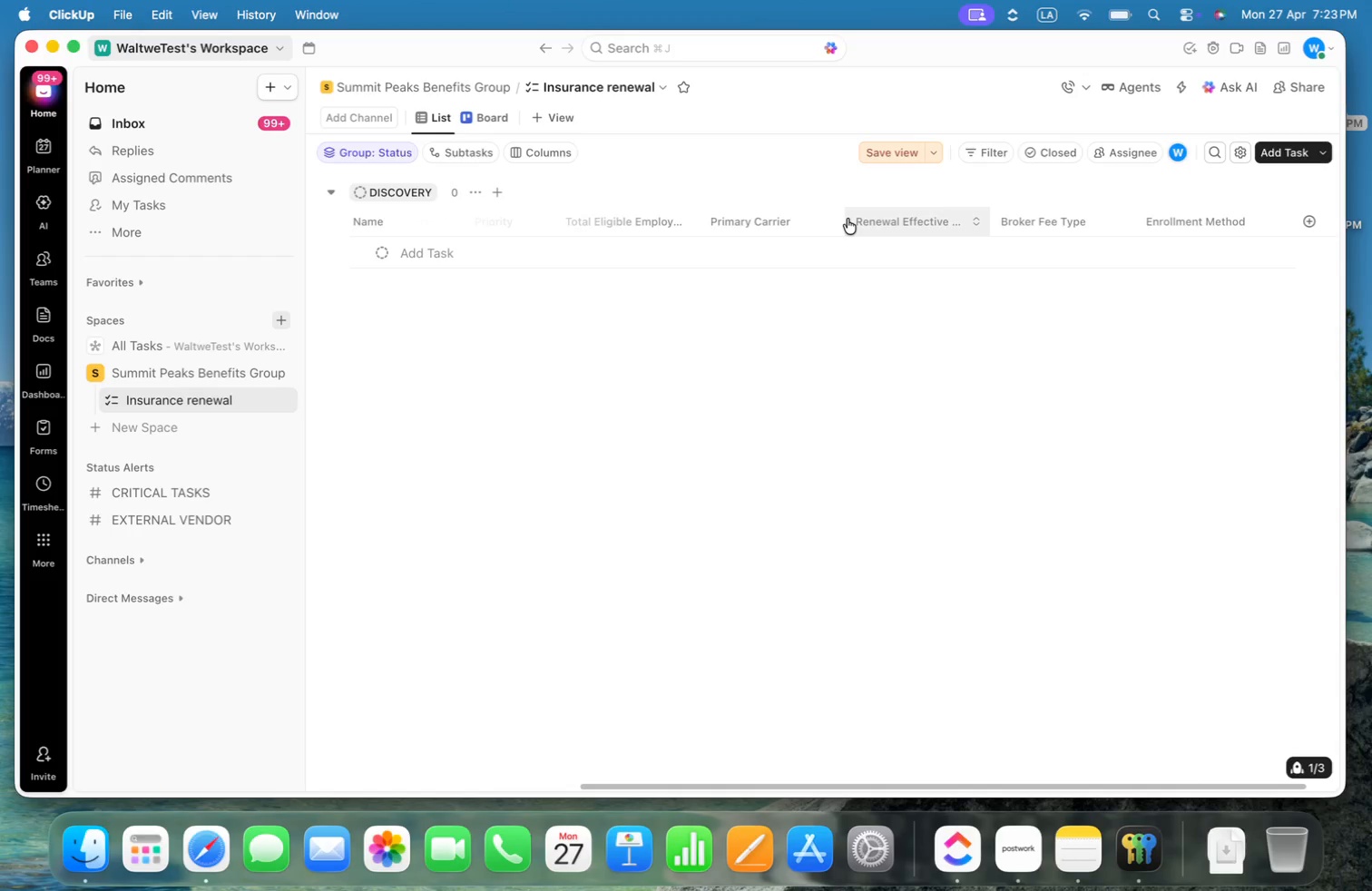 
left_click_drag(start_coordinate=[843, 216], to_coordinate=[818, 212])
 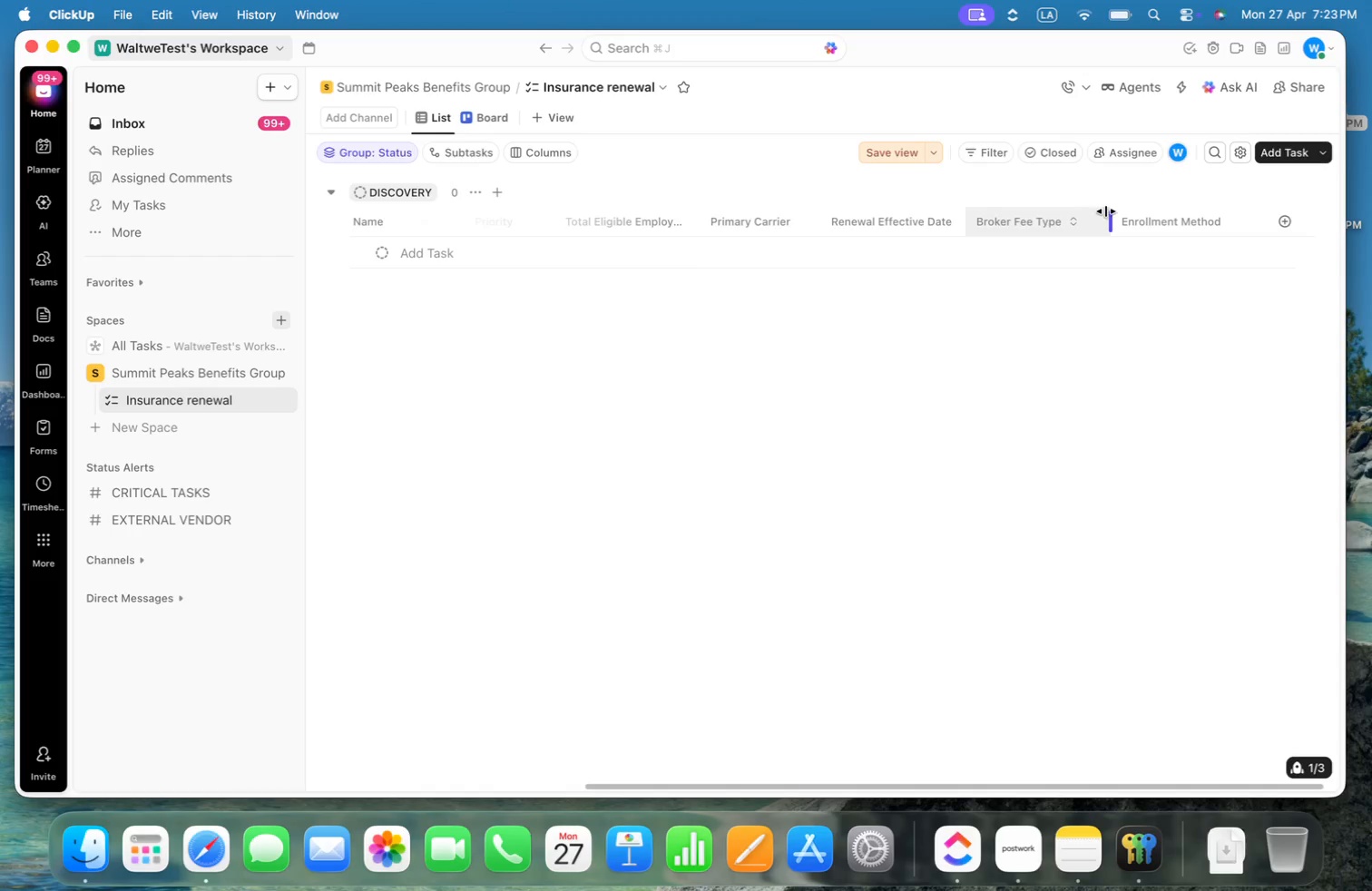 
left_click_drag(start_coordinate=[1106, 211], to_coordinate=[1083, 213])
 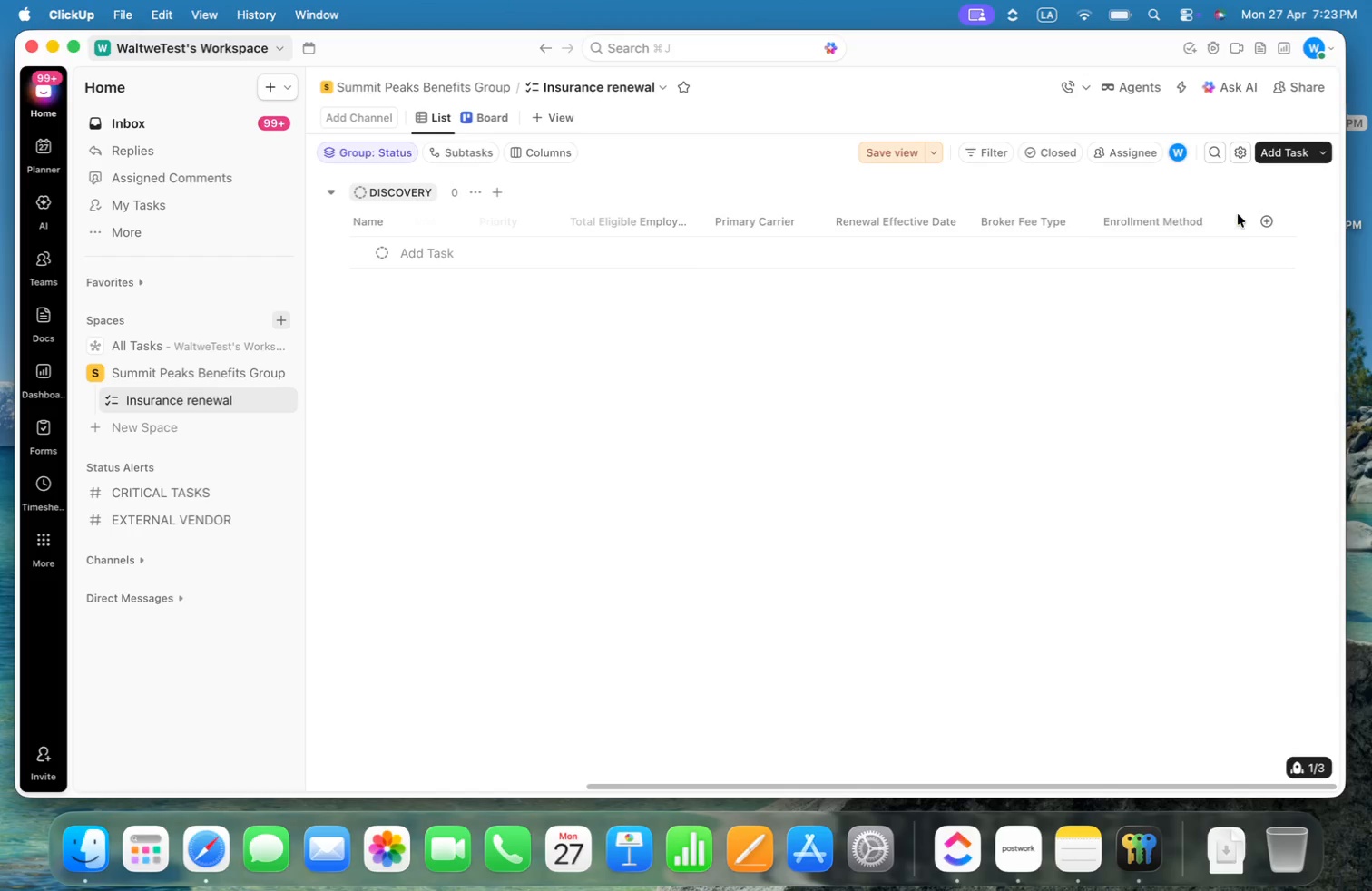 
left_click_drag(start_coordinate=[1236, 214], to_coordinate=[1231, 215])
 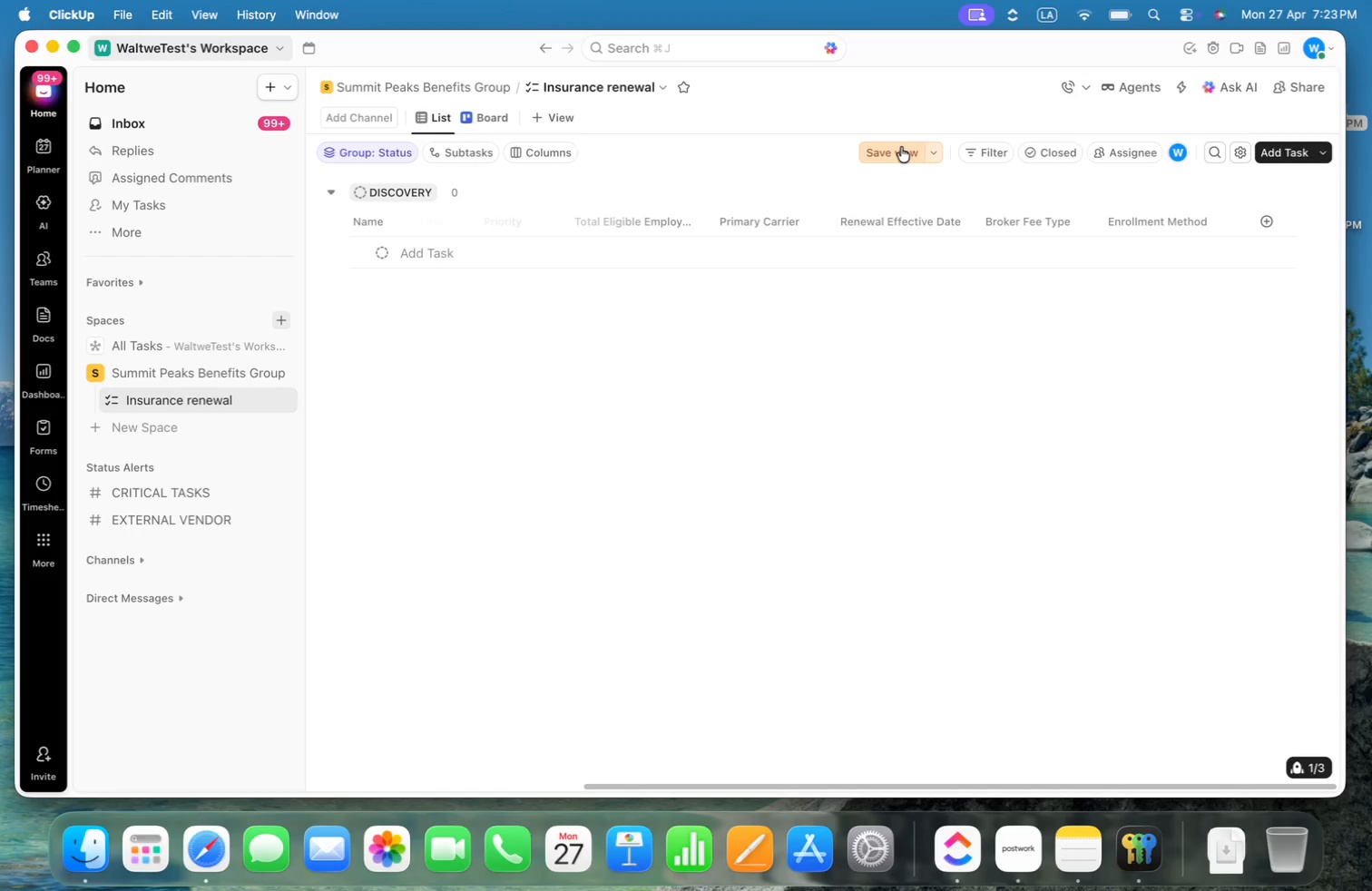 
left_click([898, 148])
 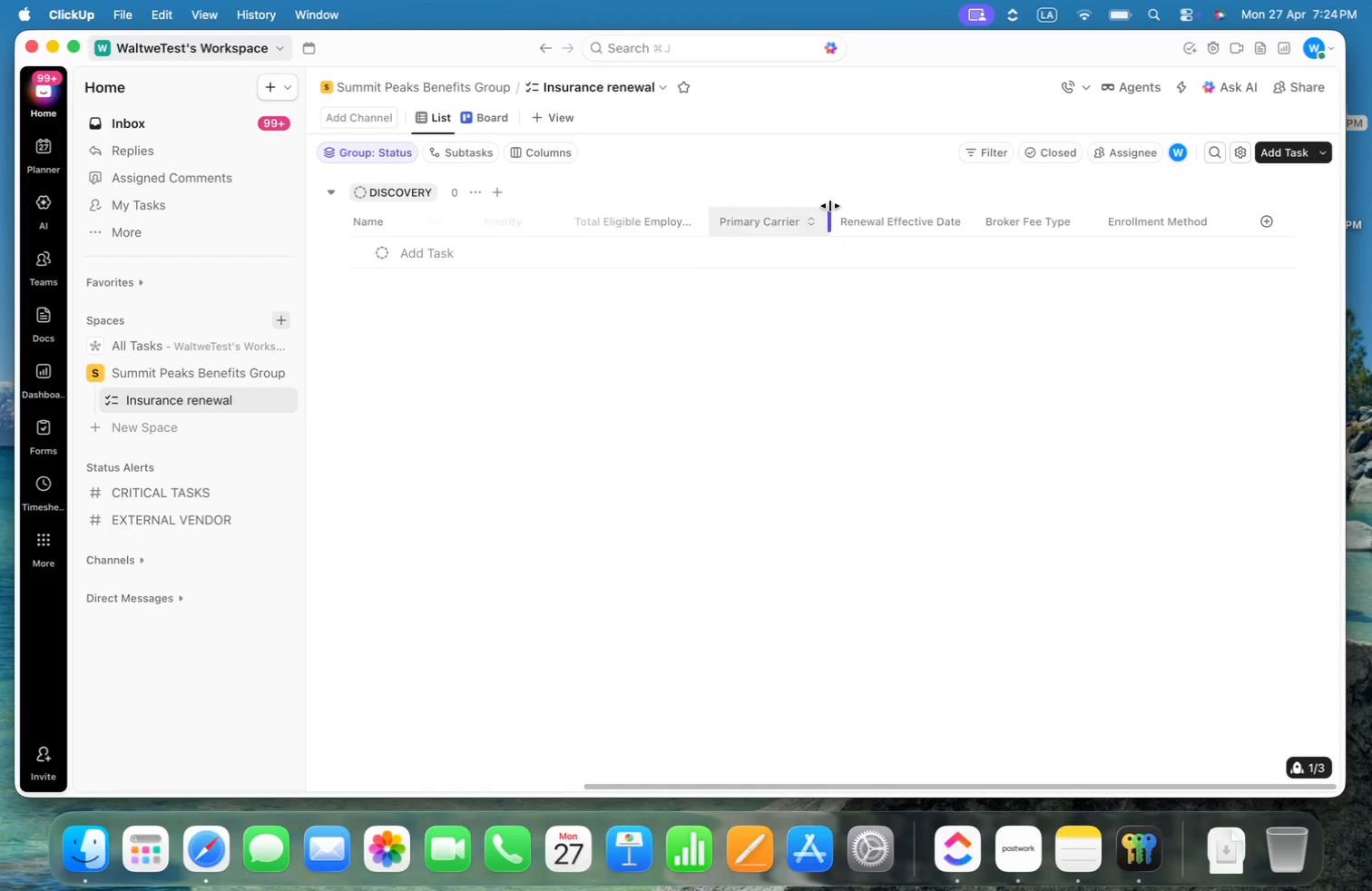 
left_click_drag(start_coordinate=[829, 213], to_coordinate=[817, 211])
 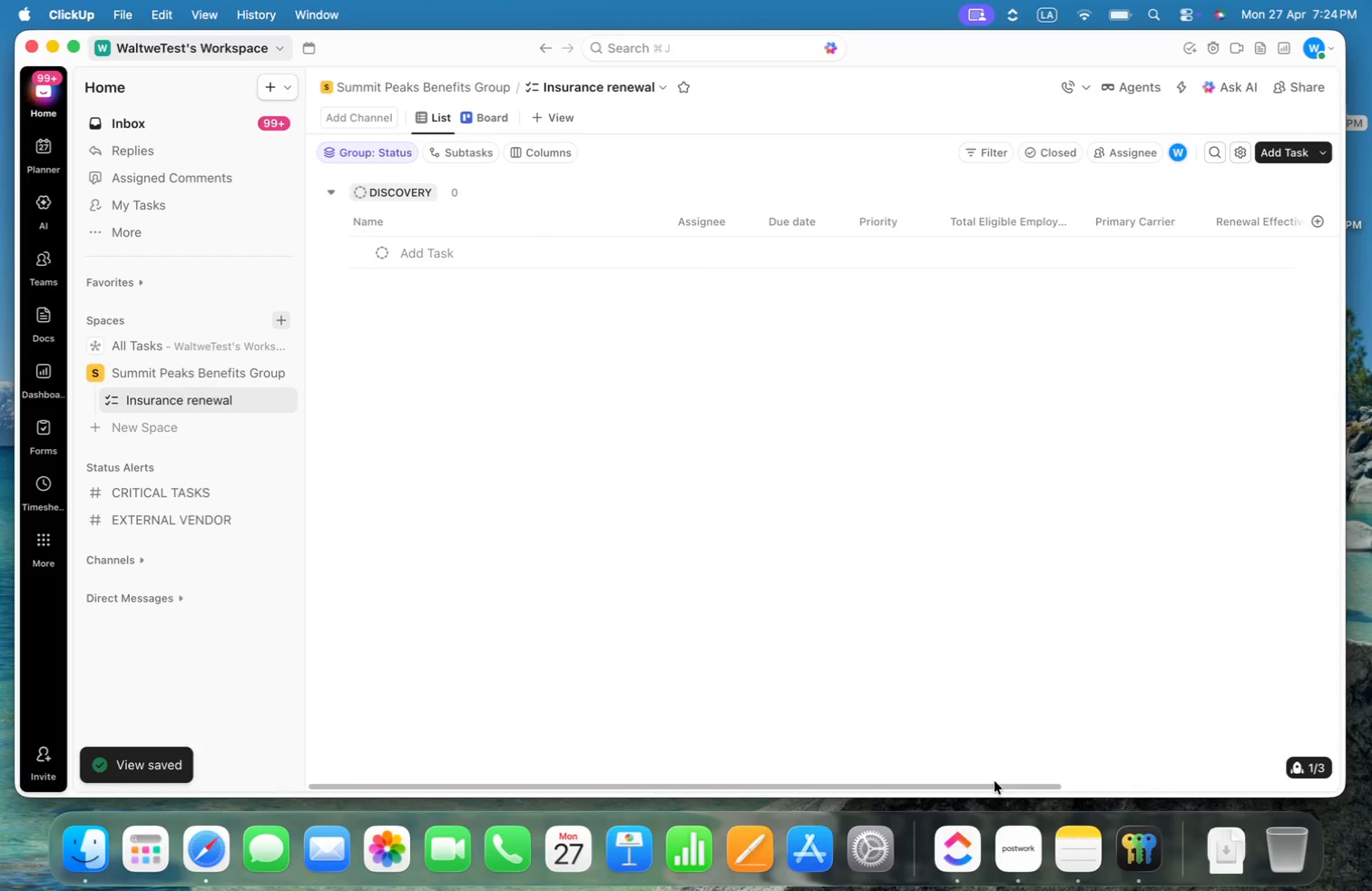 
left_click_drag(start_coordinate=[991, 786], to_coordinate=[707, 761])
 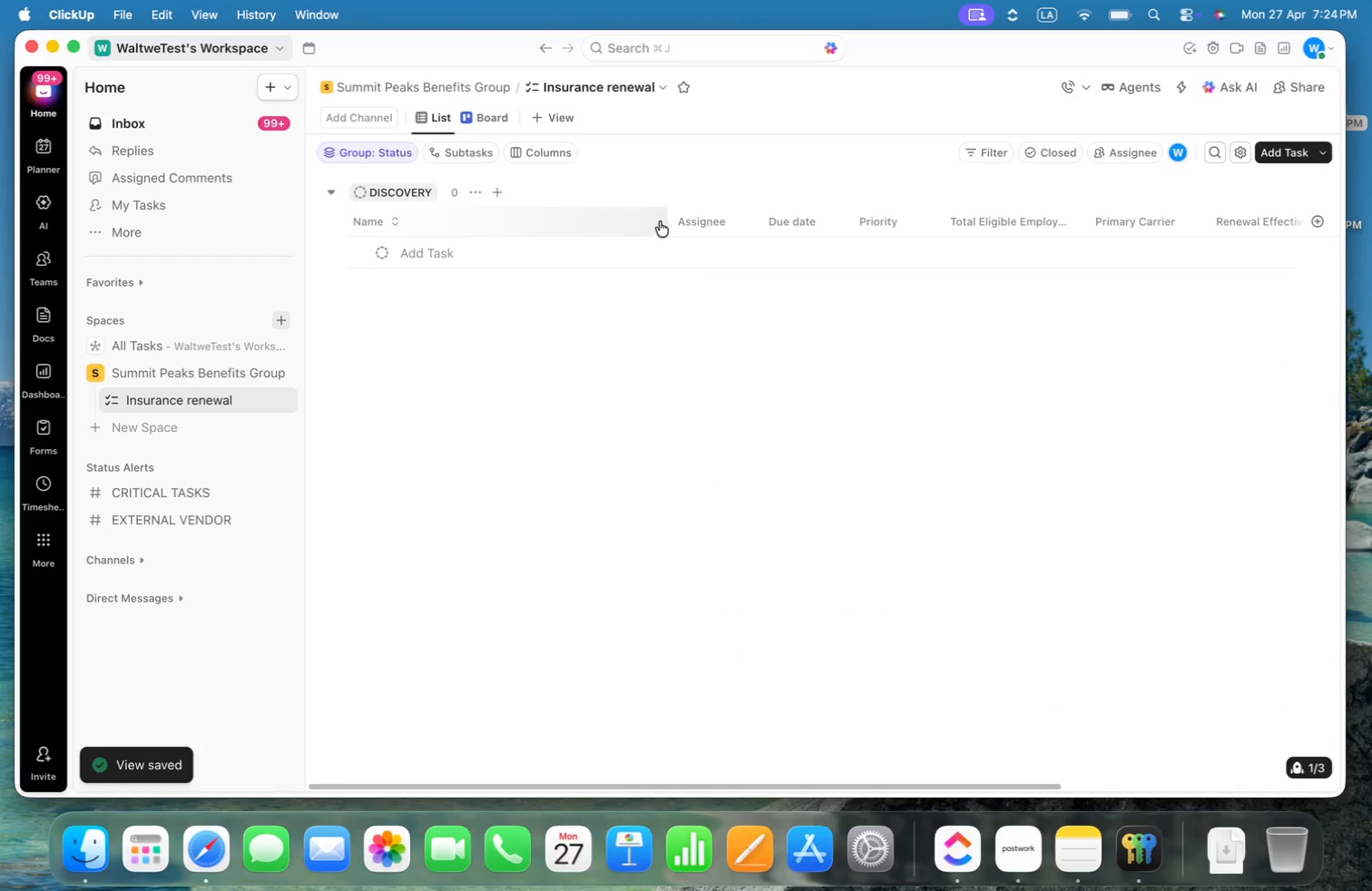 
left_click_drag(start_coordinate=[665, 220], to_coordinate=[621, 217])
 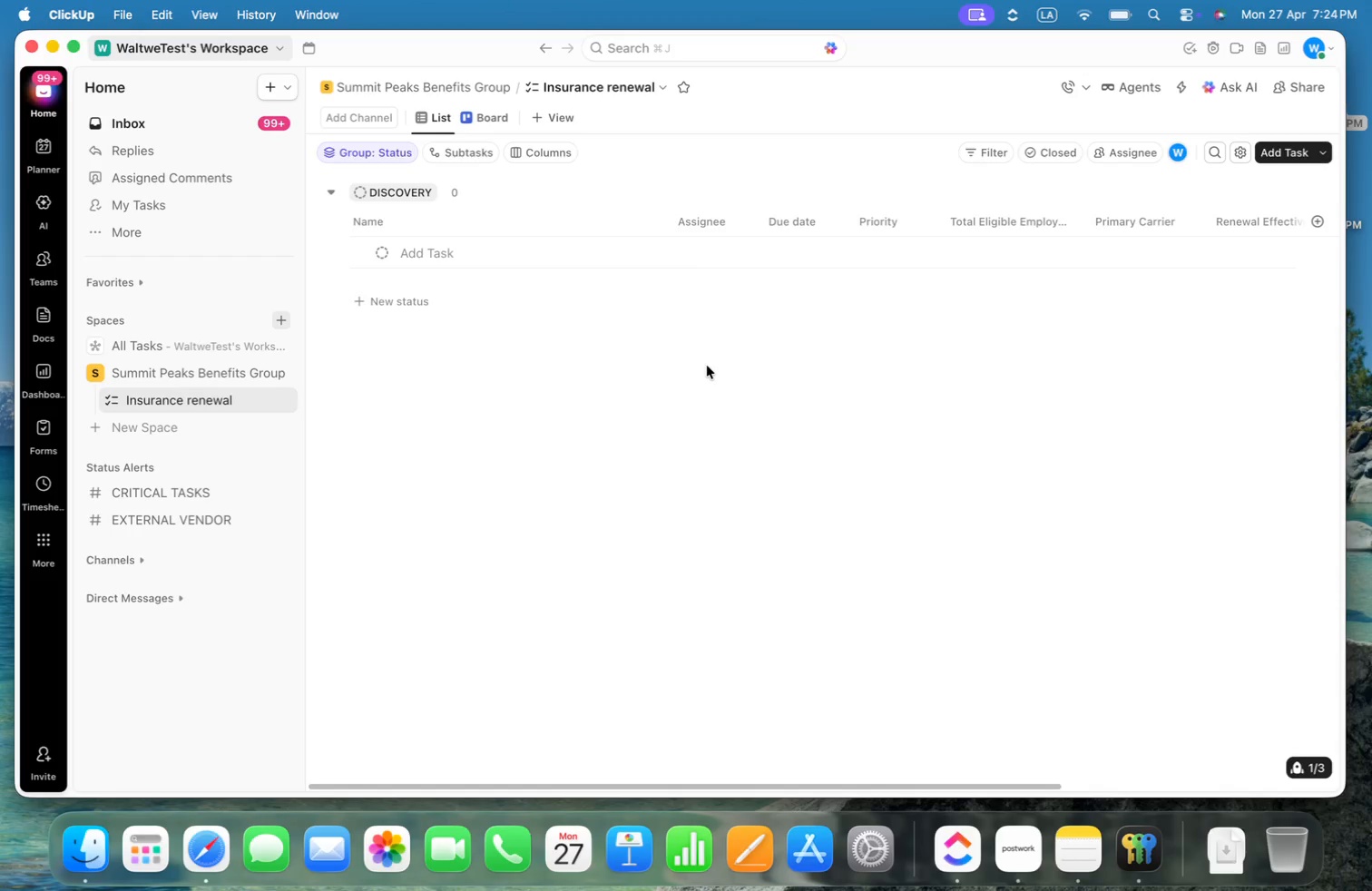 
wait(6.22)
 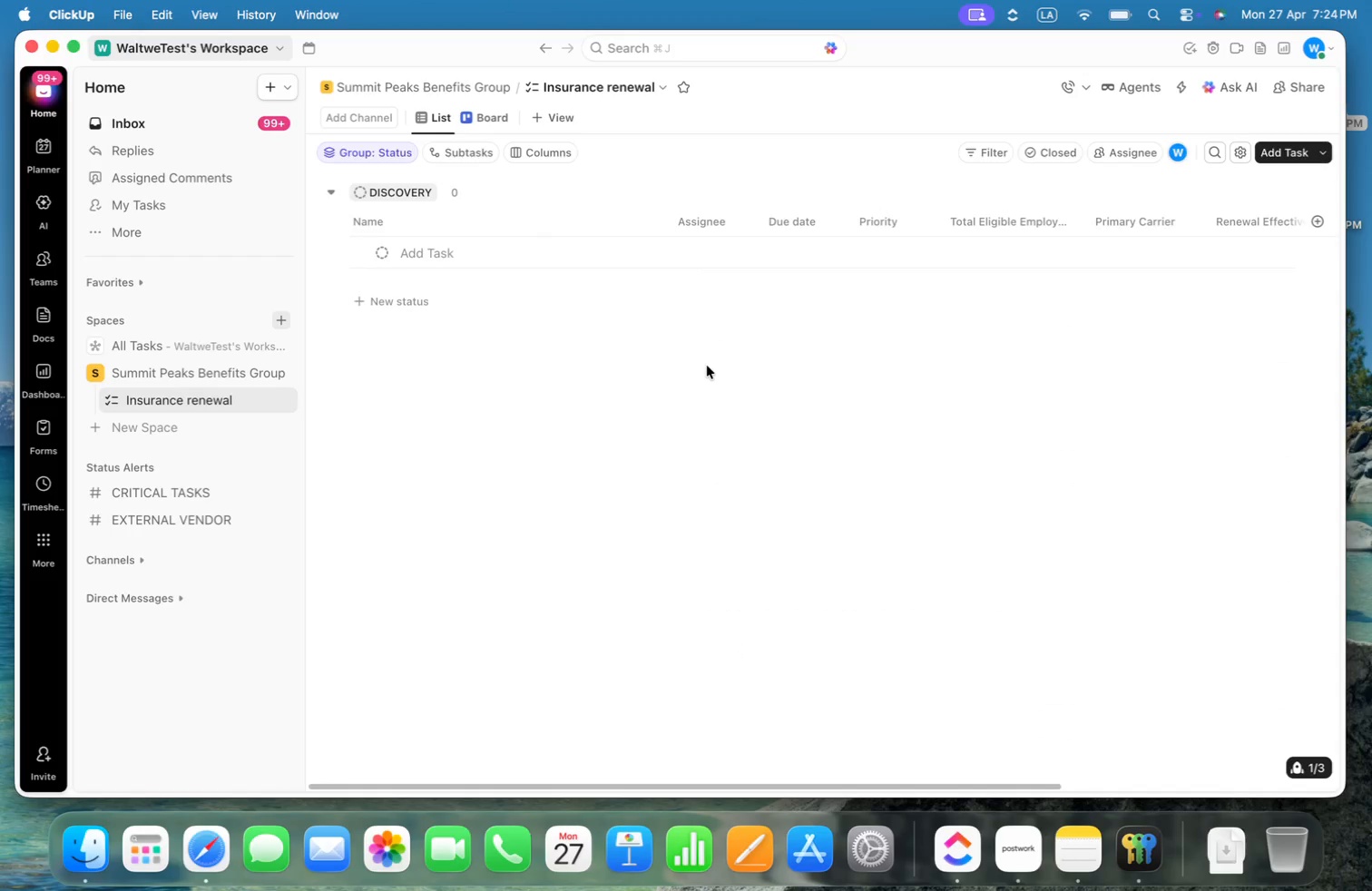 
left_click([447, 249])
 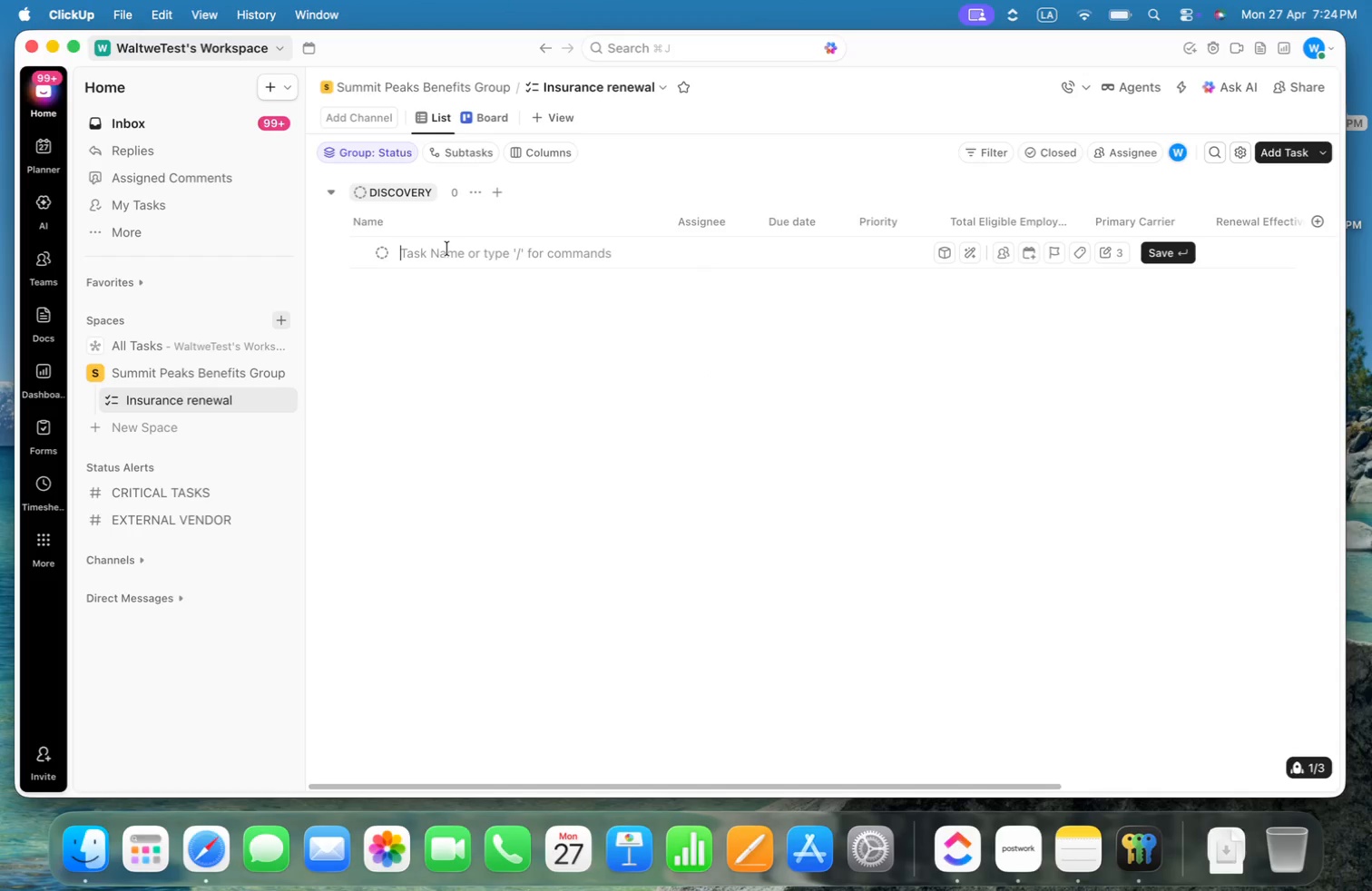 
type(Initial consultation completed)
 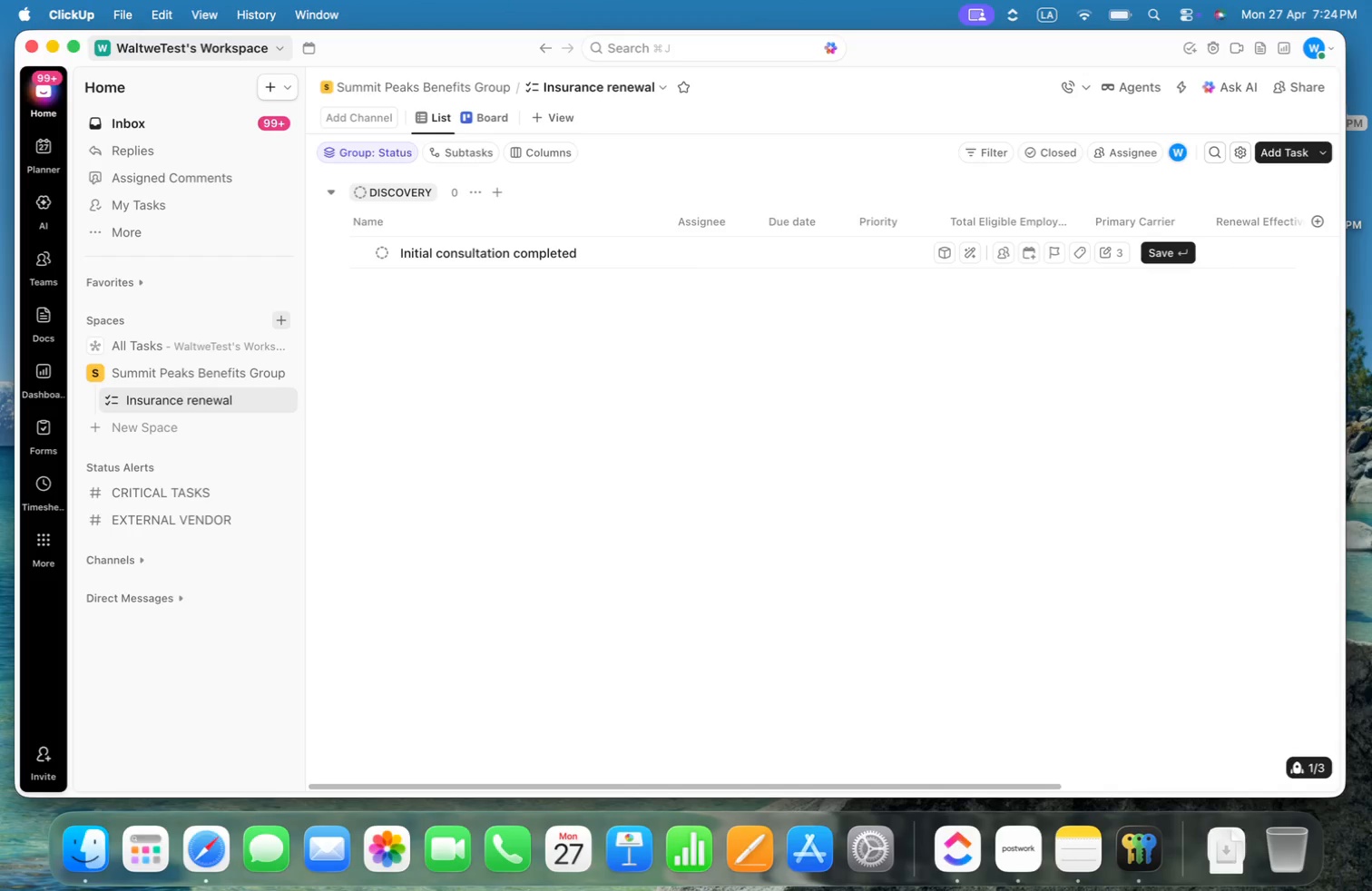 
key(Enter)
 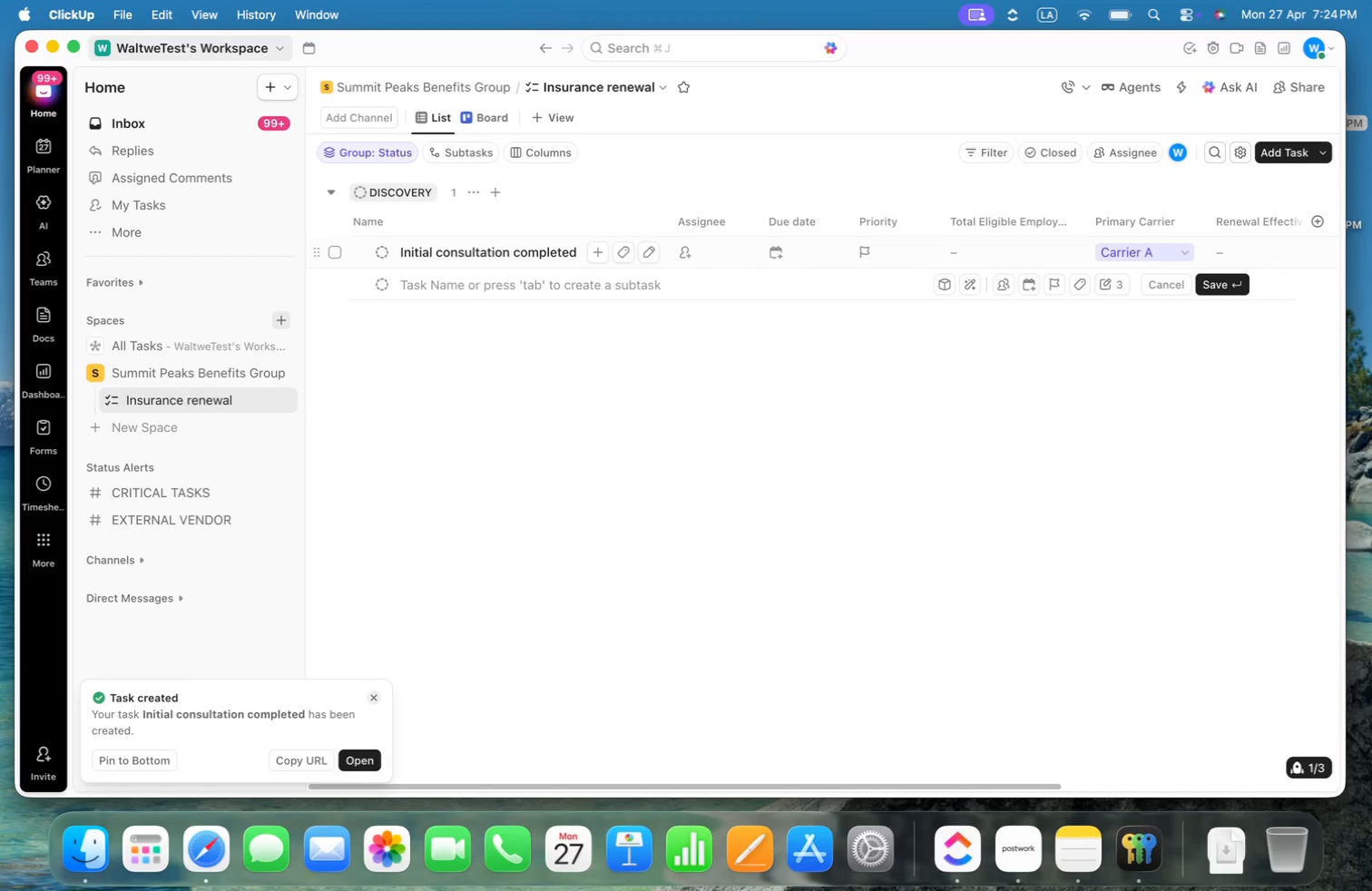 
type(Requirement identified)
 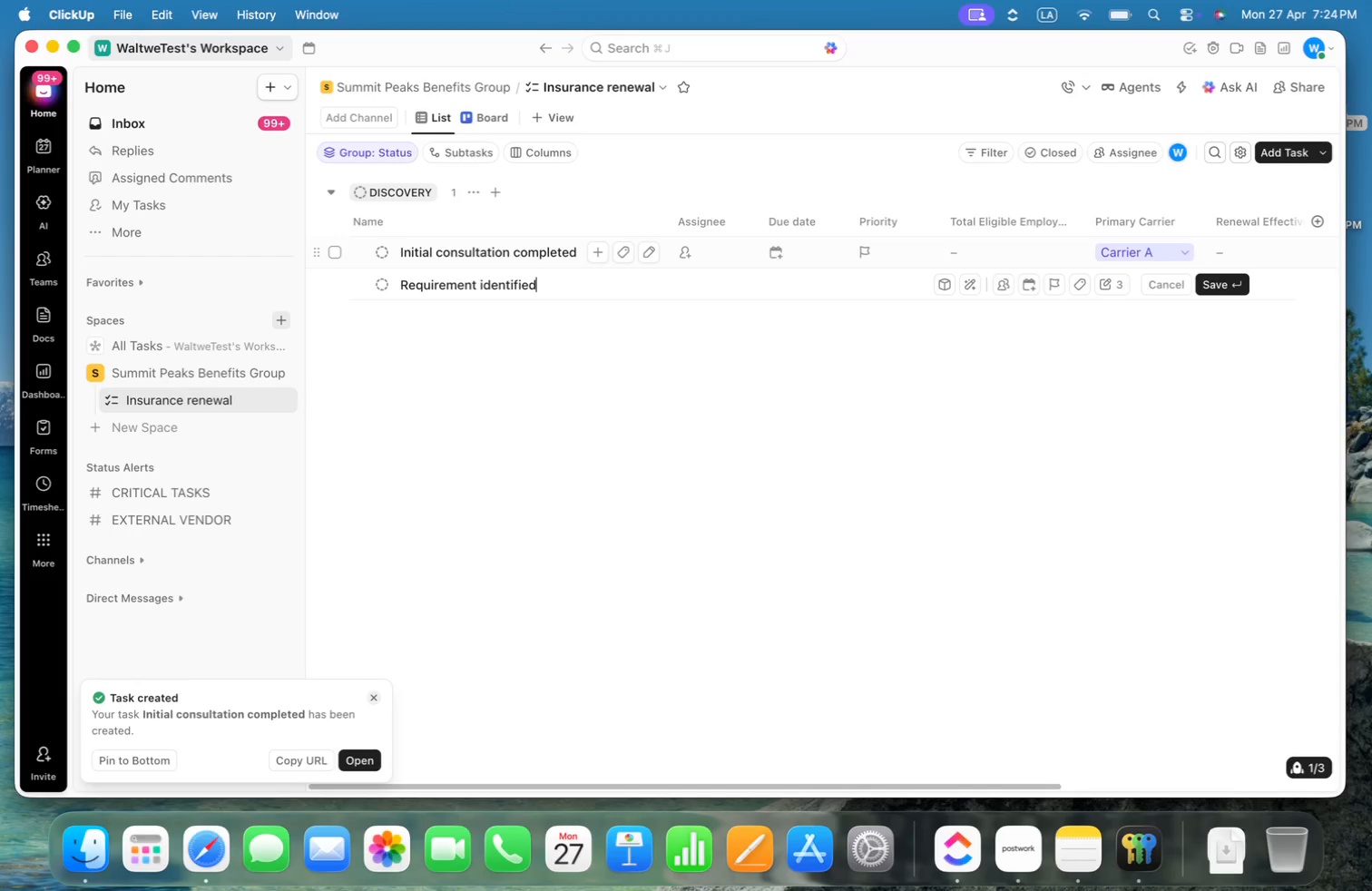 
key(Enter)
 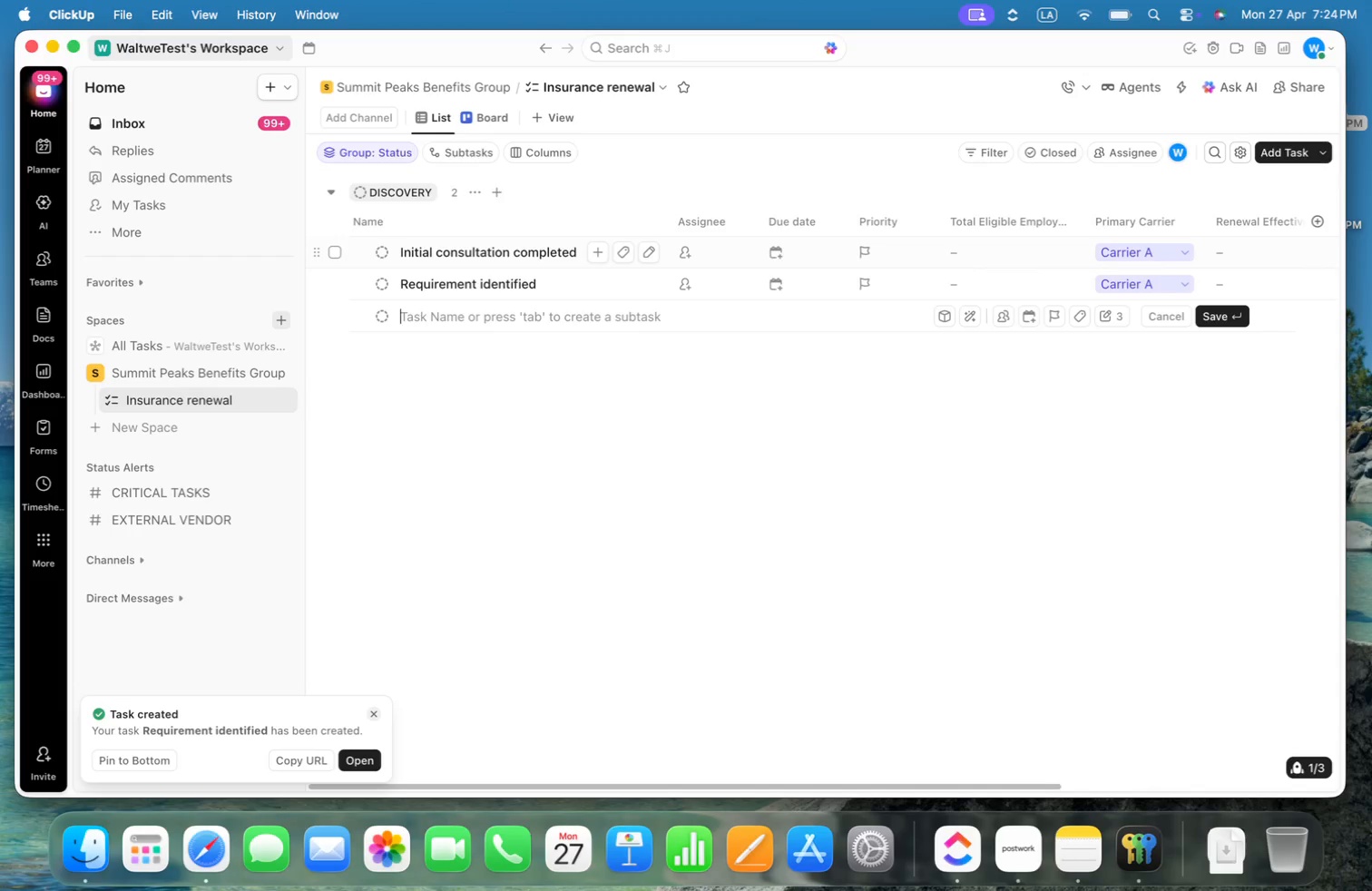 
type(Employy)
key(Backspace)
type(ee data request)
 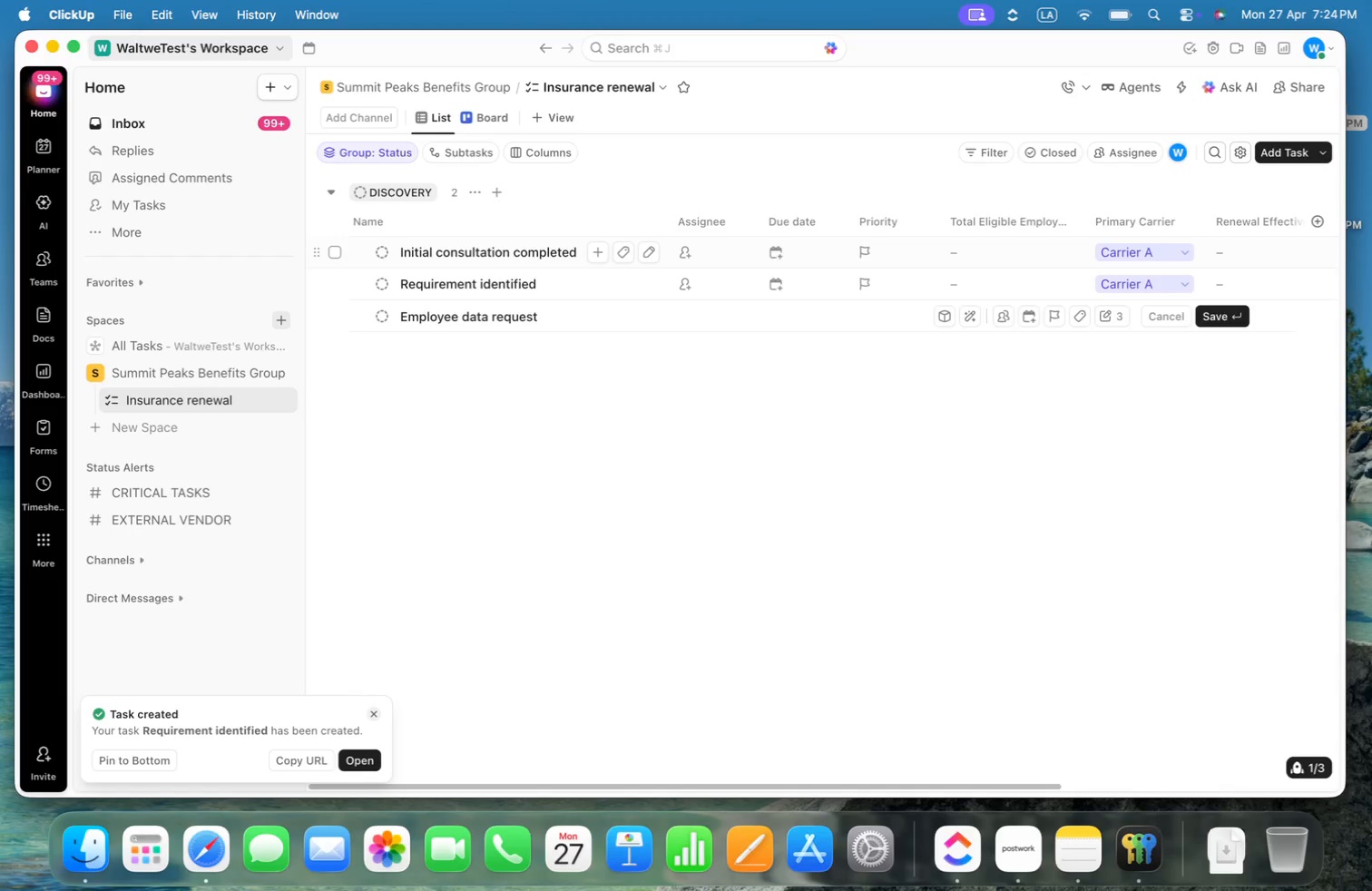 
key(Enter)
 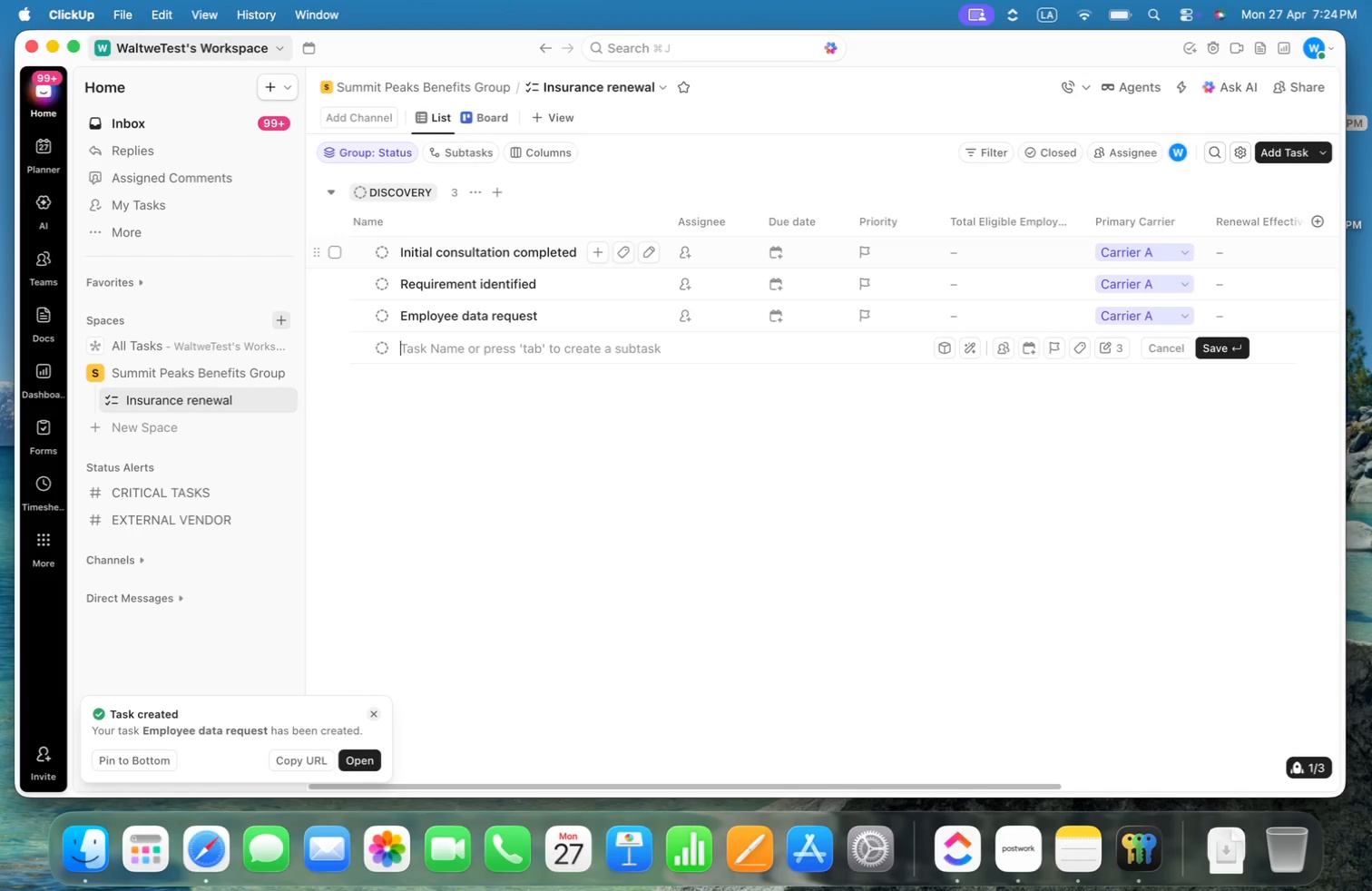 
wait(6.48)
 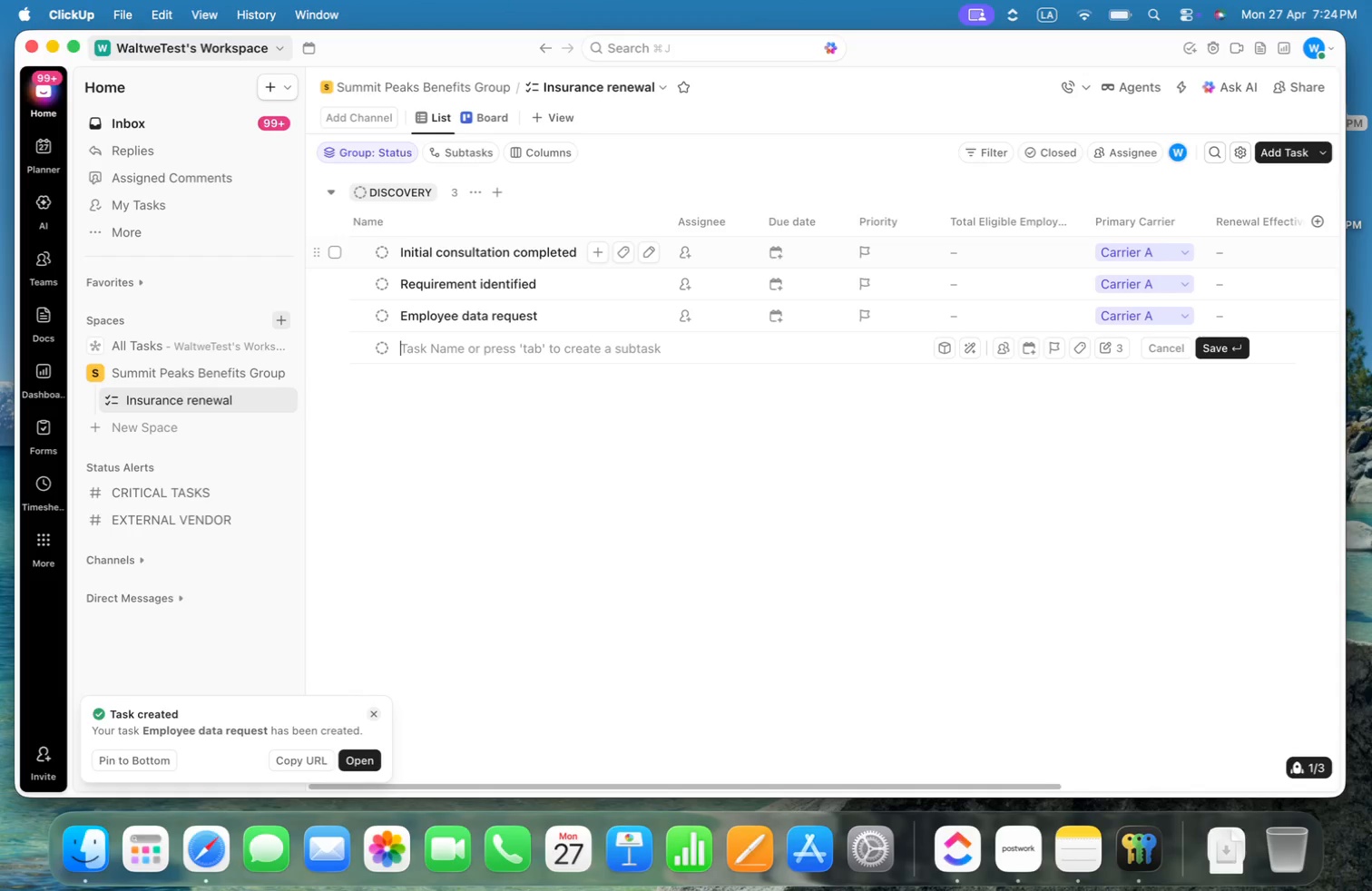 
type(Censur)
key(Backspace)
type(s data )
 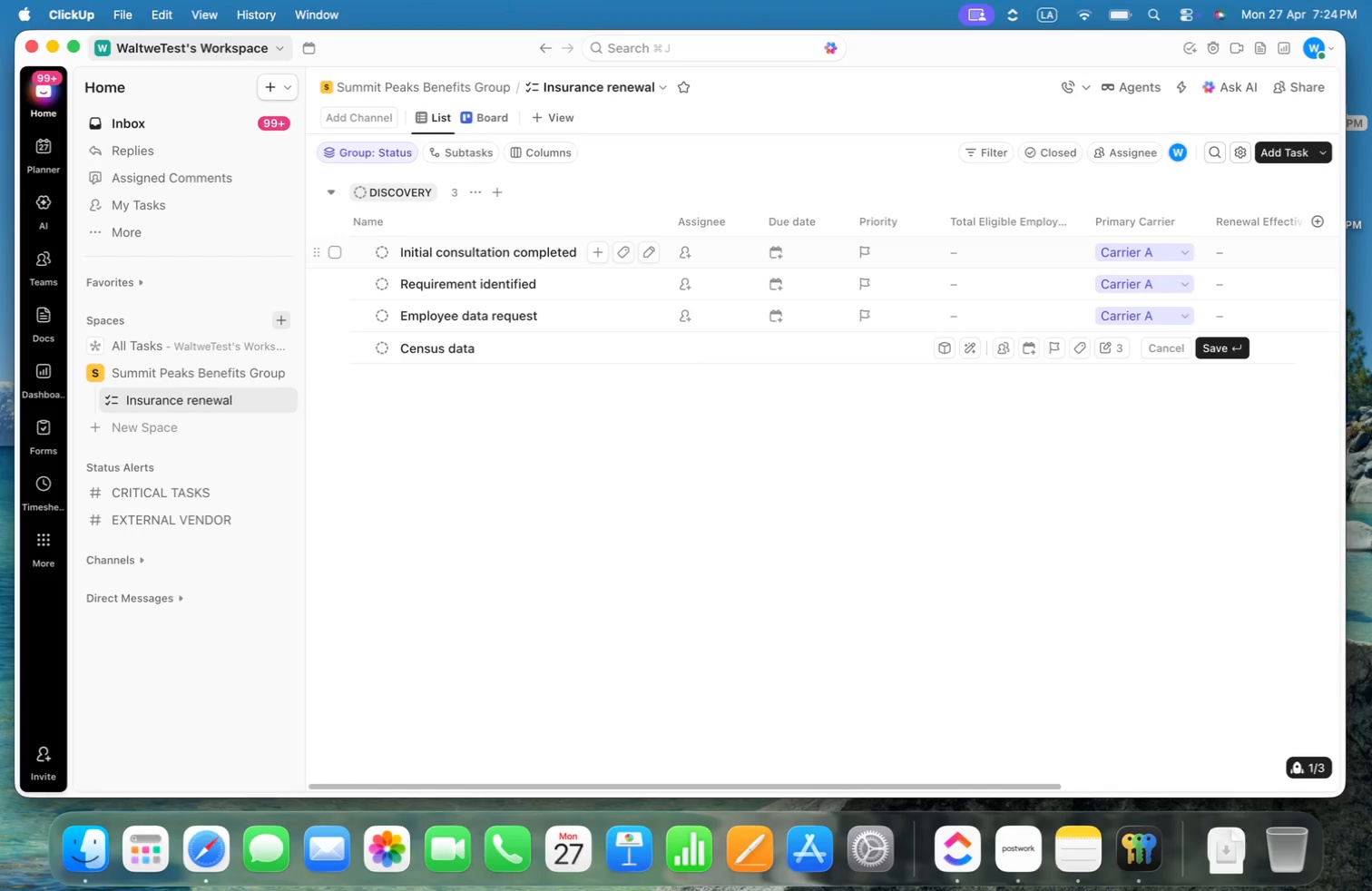 
type(received)
 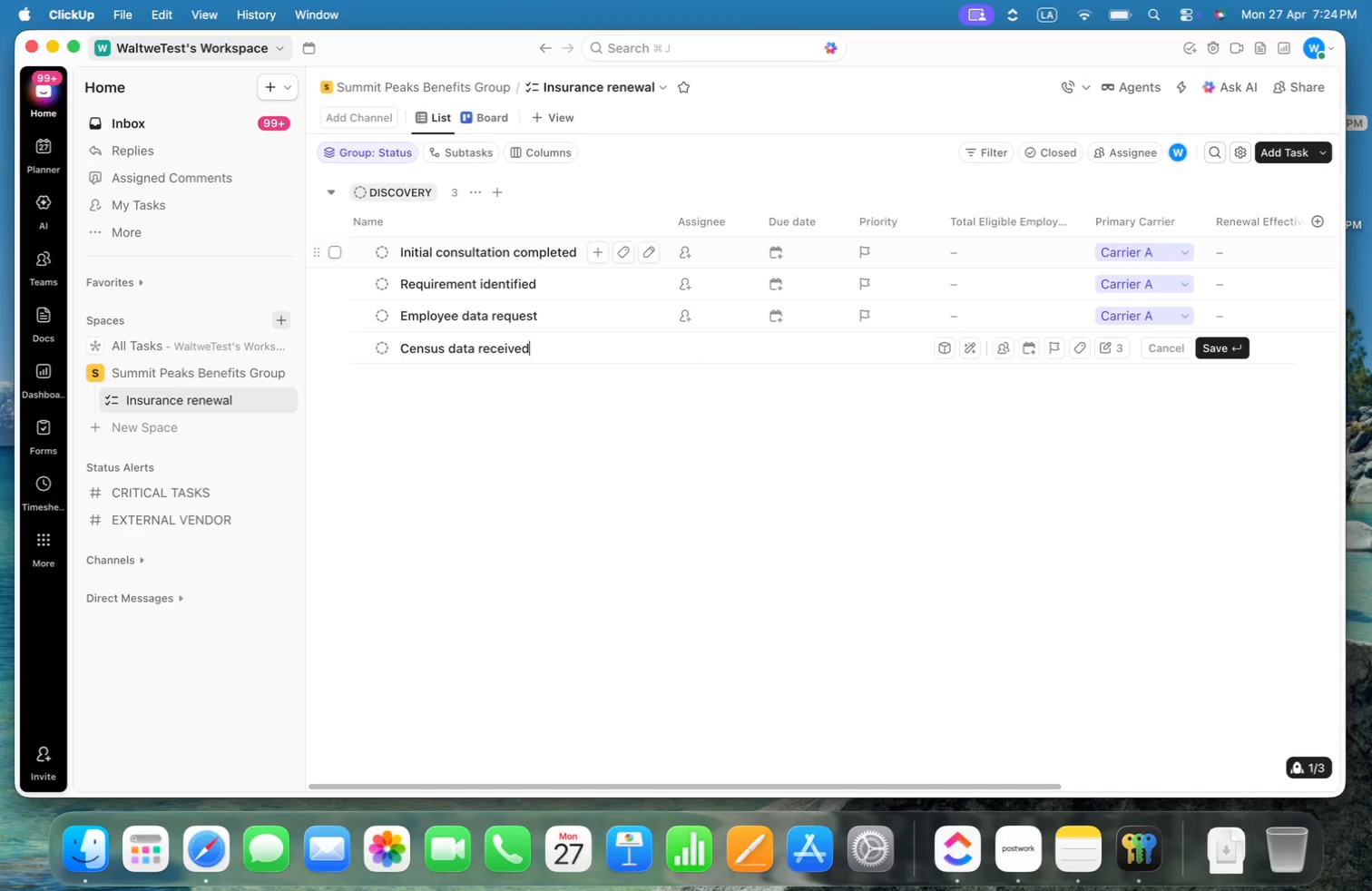 
key(Enter)
 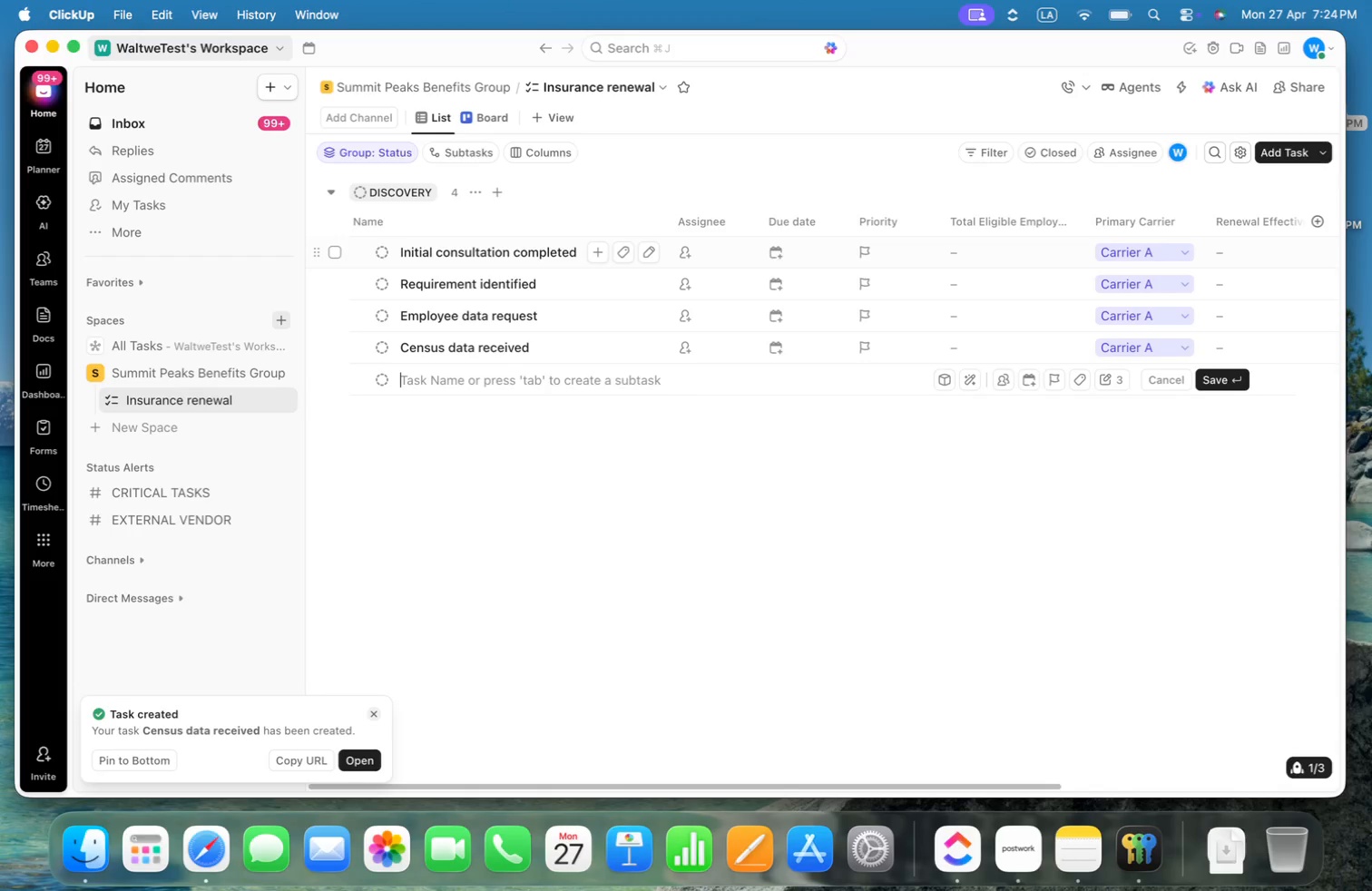 
type(Census data under )
 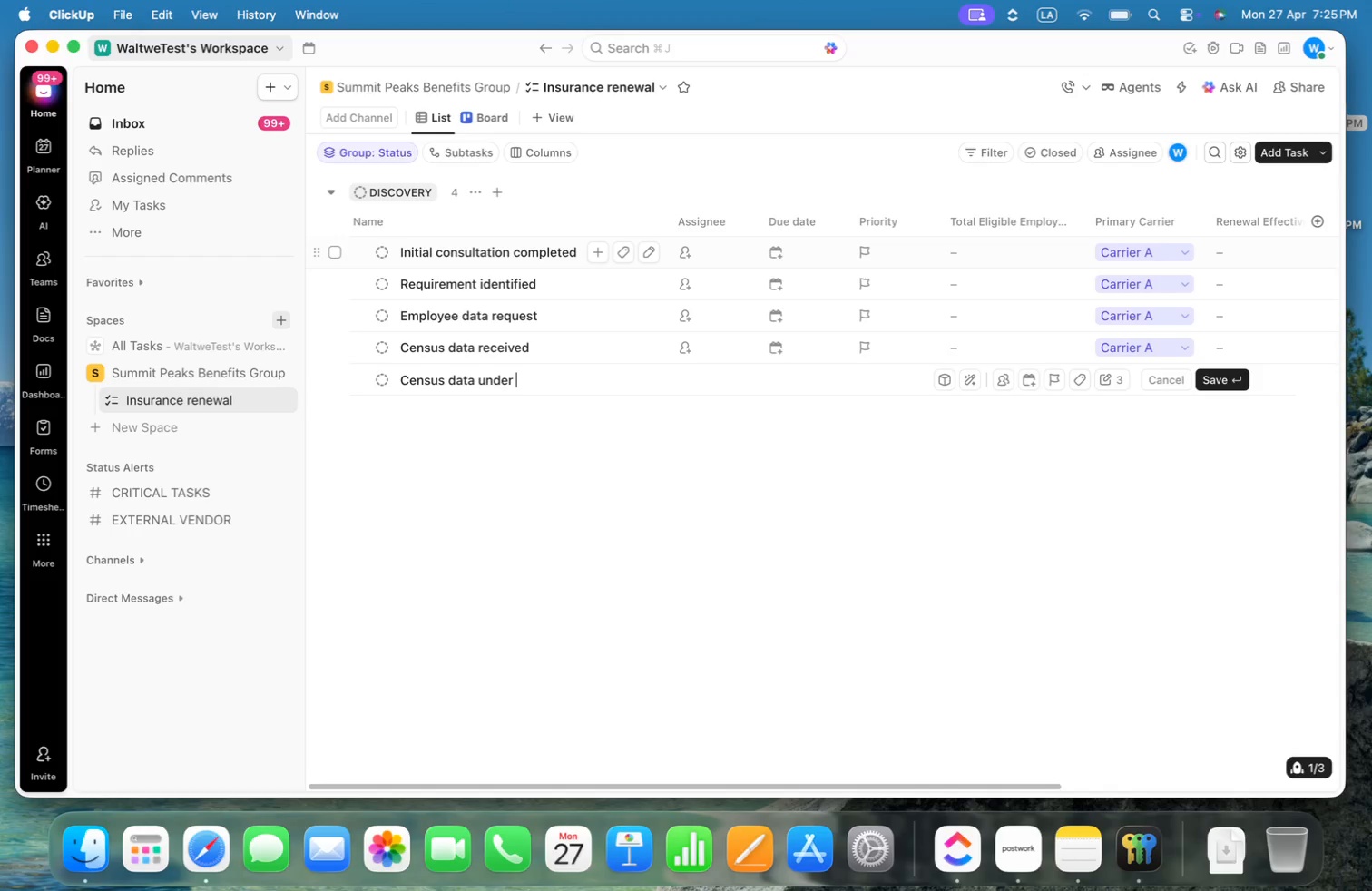 
type(review)
 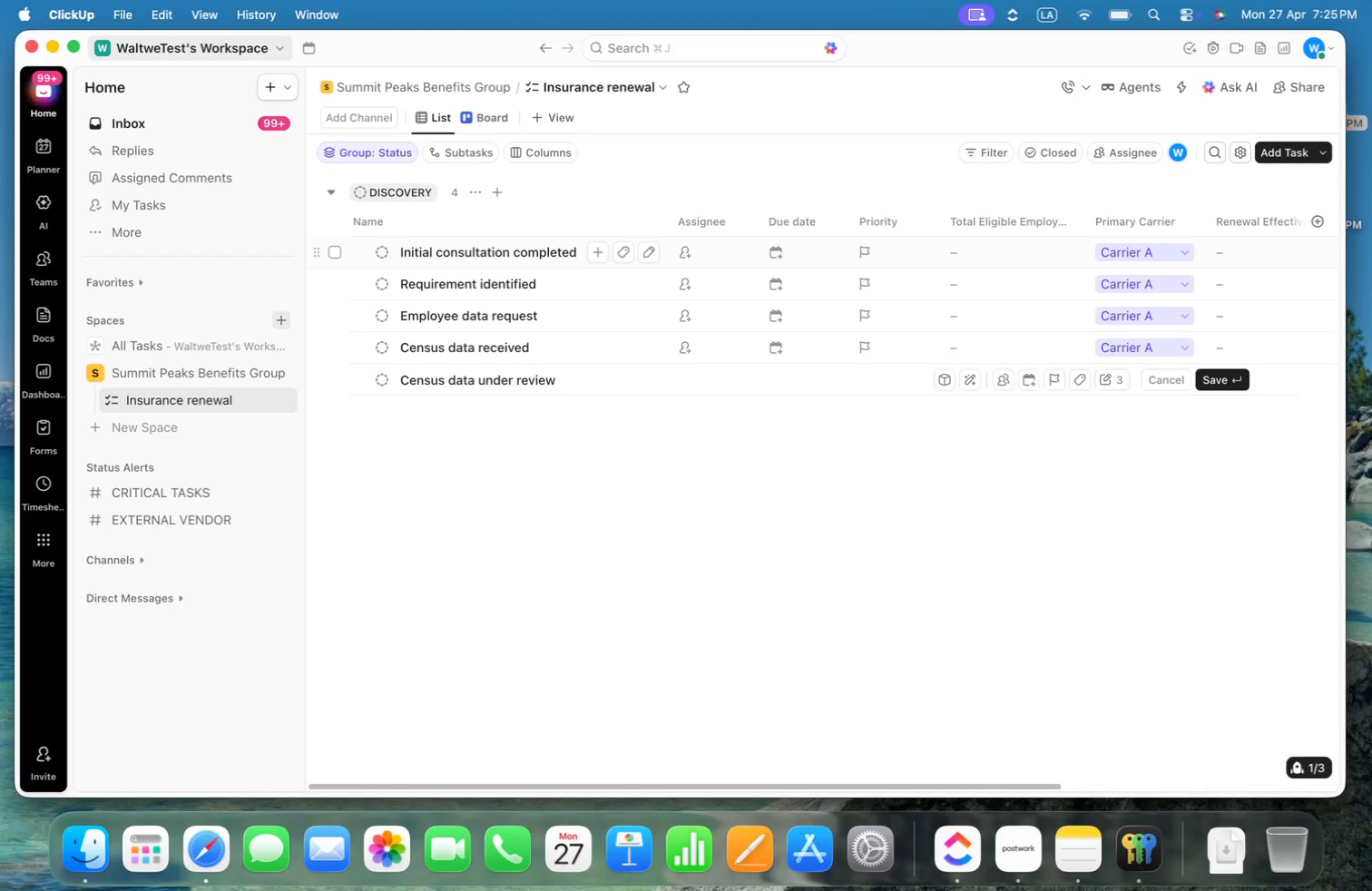 
key(Enter)
 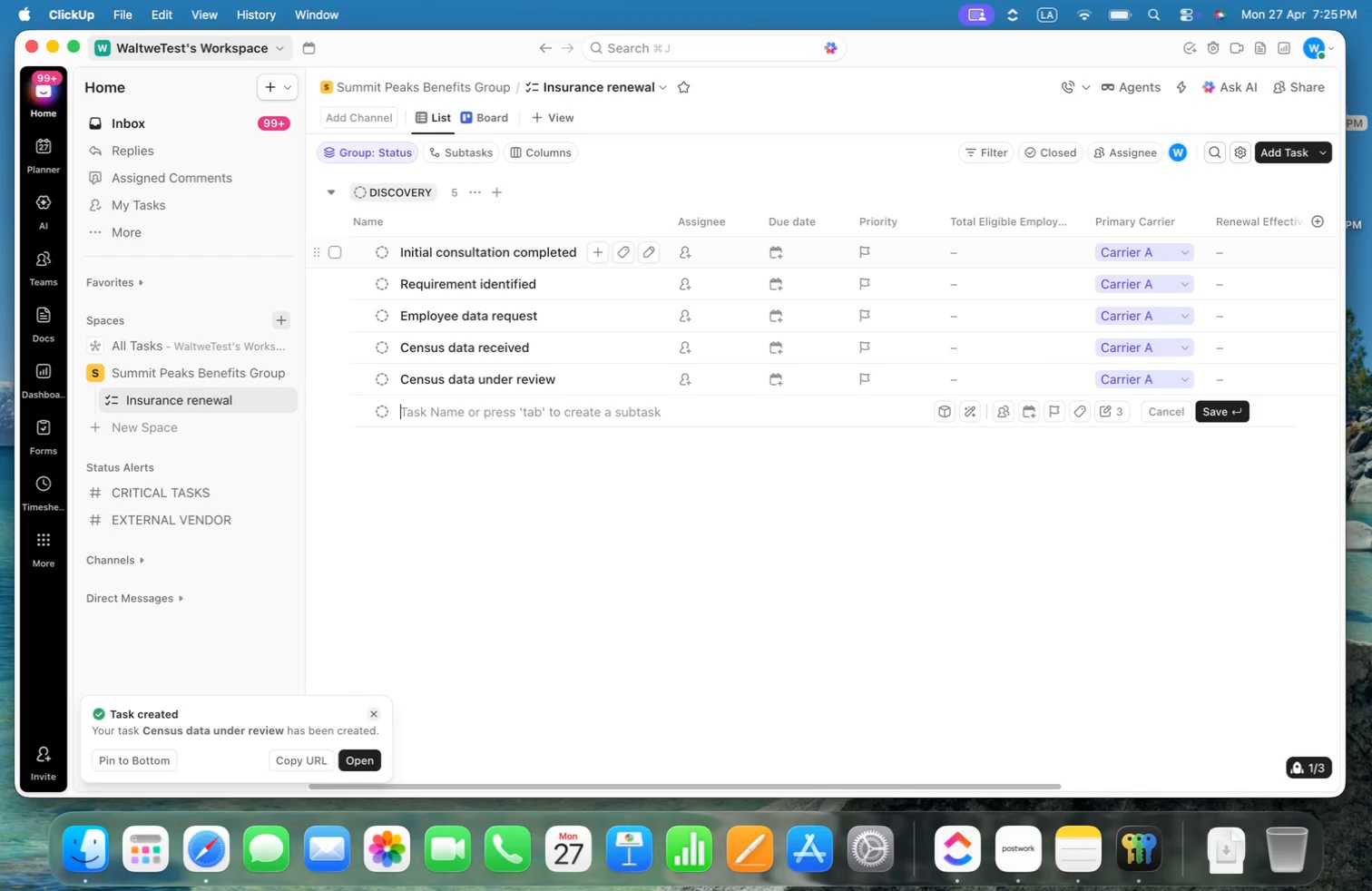 
type(Plan options drafted)
 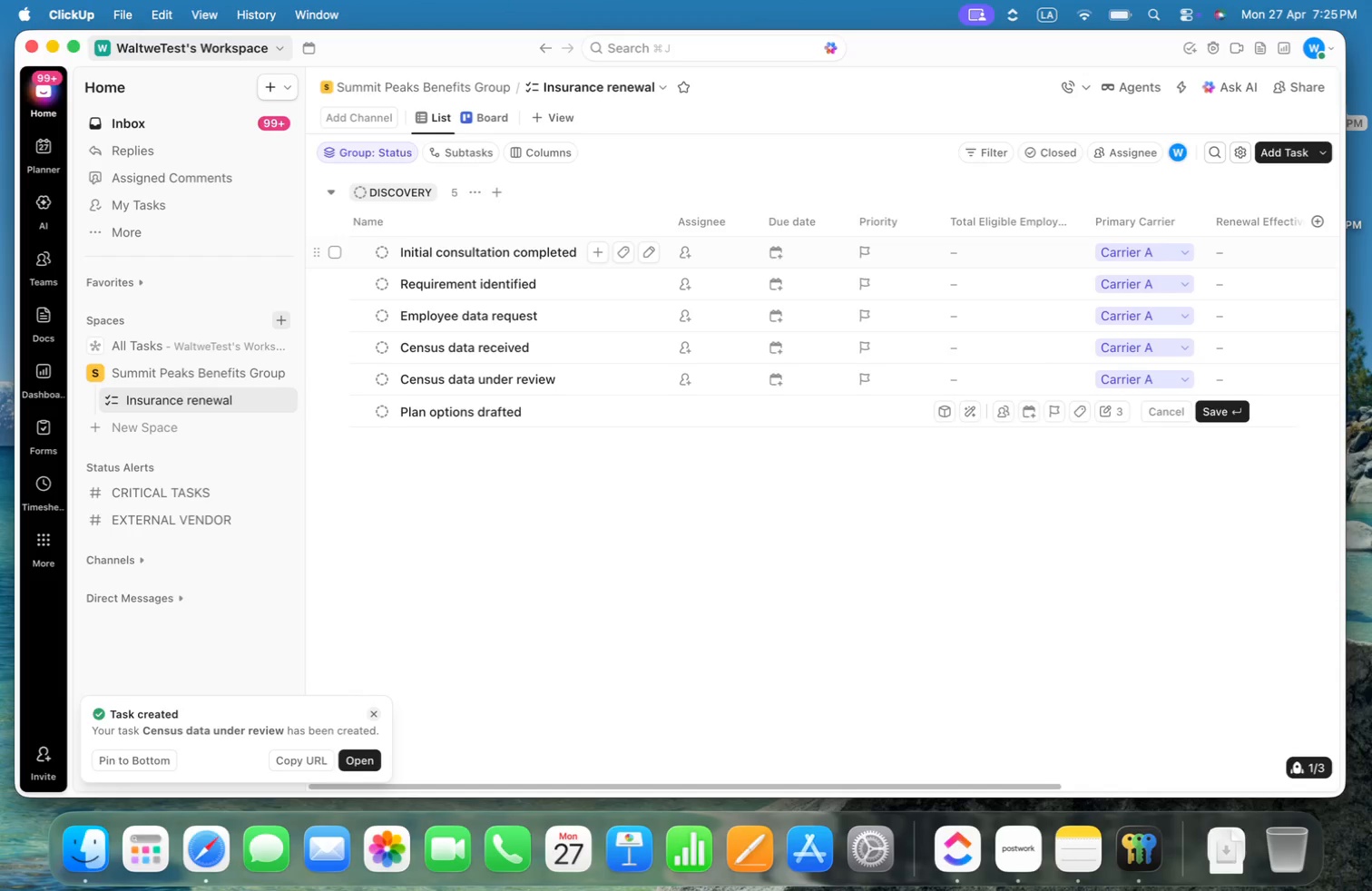 
key(Enter)
 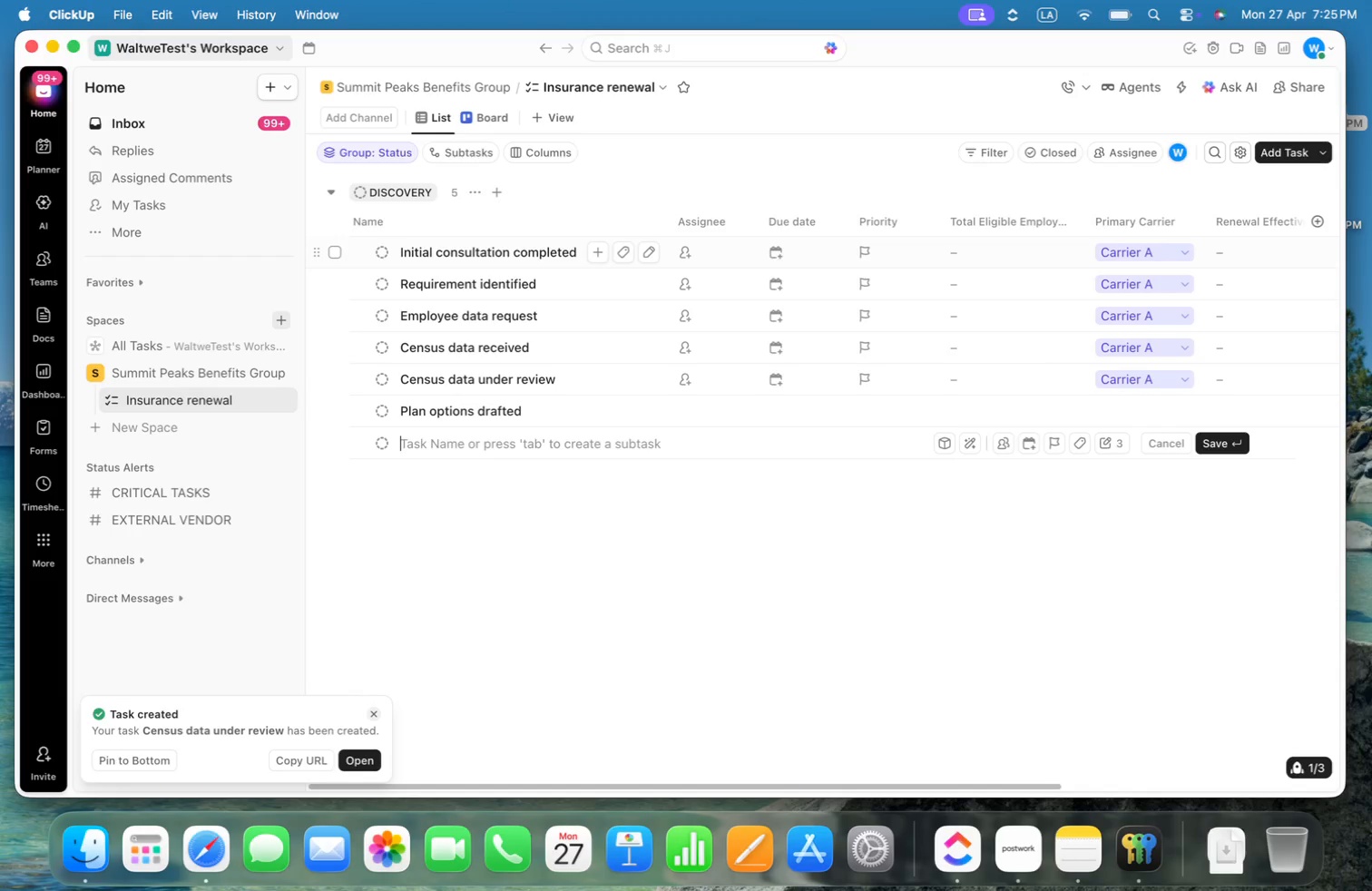 
type(PLan option reviewed with clint)
key(Backspace)
key(Backspace)
type(ent)
 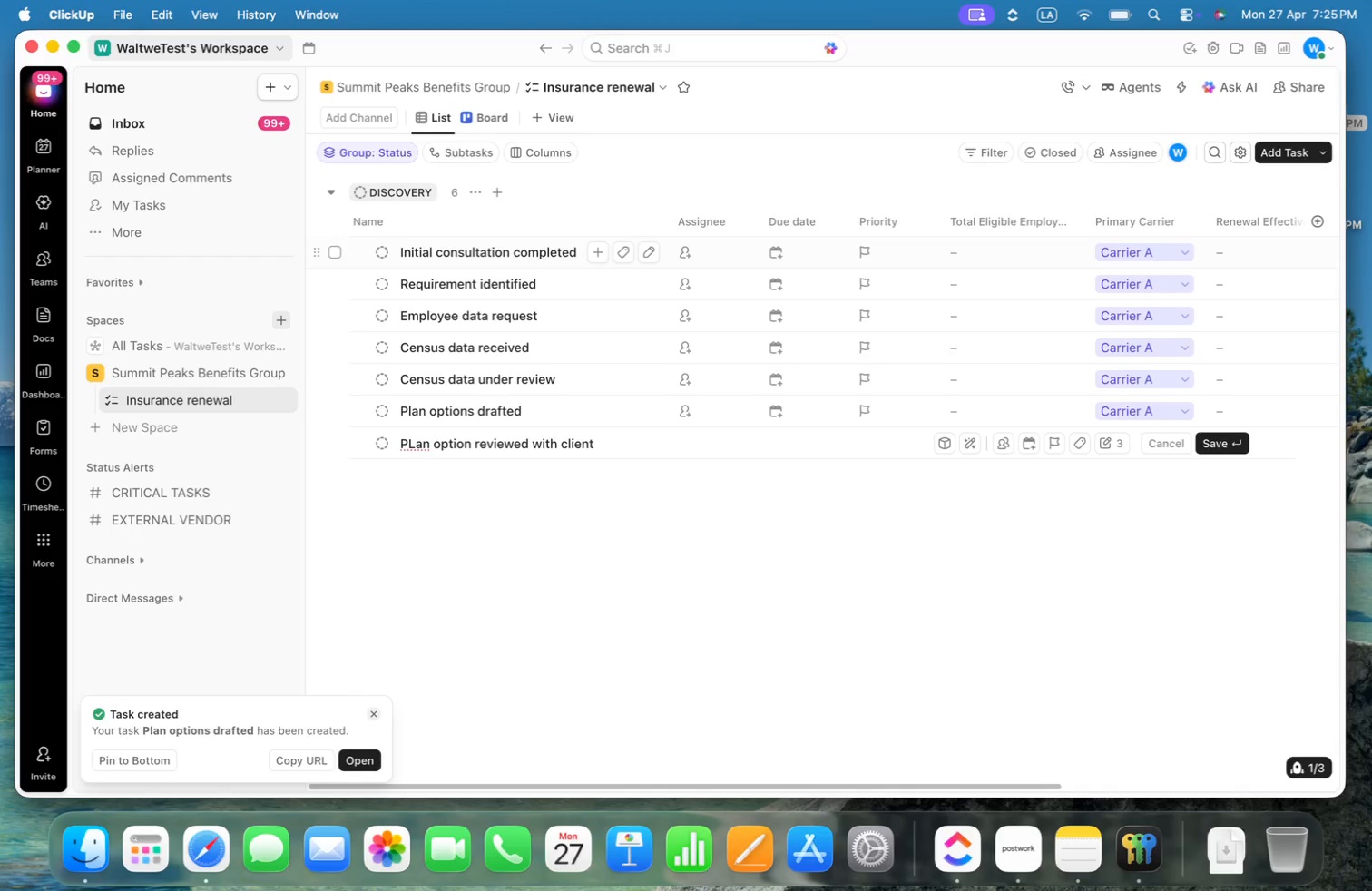 
key(Meta+CommandLeft)
 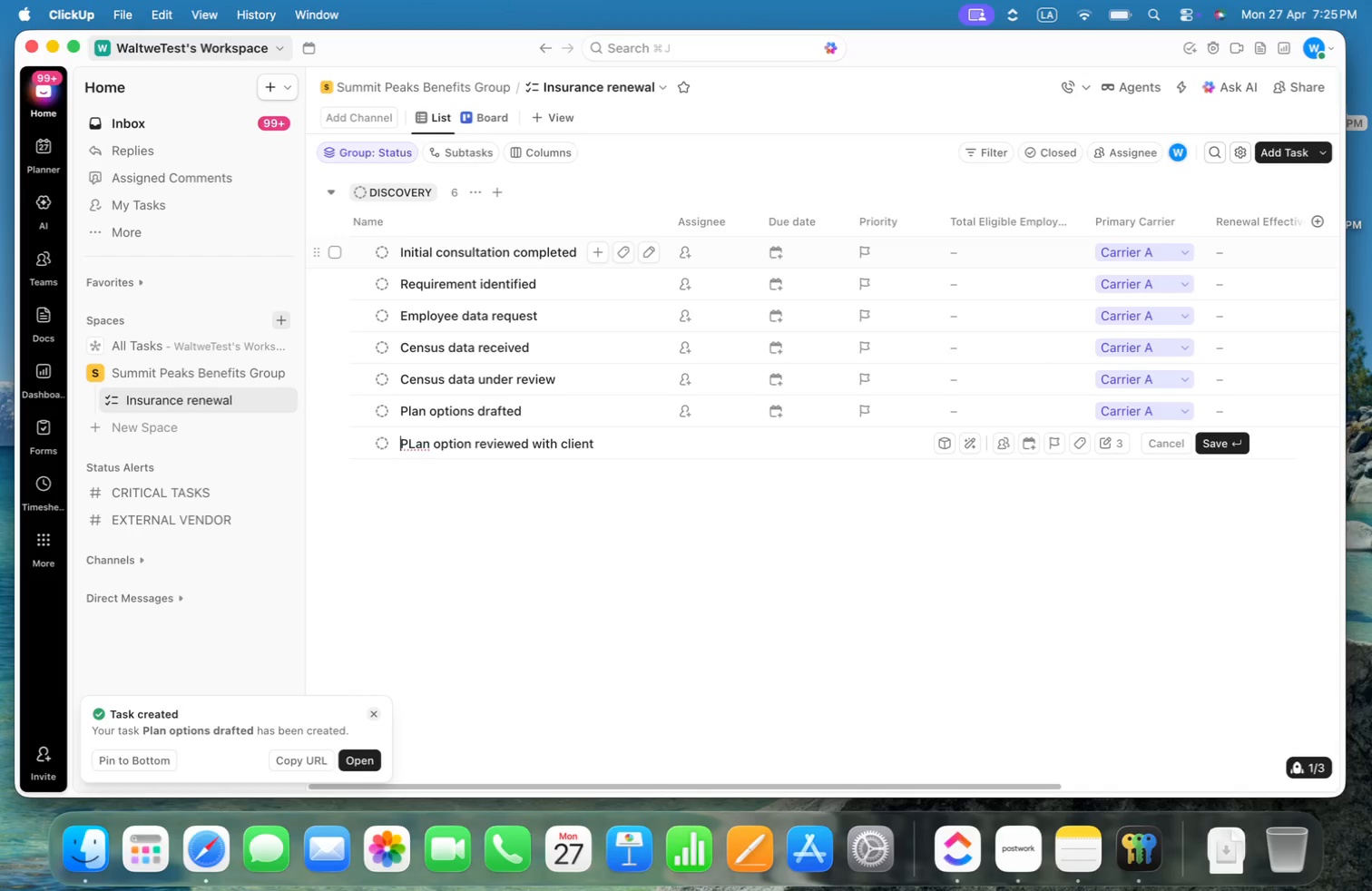 
key(Meta+ArrowLeft)
 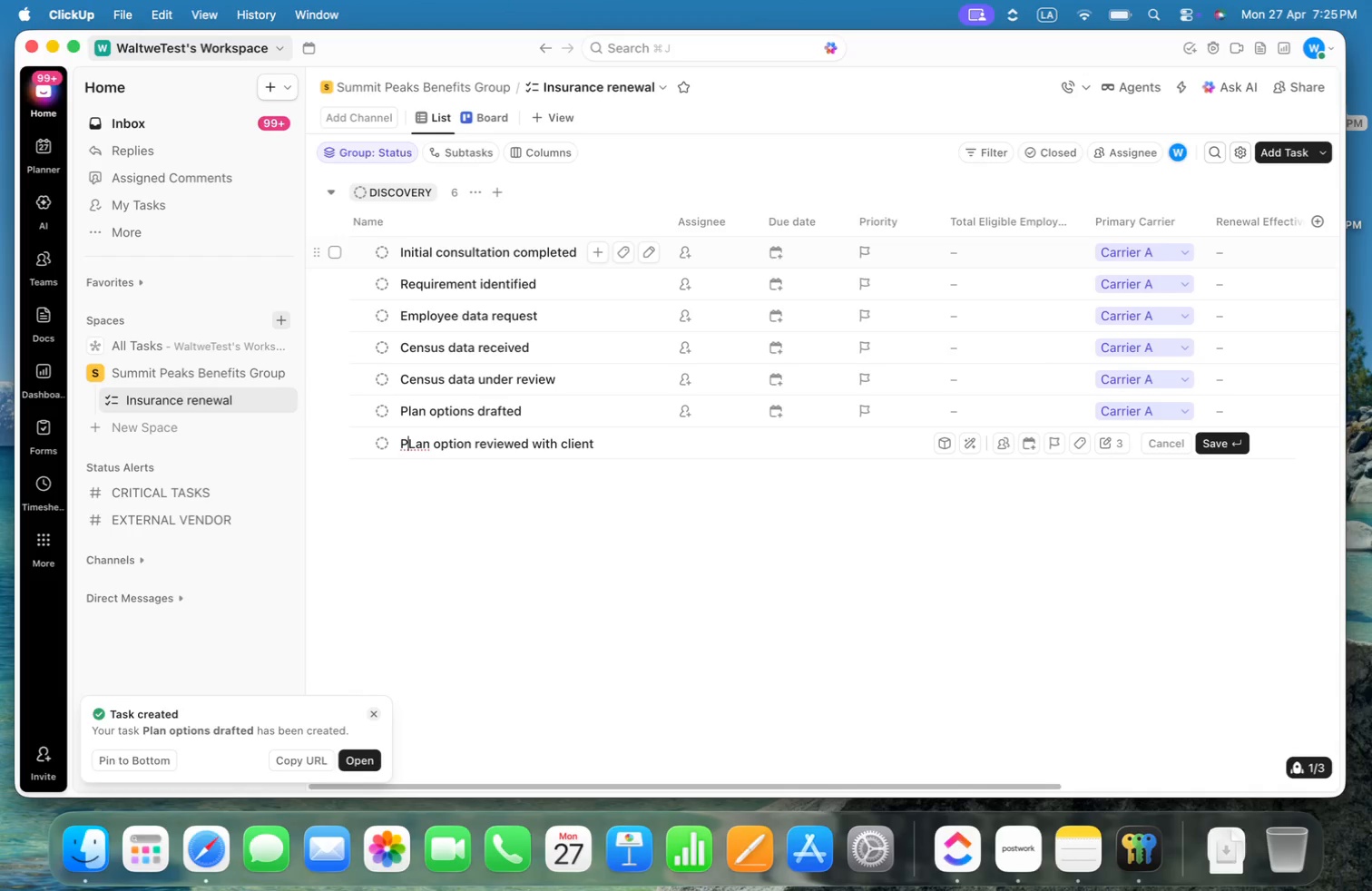 
hold_key(key=ArrowRight, duration=0.36)
 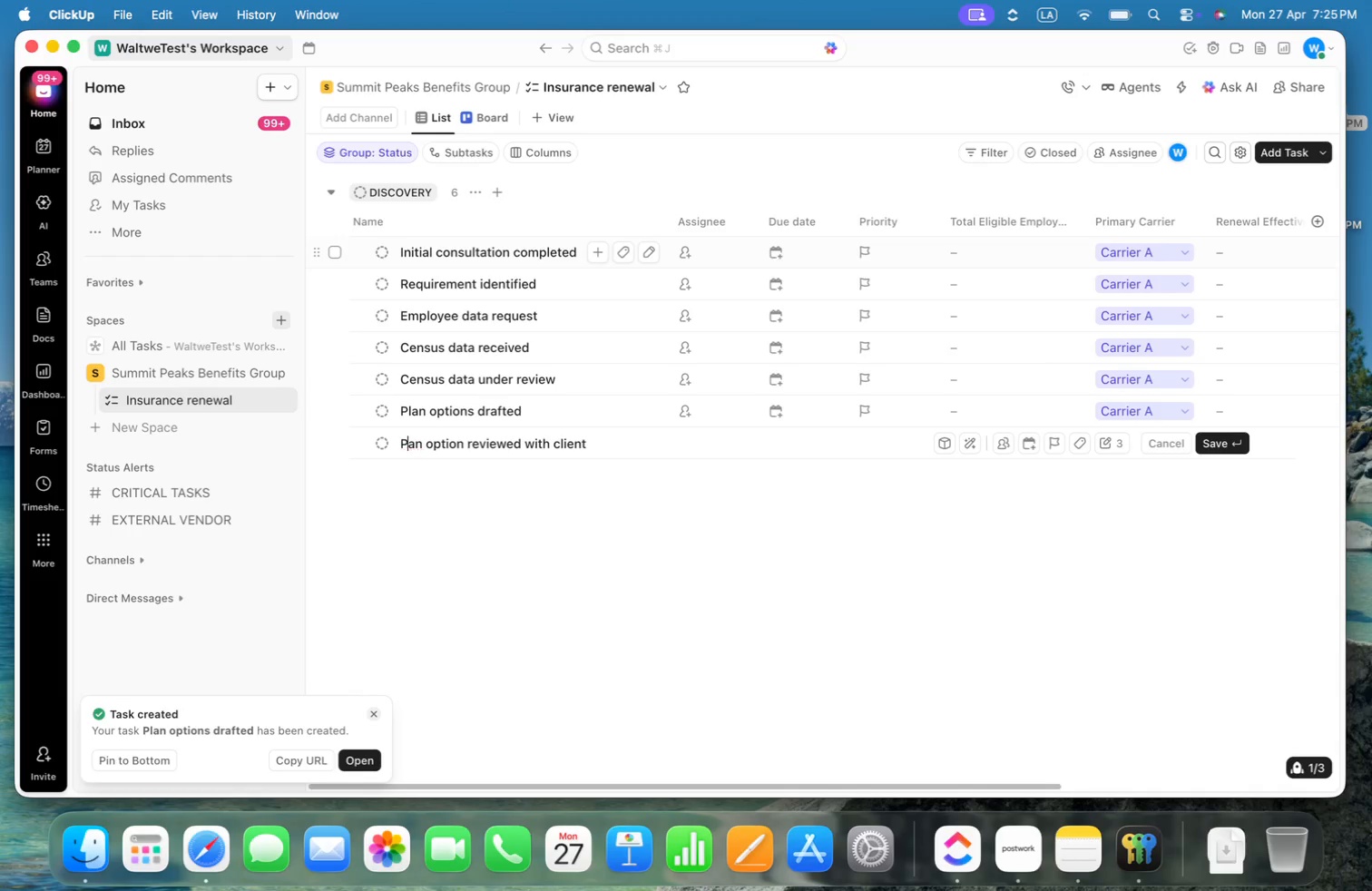 
key(Backspace)
 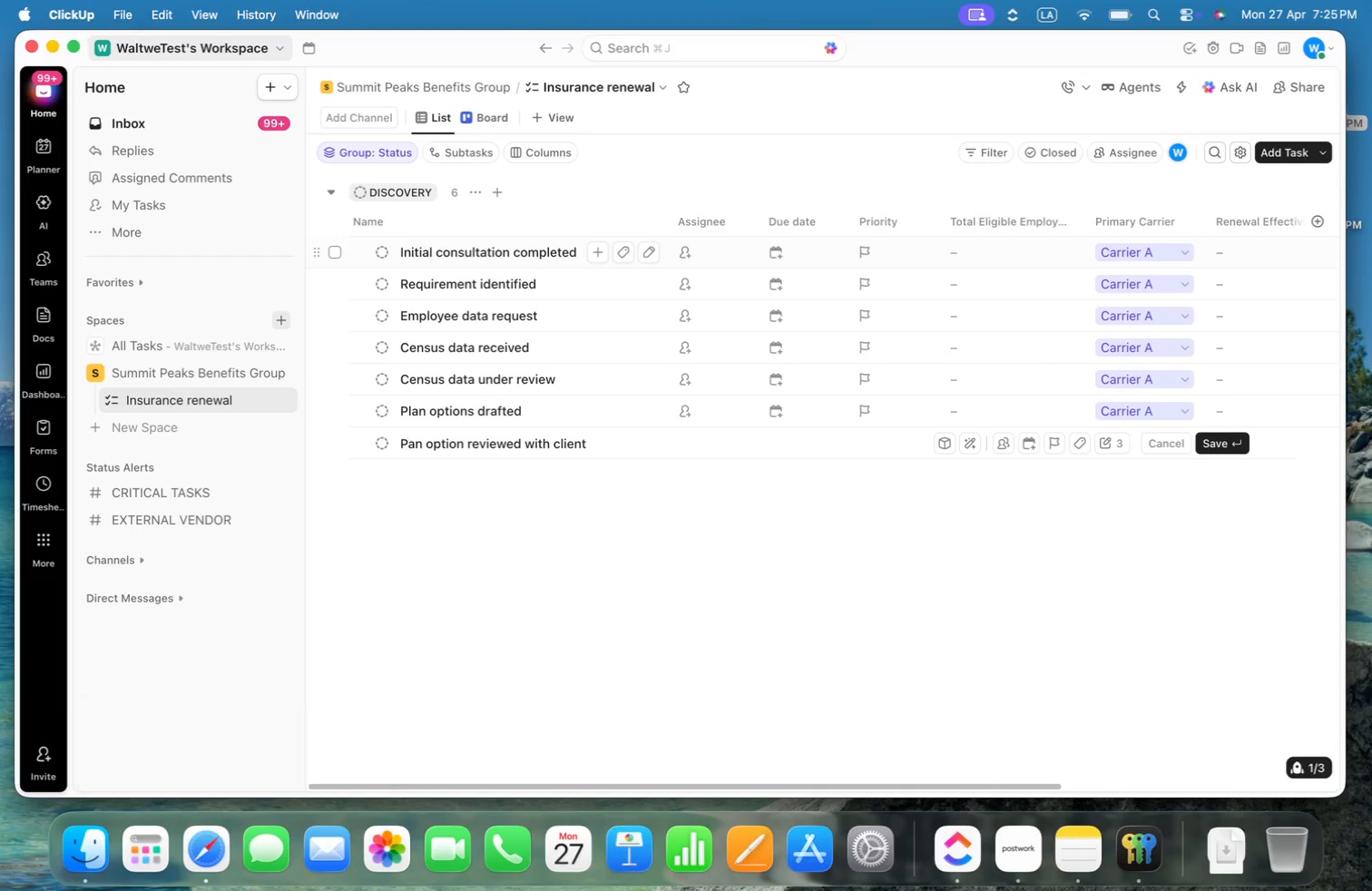 
key(L)
 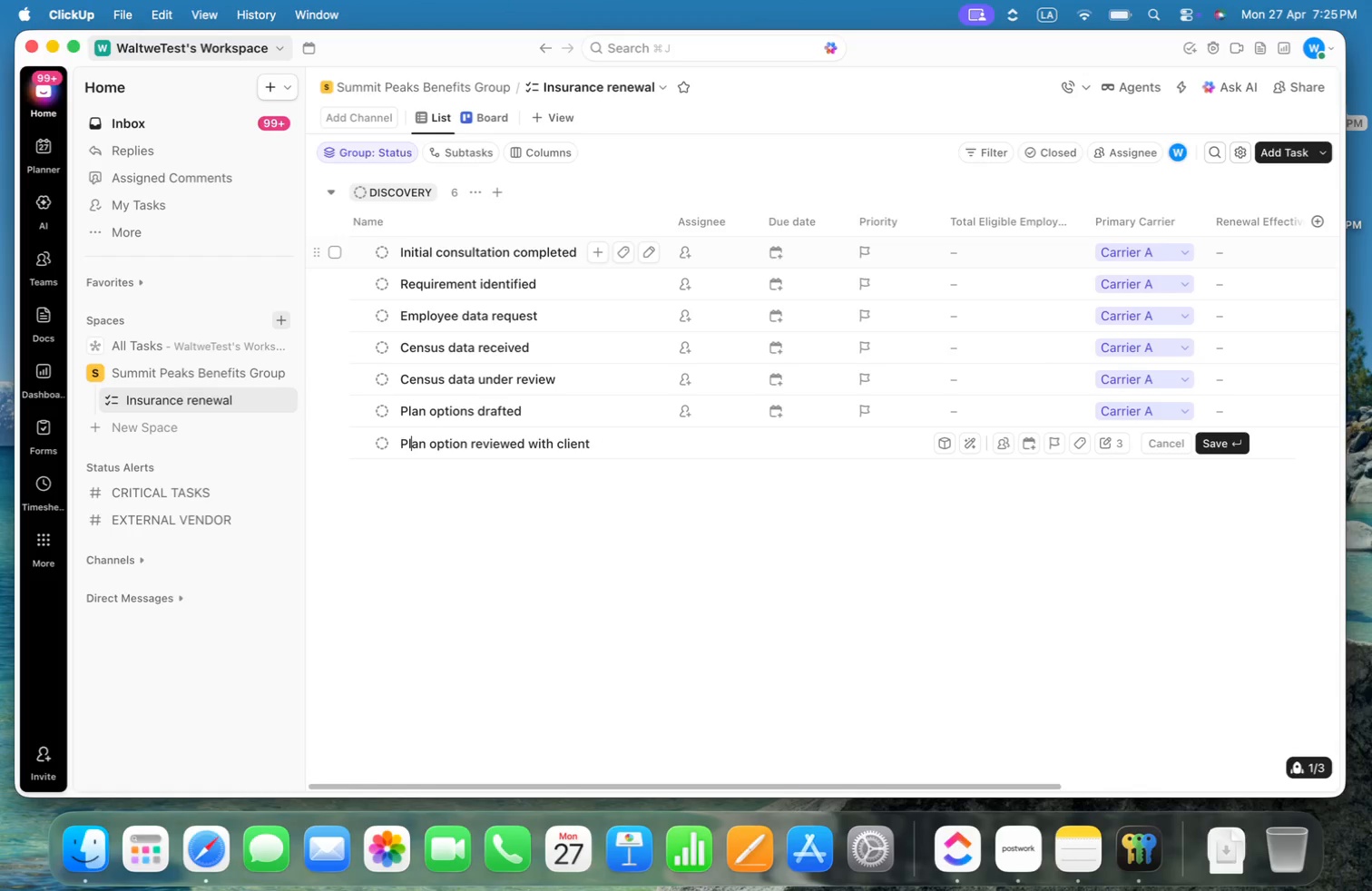 
key(Meta+CommandLeft)
 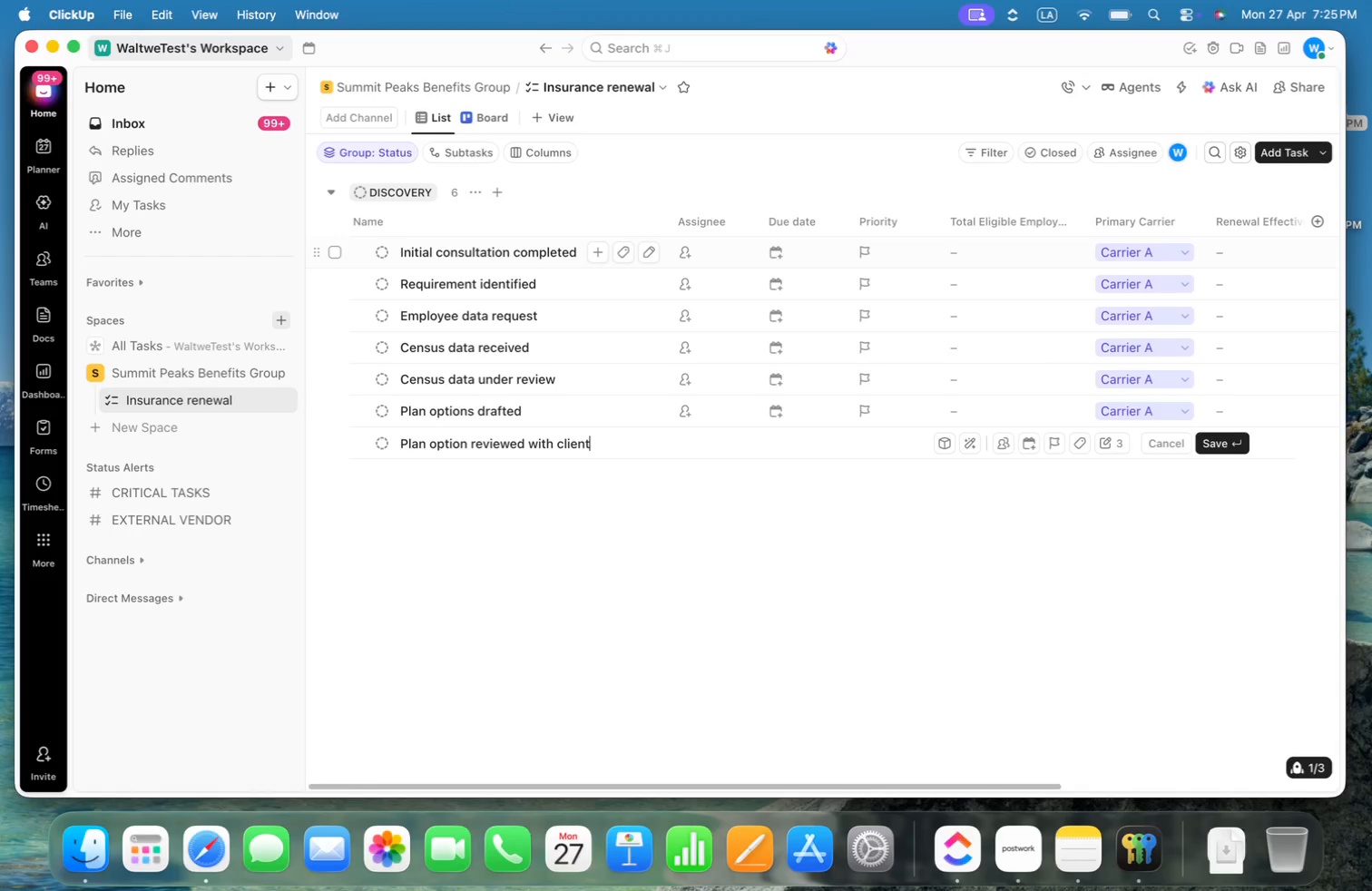 
key(Meta+ArrowRight)
 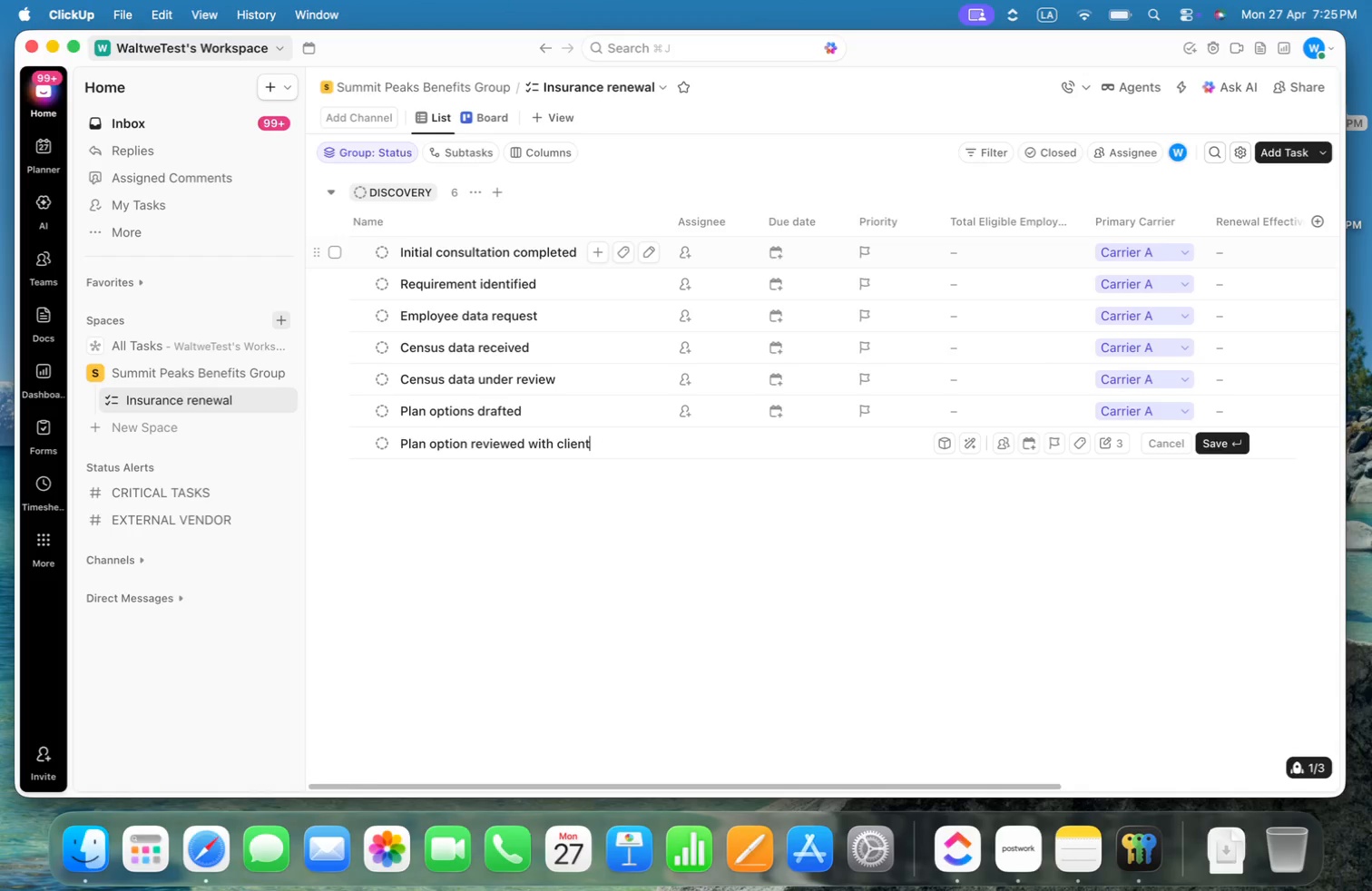 
key(Enter)
 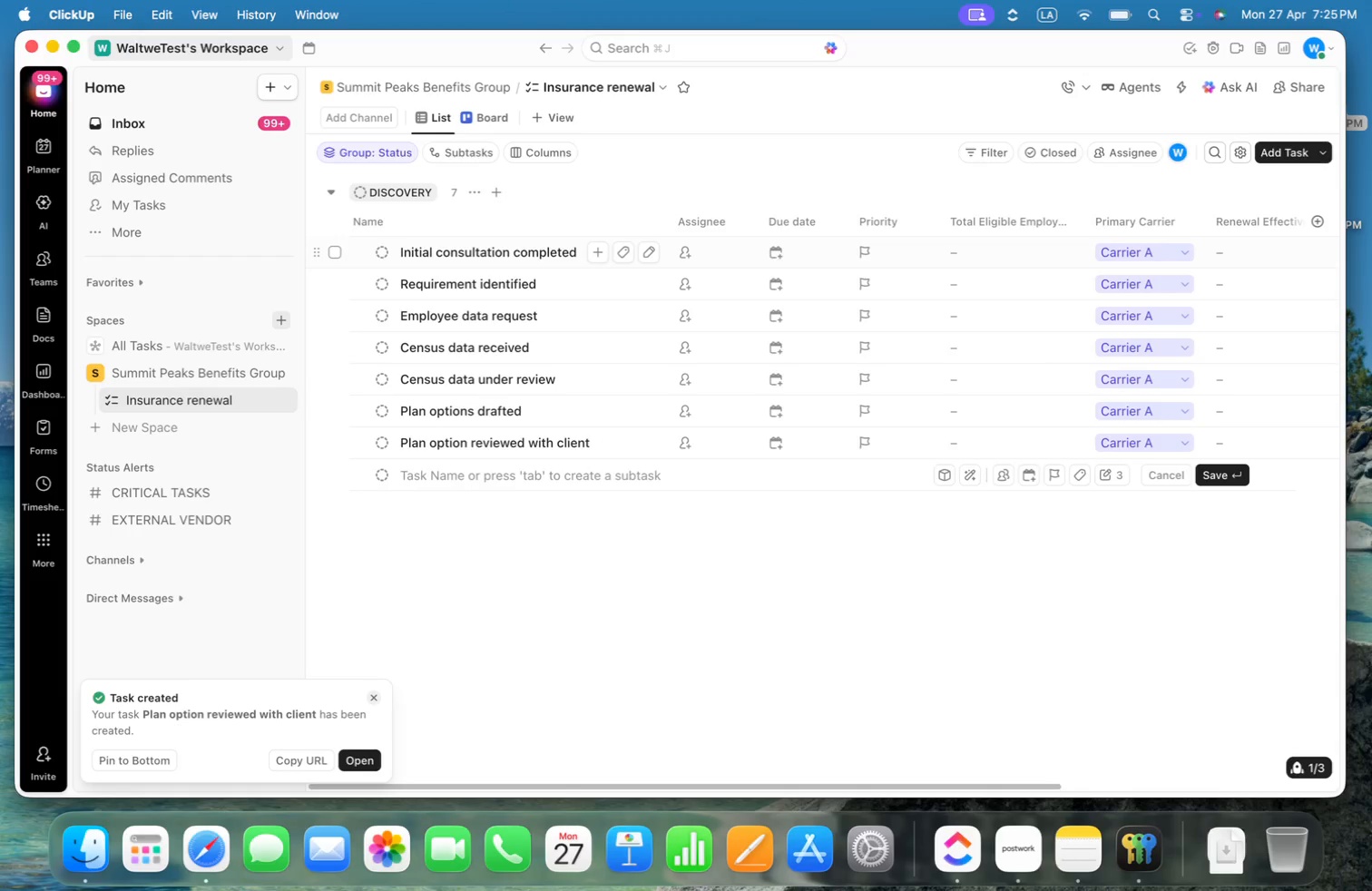 
type(Final plan selected)
 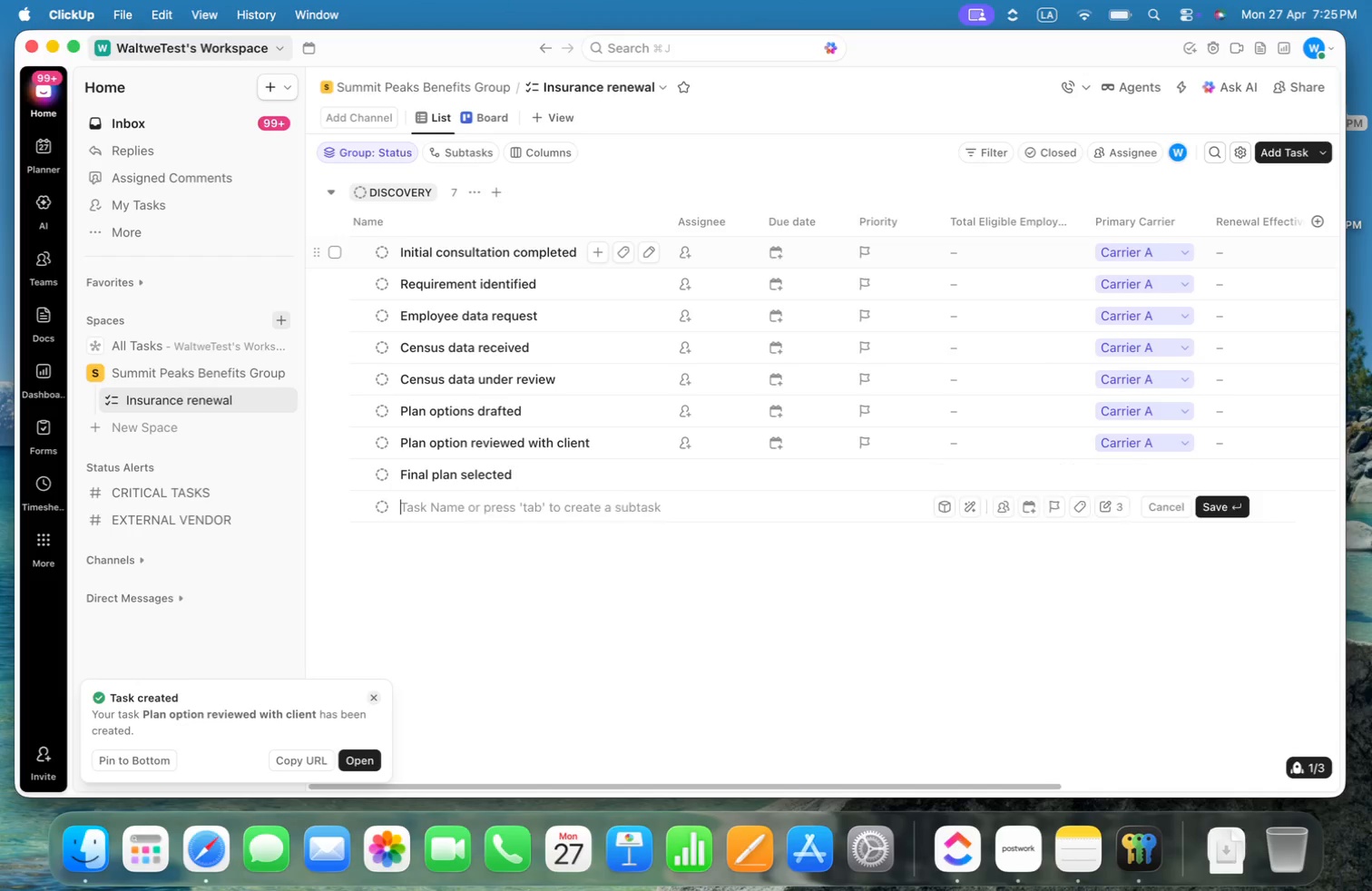 
key(Enter)
 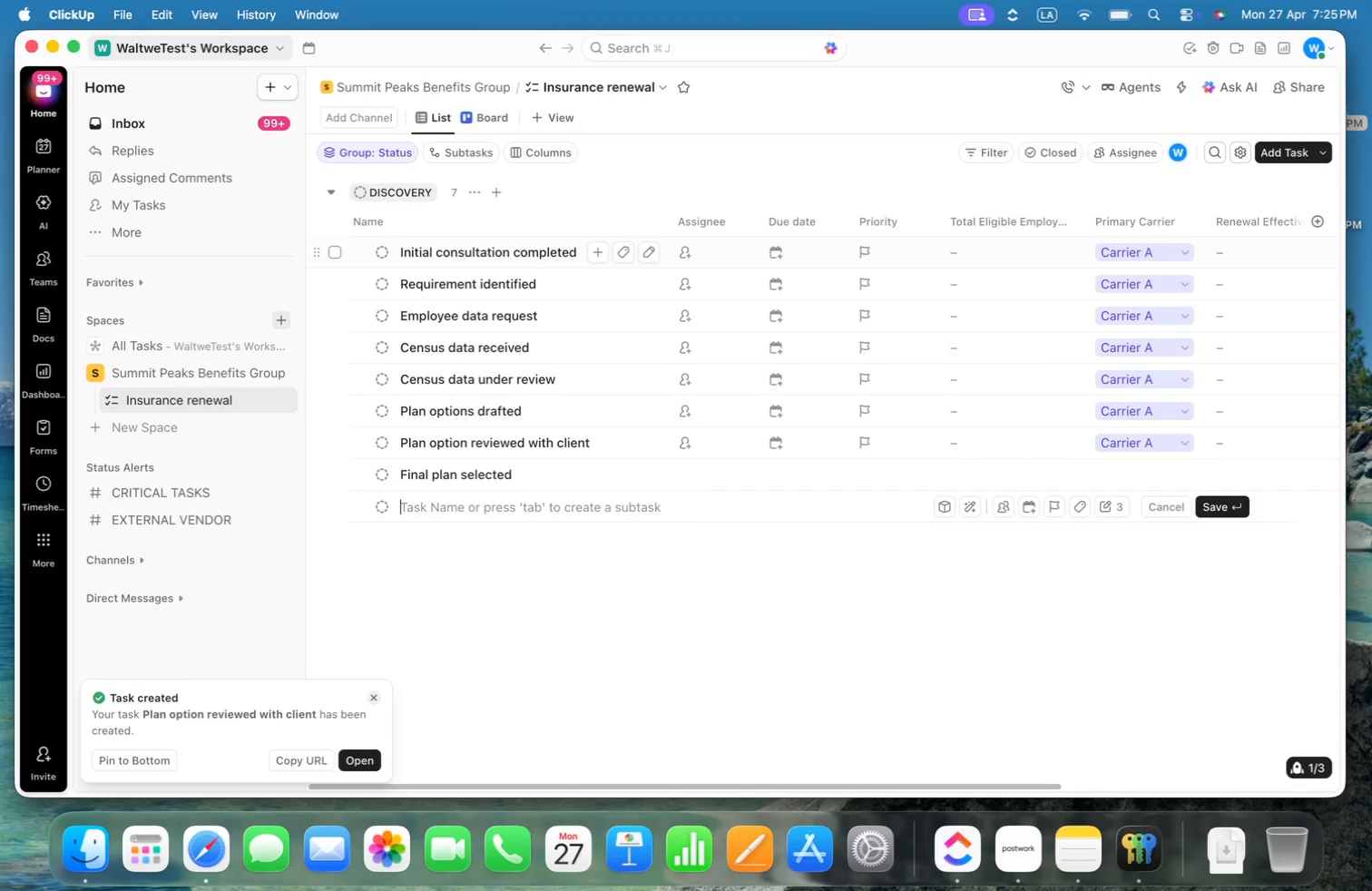 
type(Voting pto)
key(Backspace)
key(Backspace)
type(rocess opnened)
 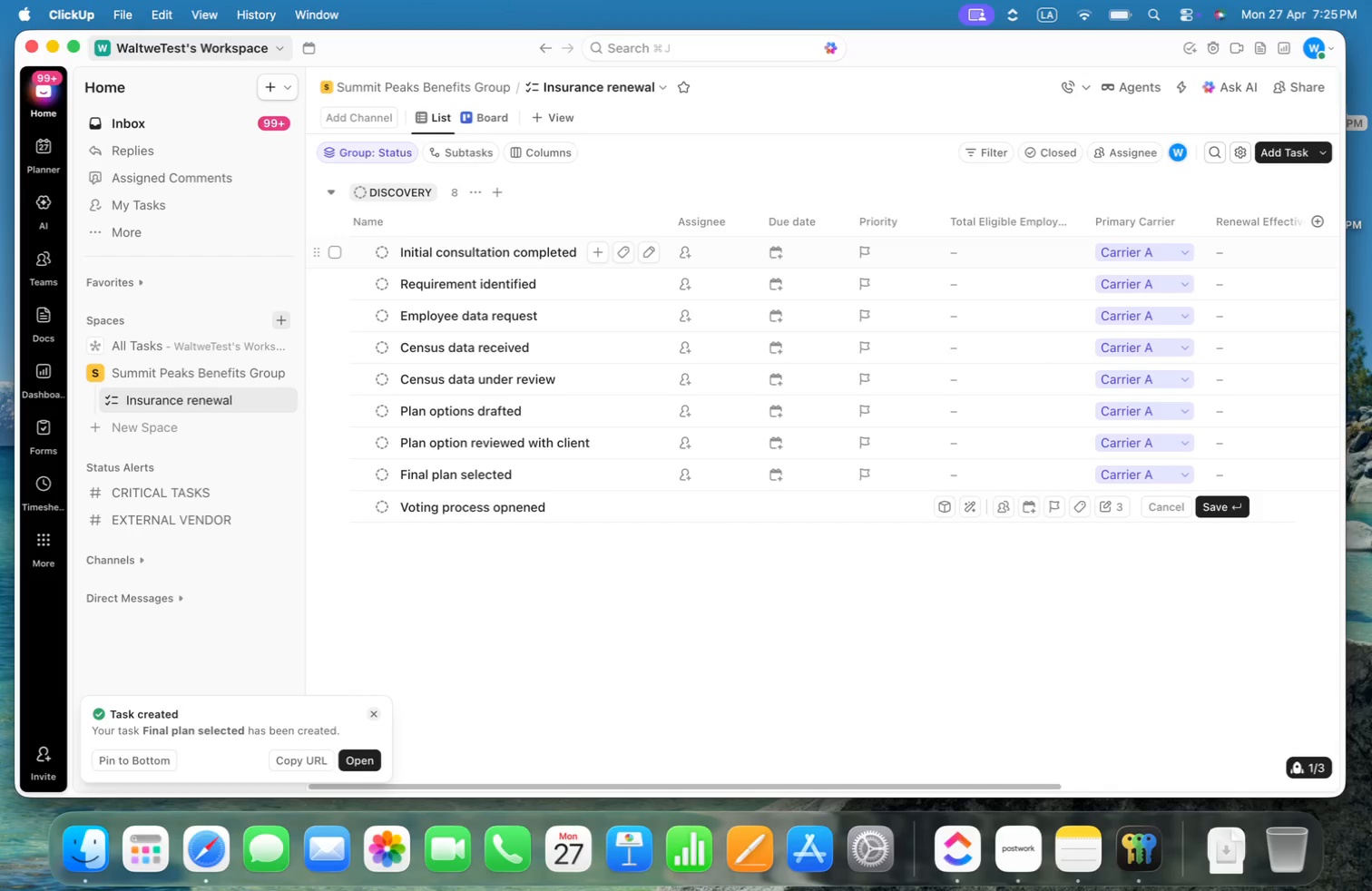 
key(Enter)
 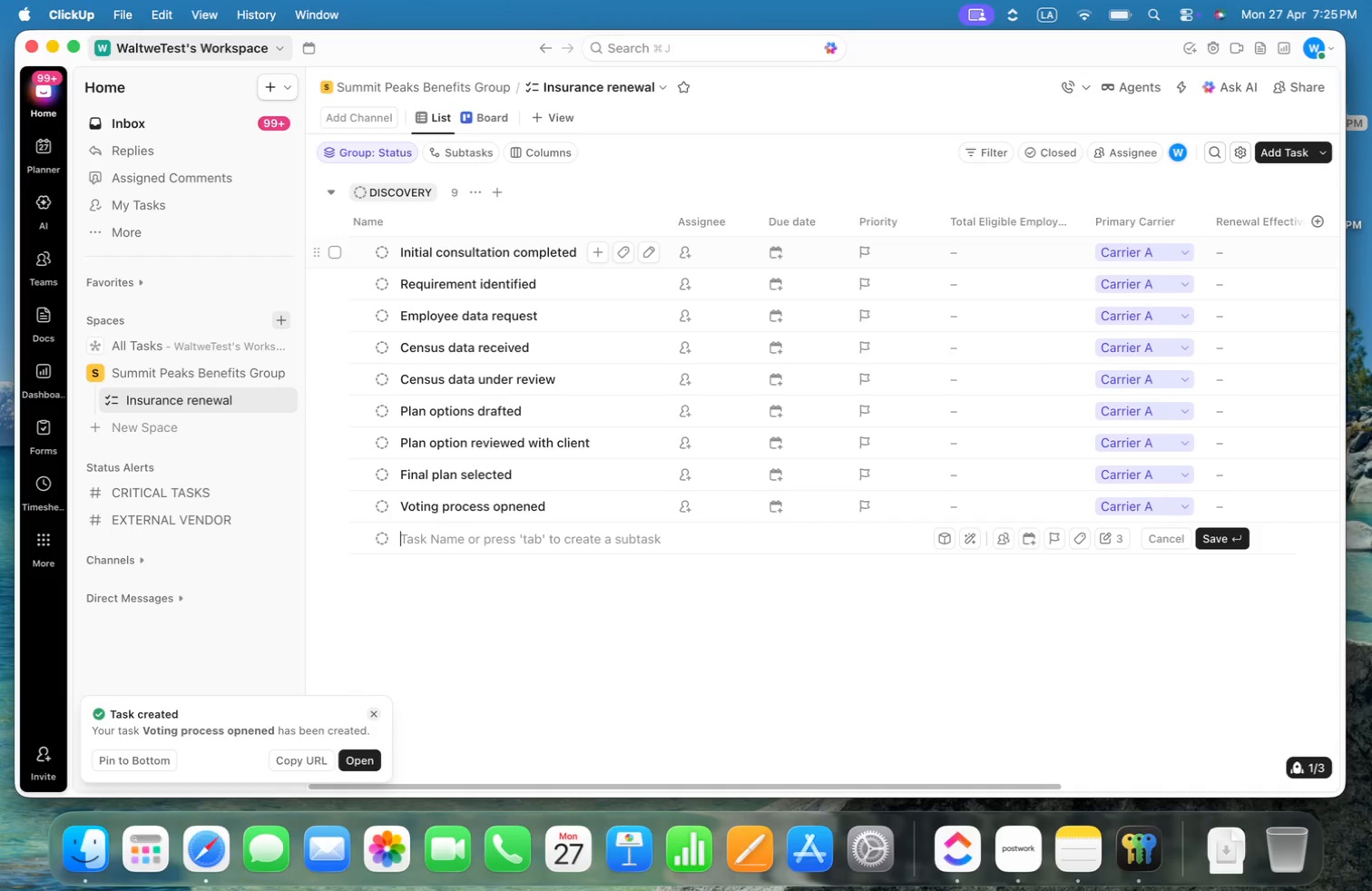 
type(Voting cmpleted)
 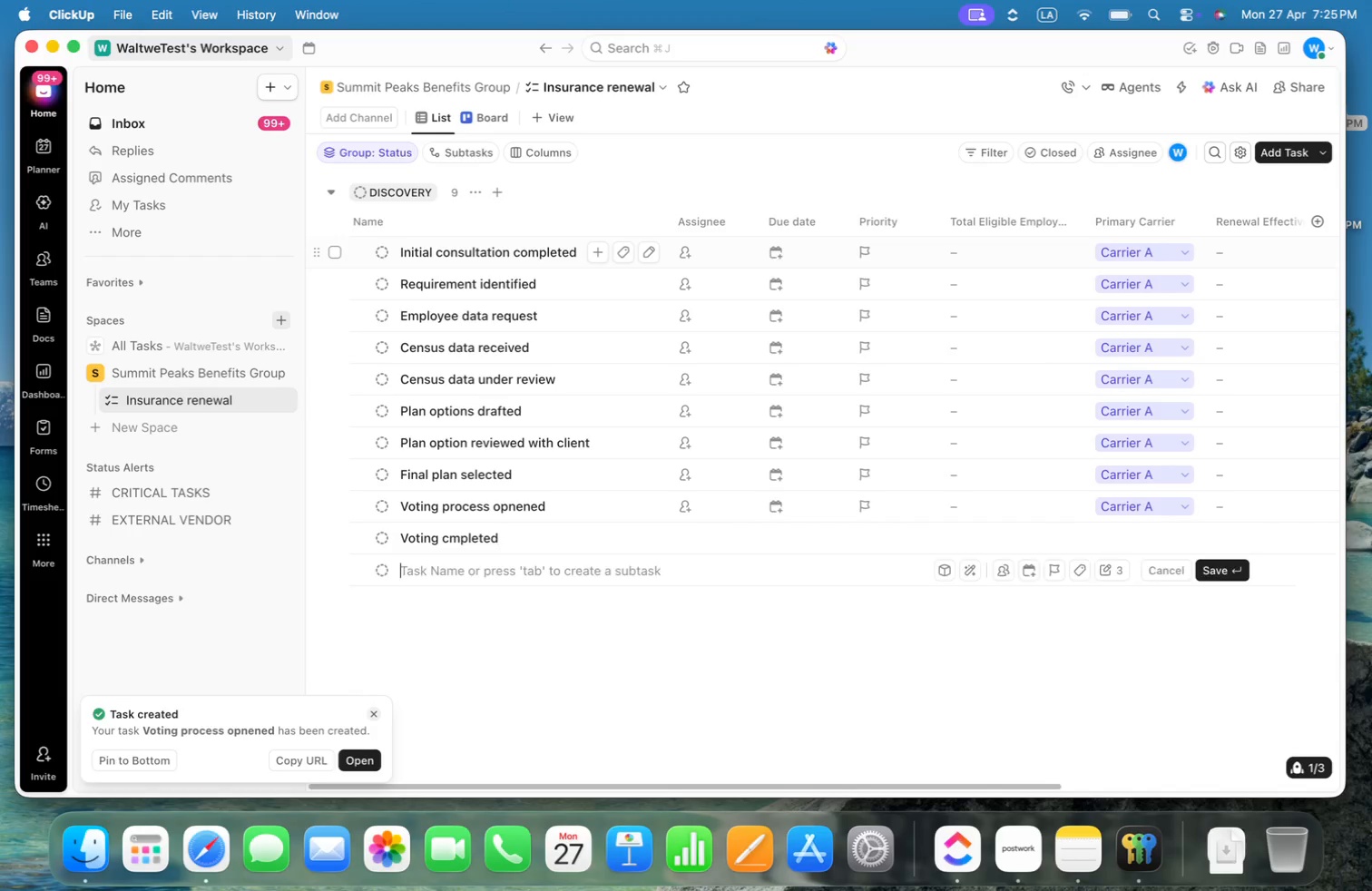 
key(Enter)
 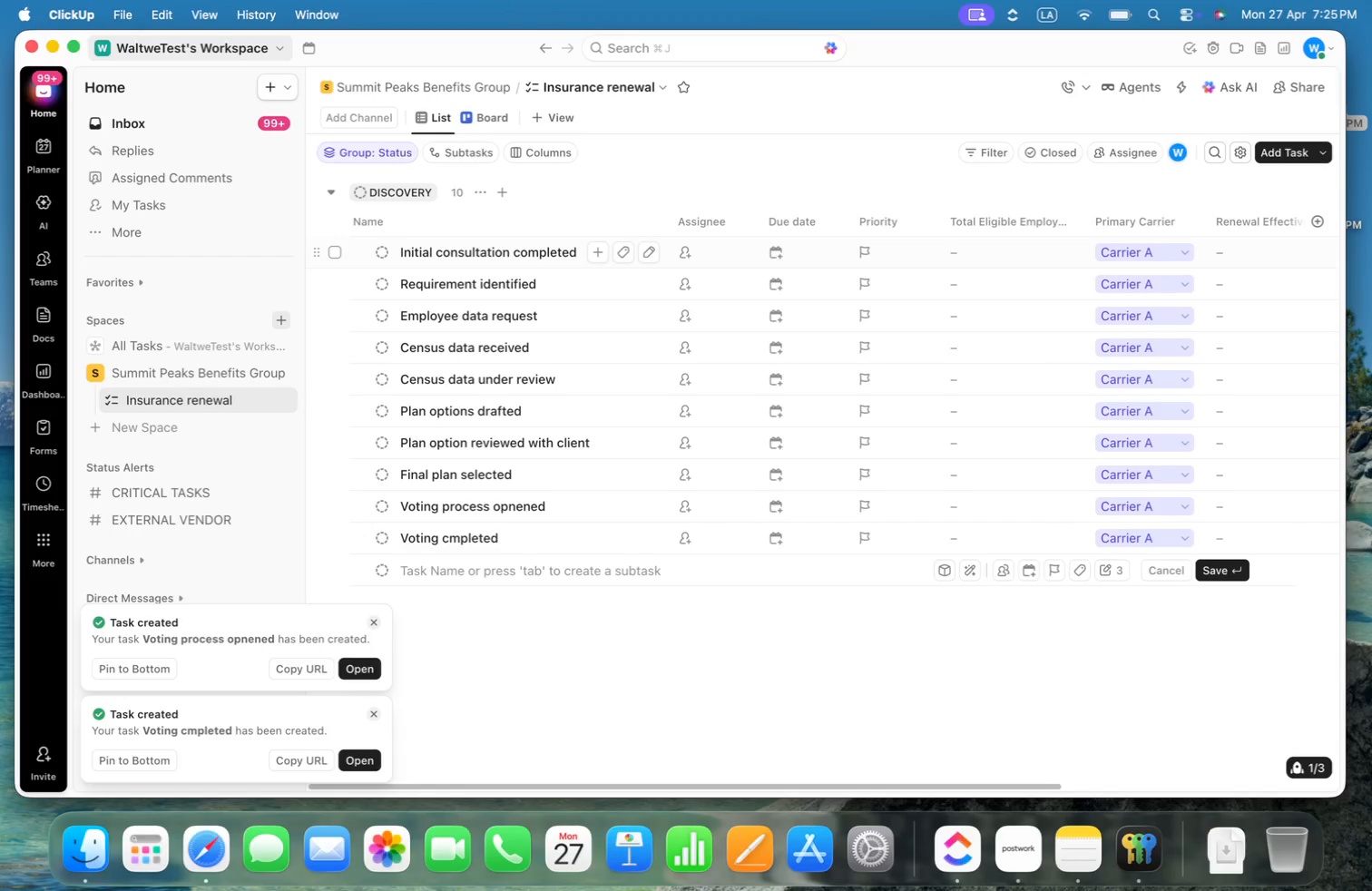 
type(Submite)
 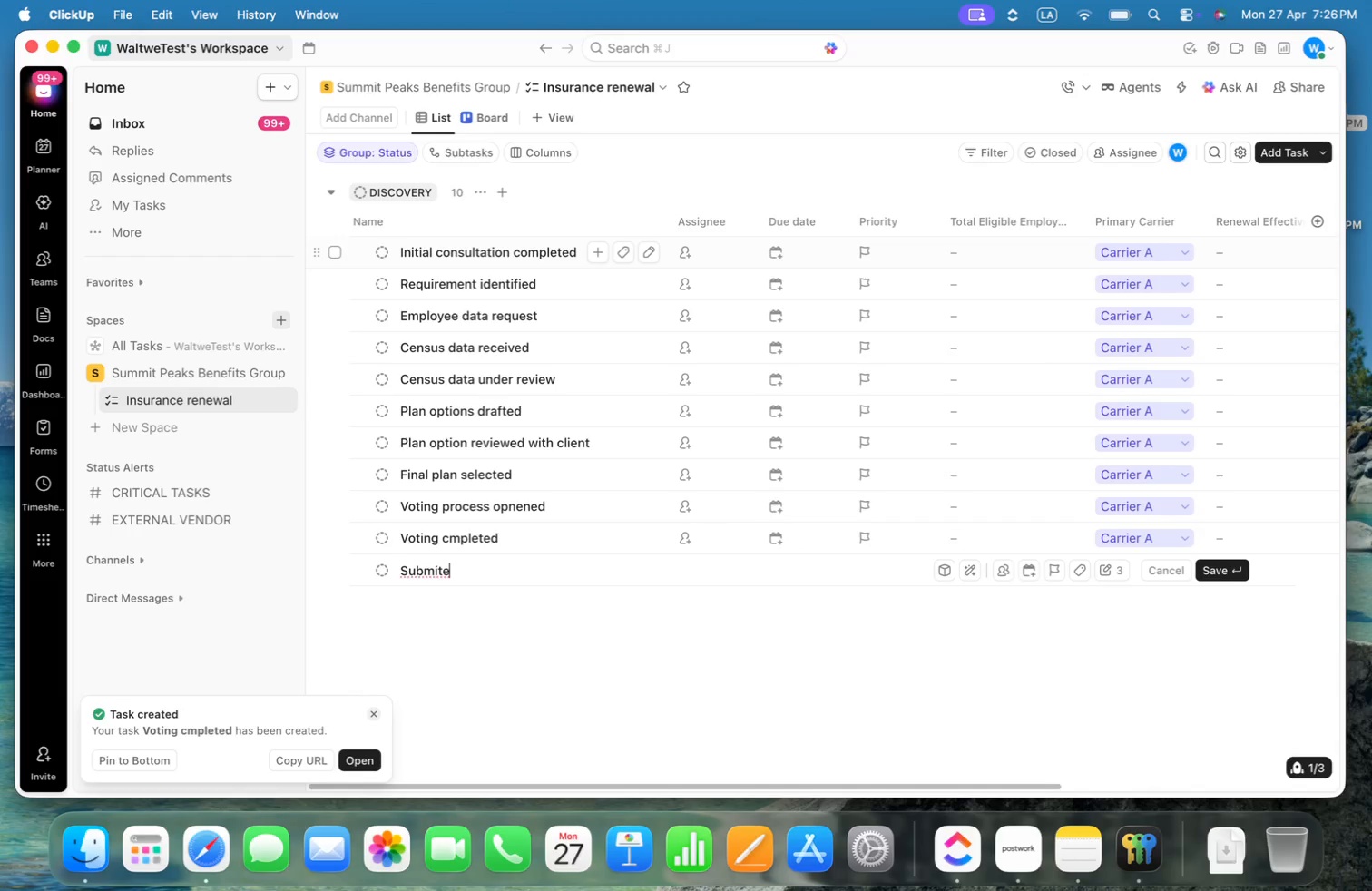 
key(Backspace)
type(ed )
 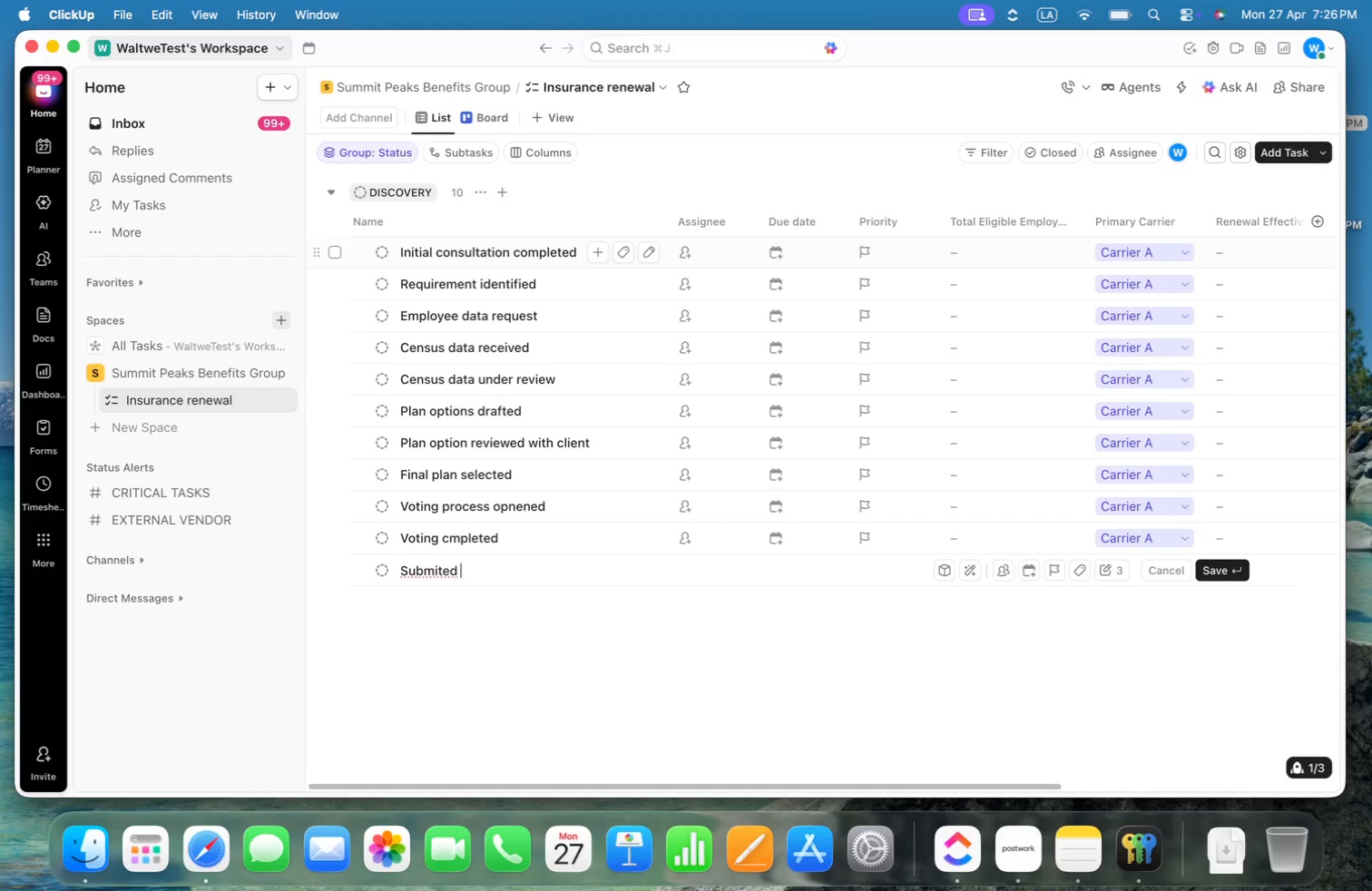 
key(ArrowLeft)
 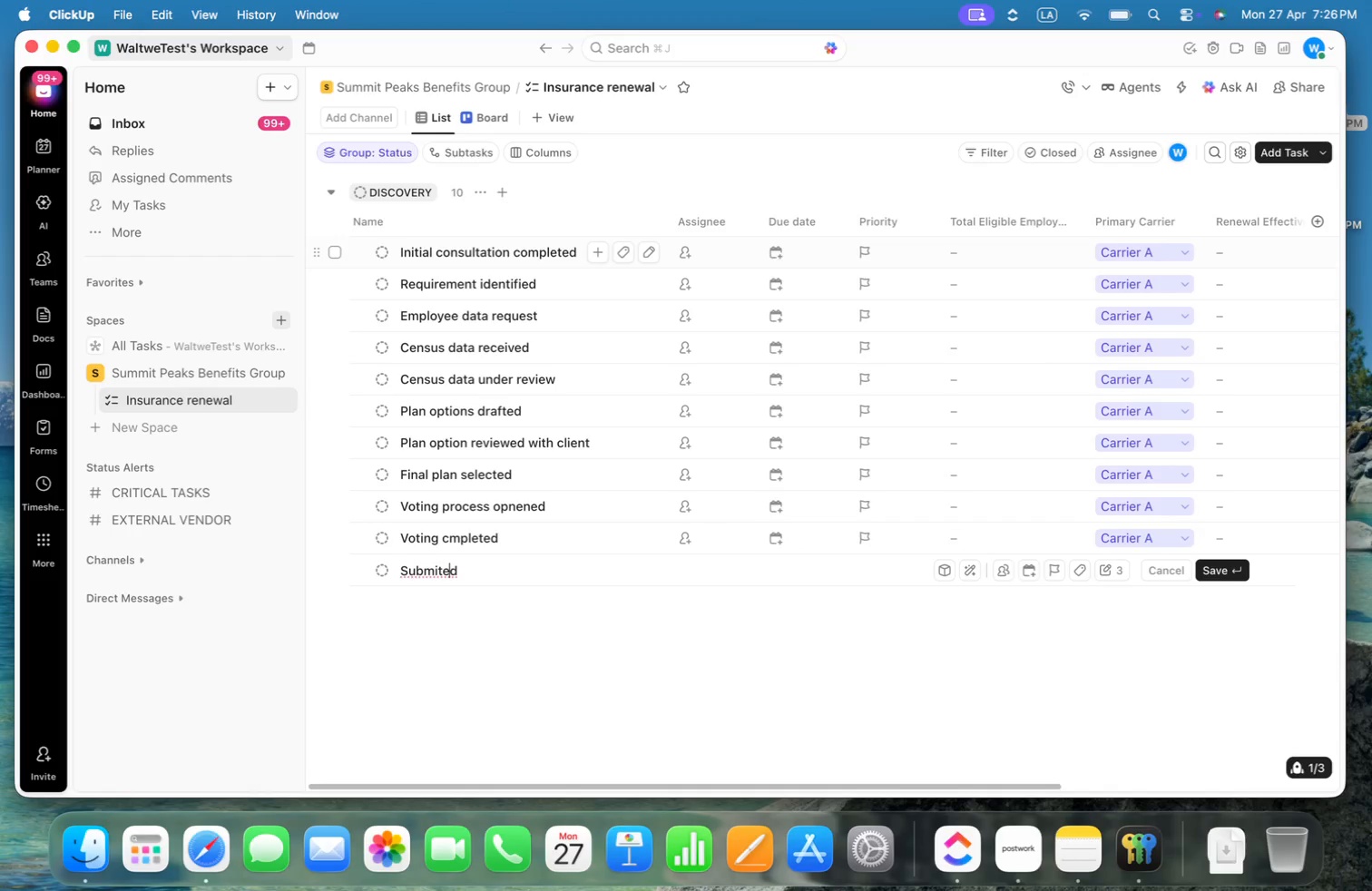 
key(ArrowLeft)
 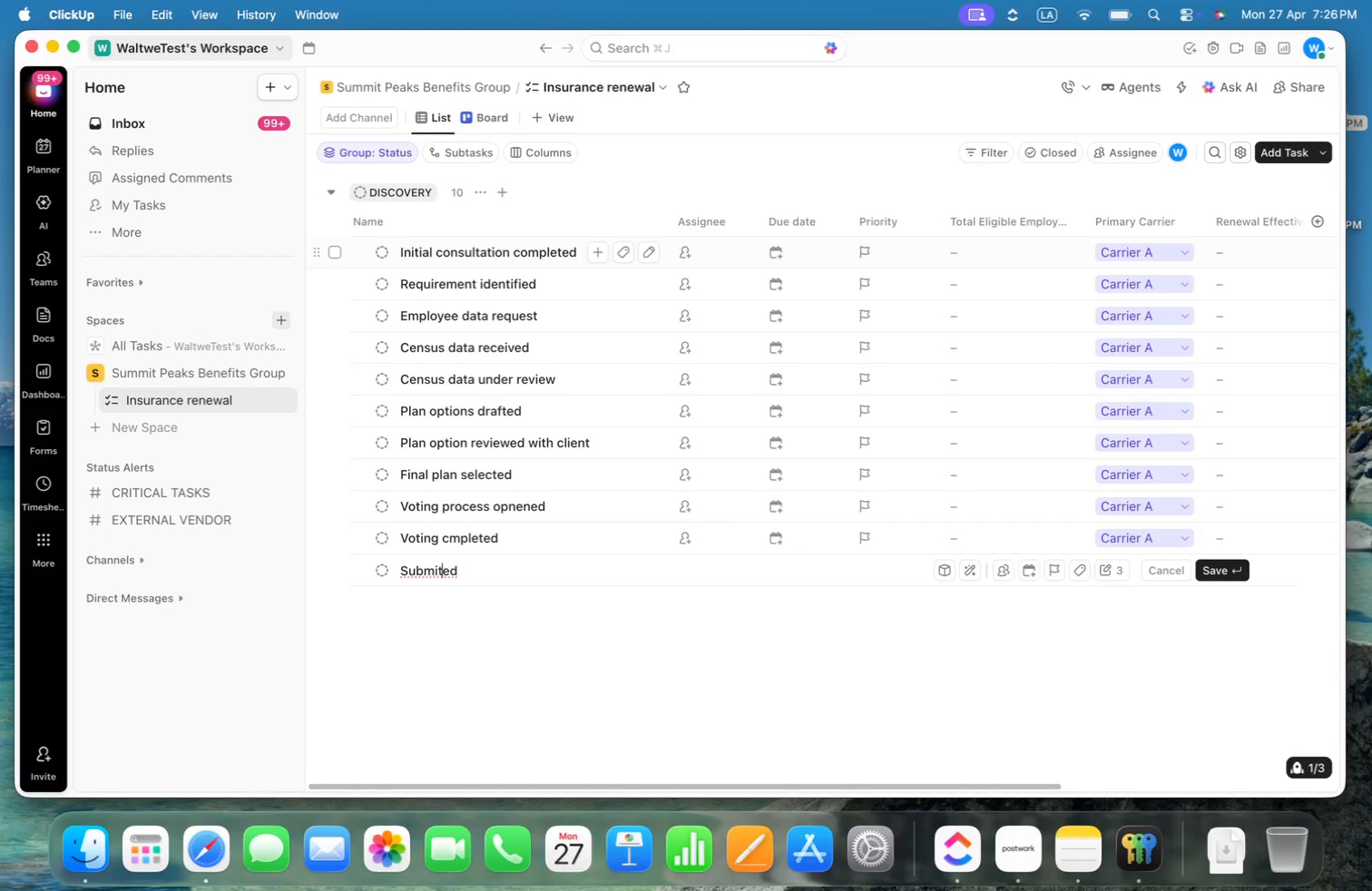 
key(ArrowLeft)
 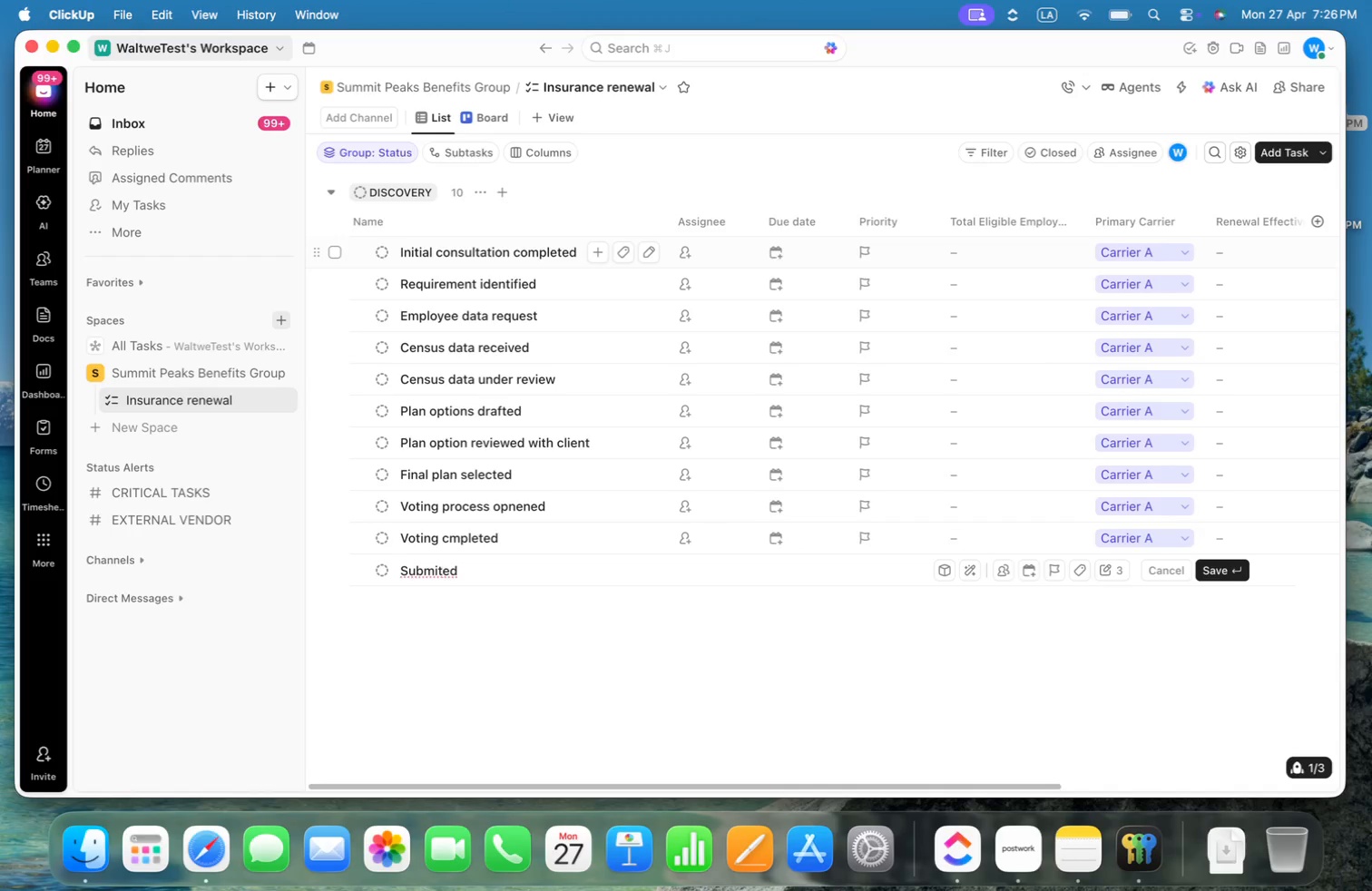 
key(T)
 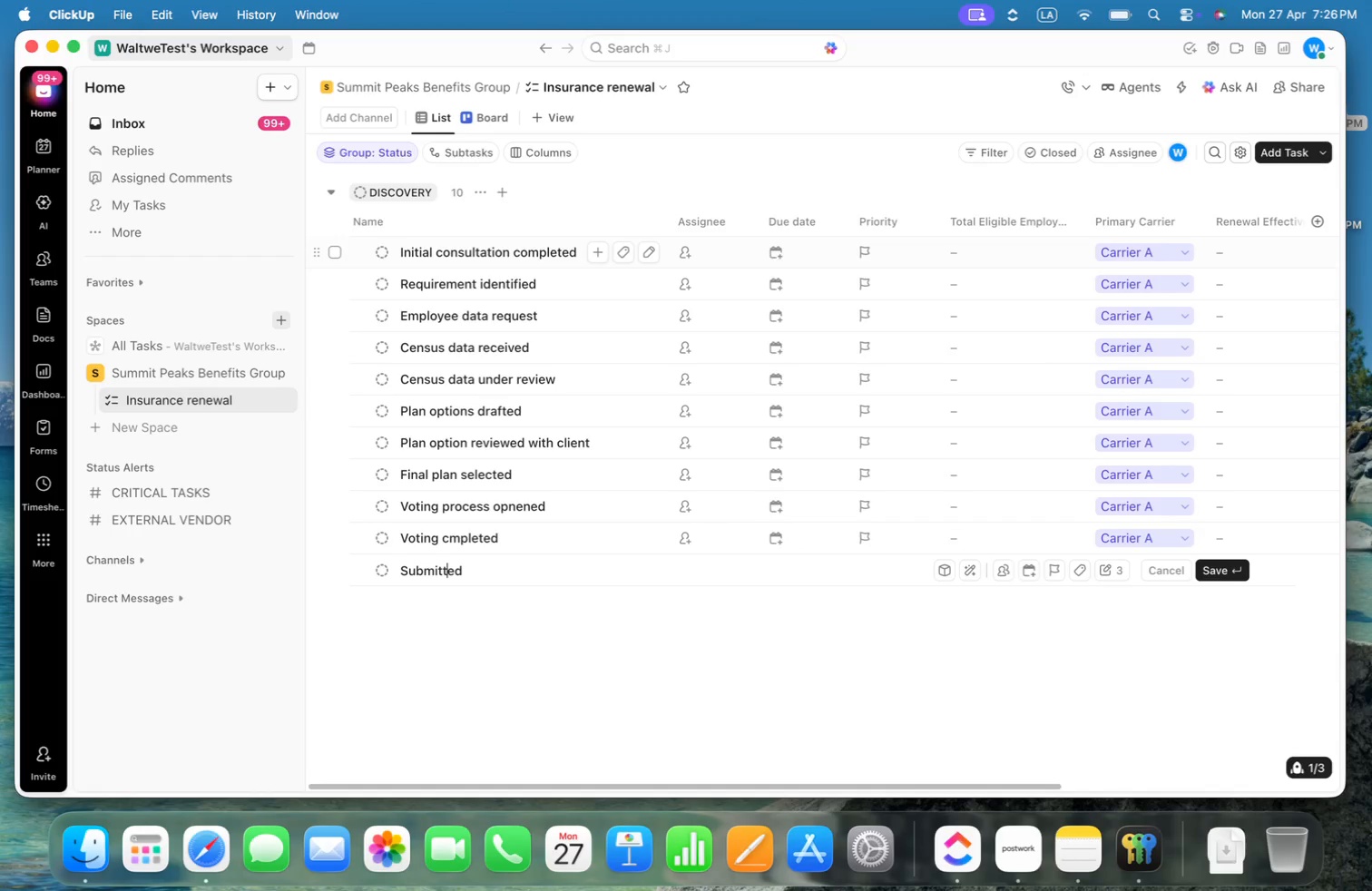 
key(Meta+CommandLeft)
 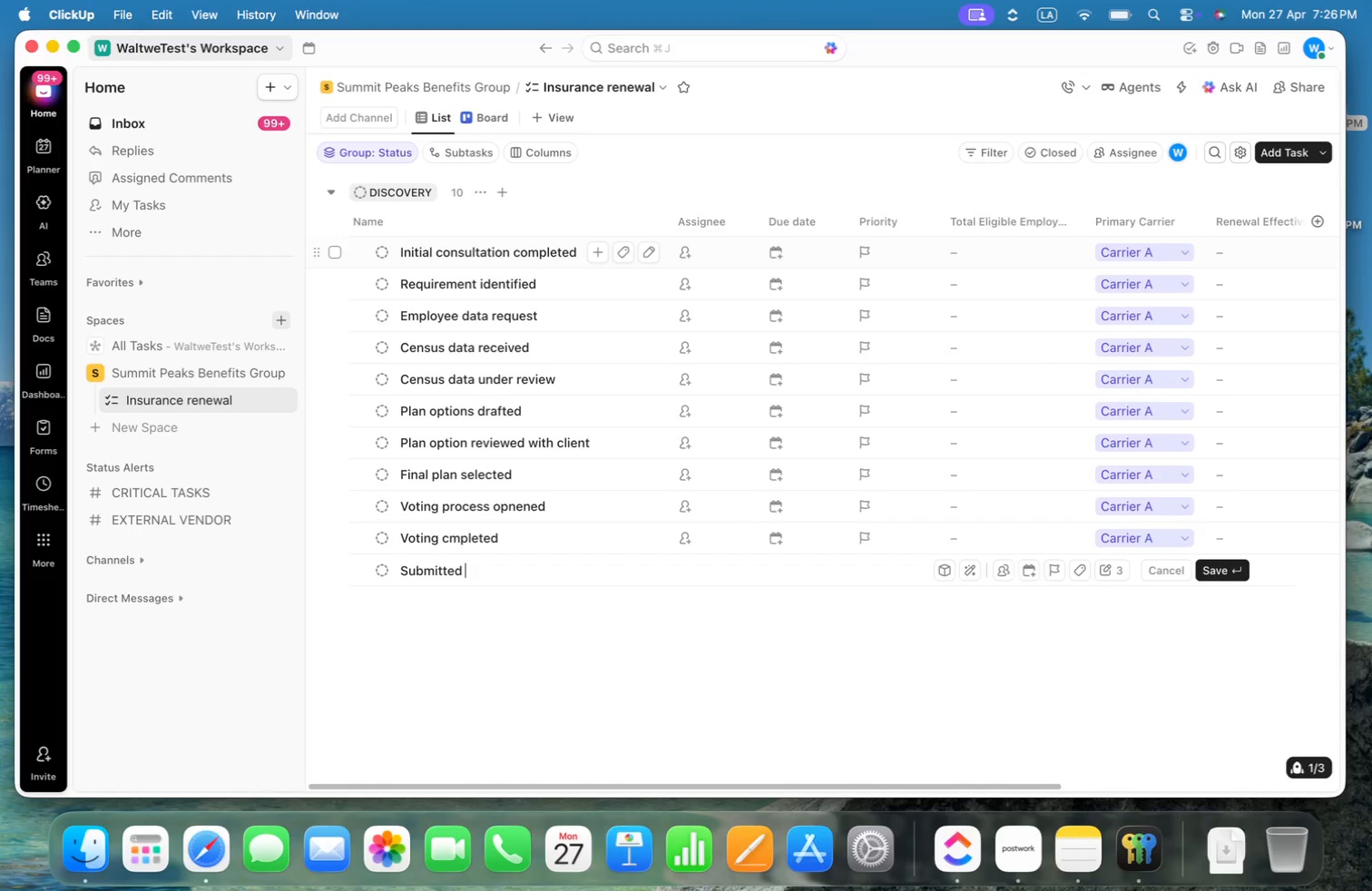 
key(Meta+ArrowRight)
 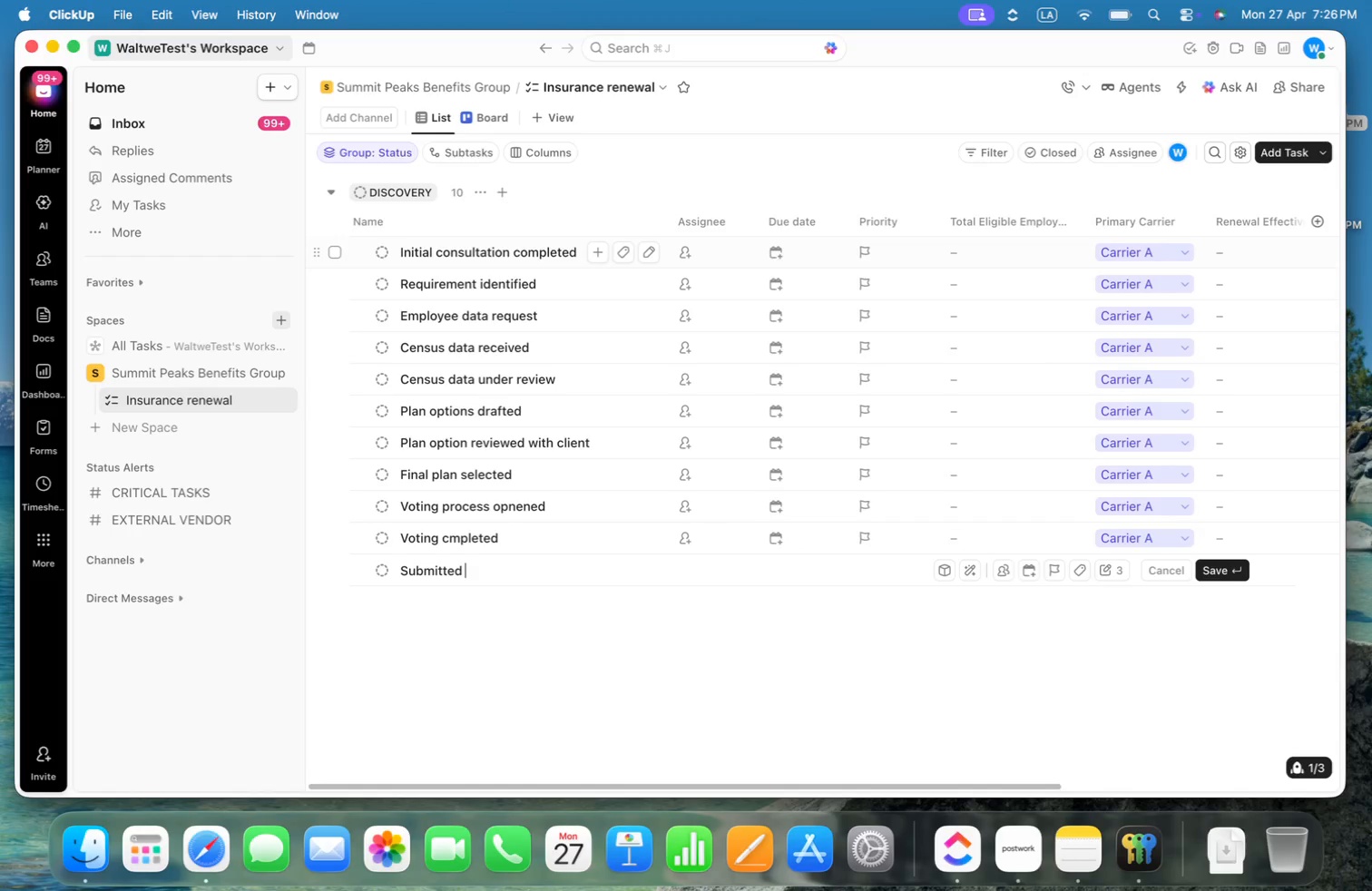 
type(to carrier)
 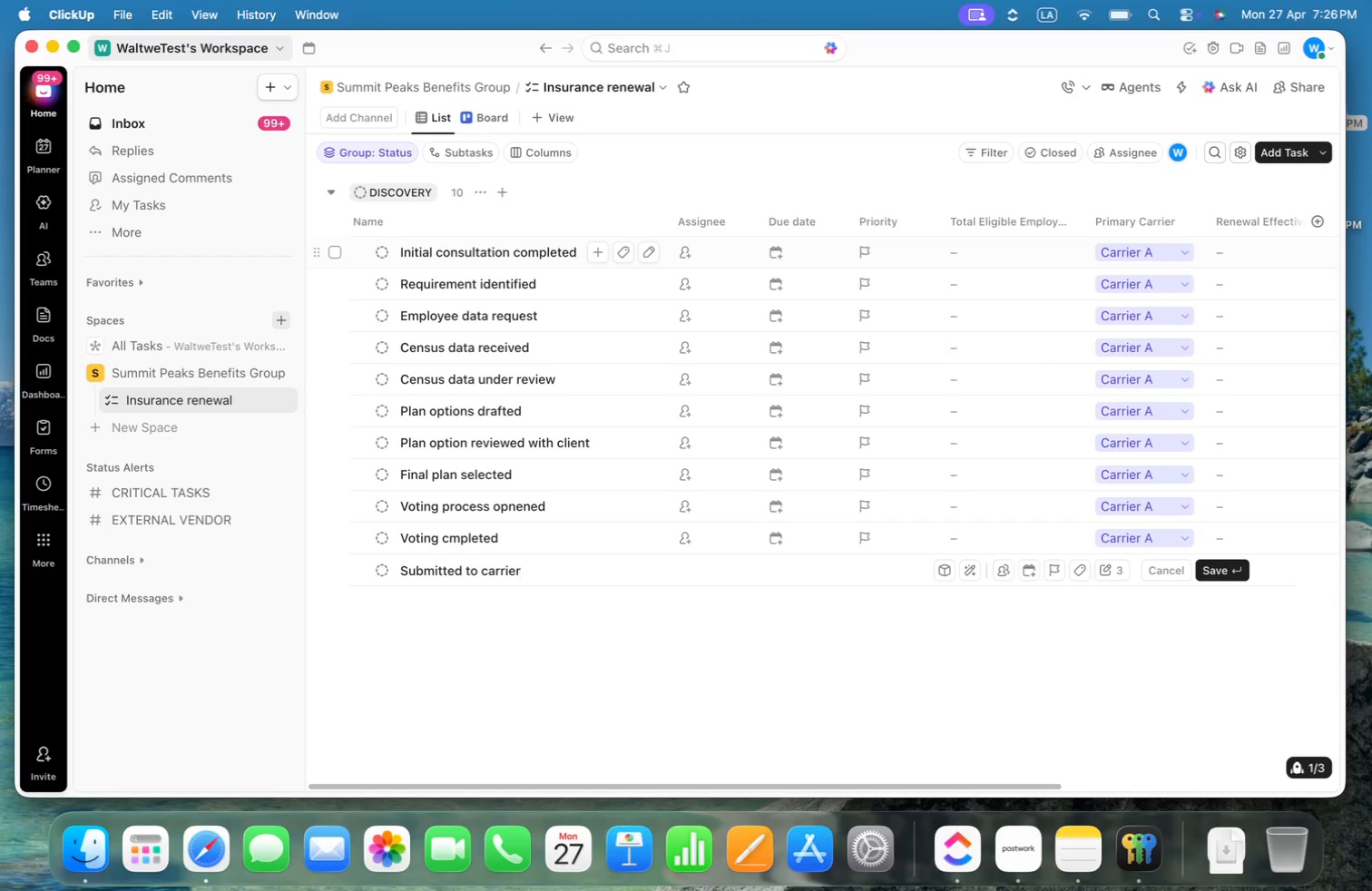 
key(Enter)
 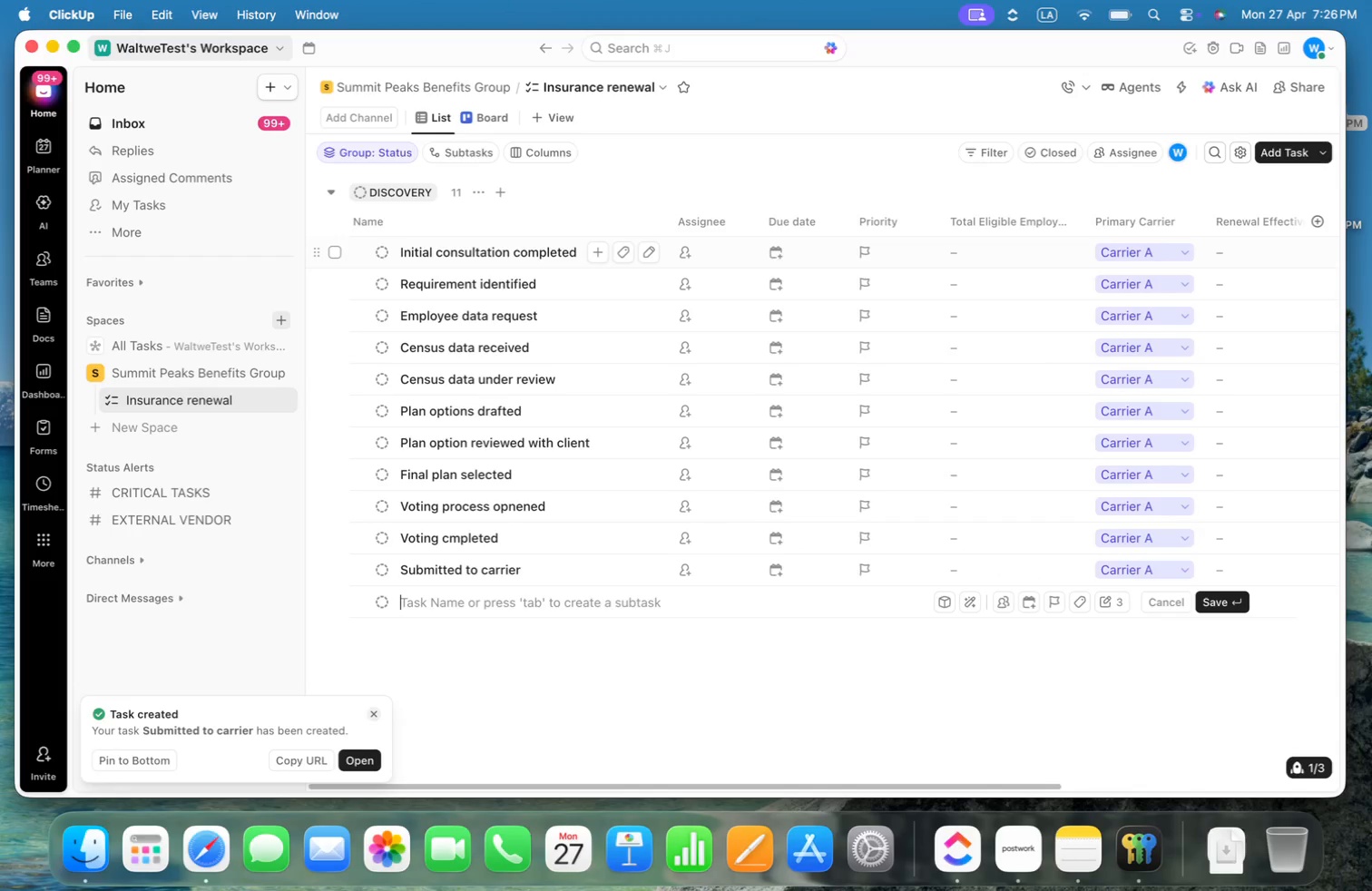 
type(Carrier feedback received)
 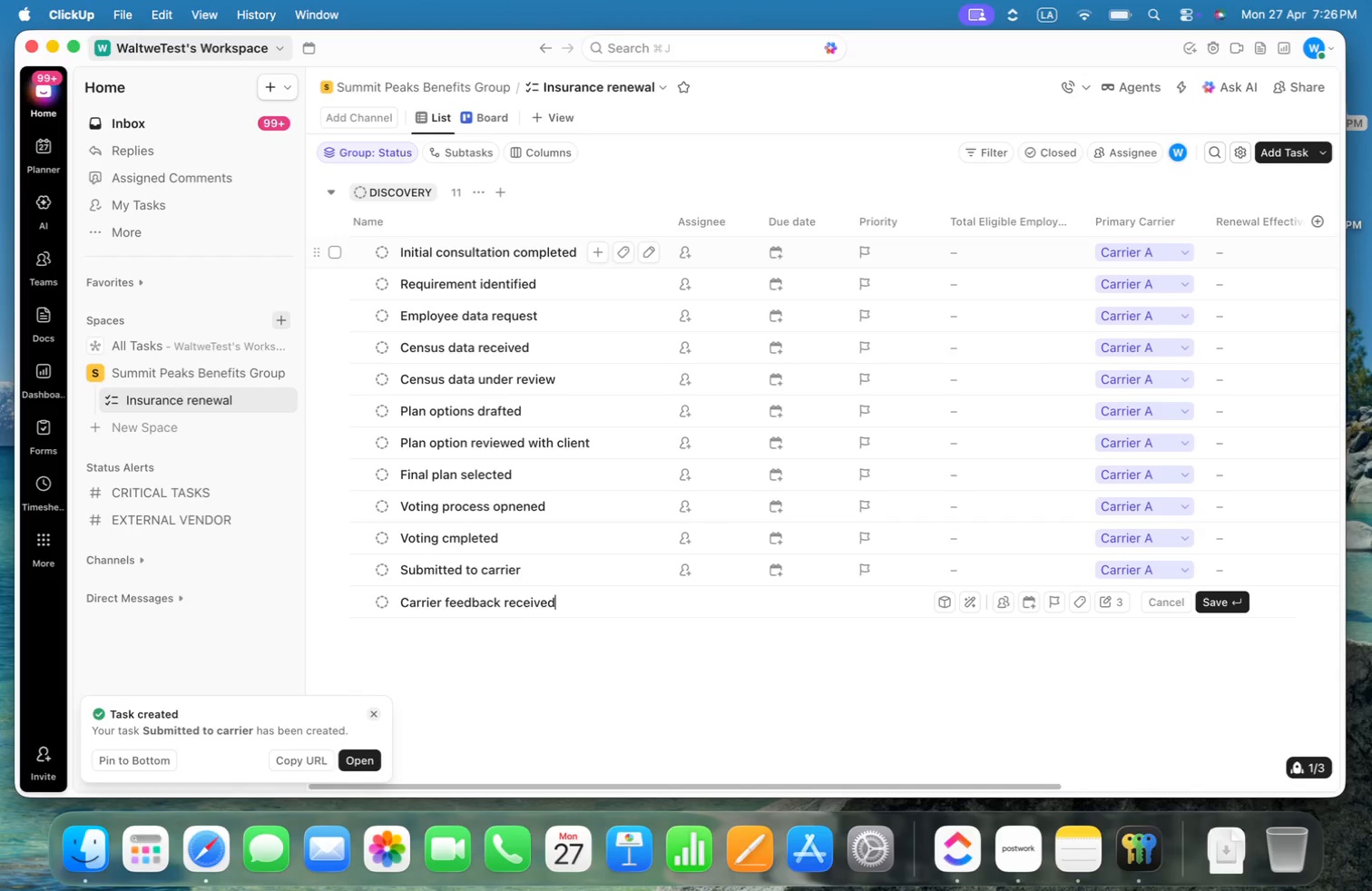 
key(Enter)
 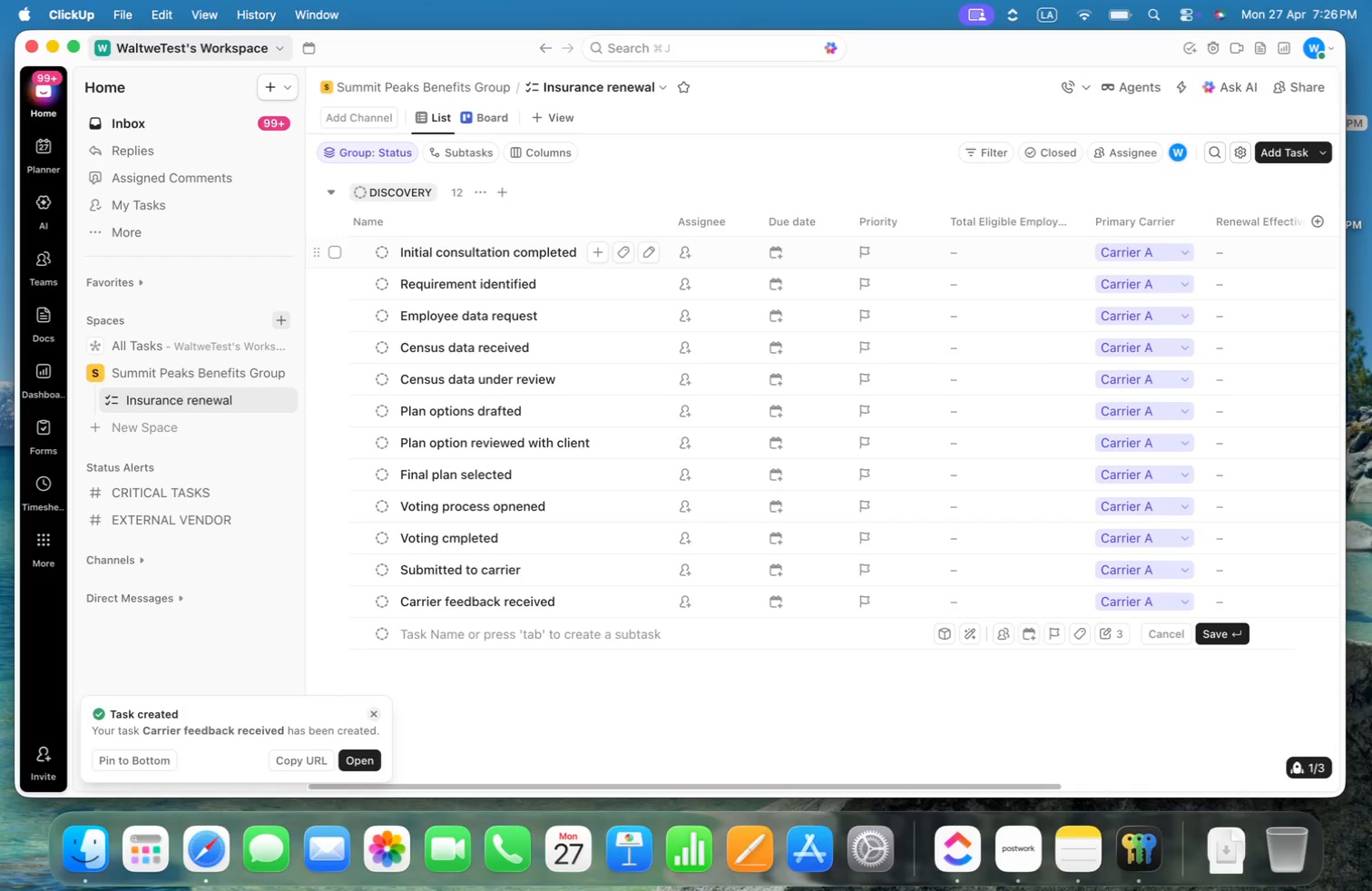 
type(Policy approva)
key(Backspace)
type(ed)
 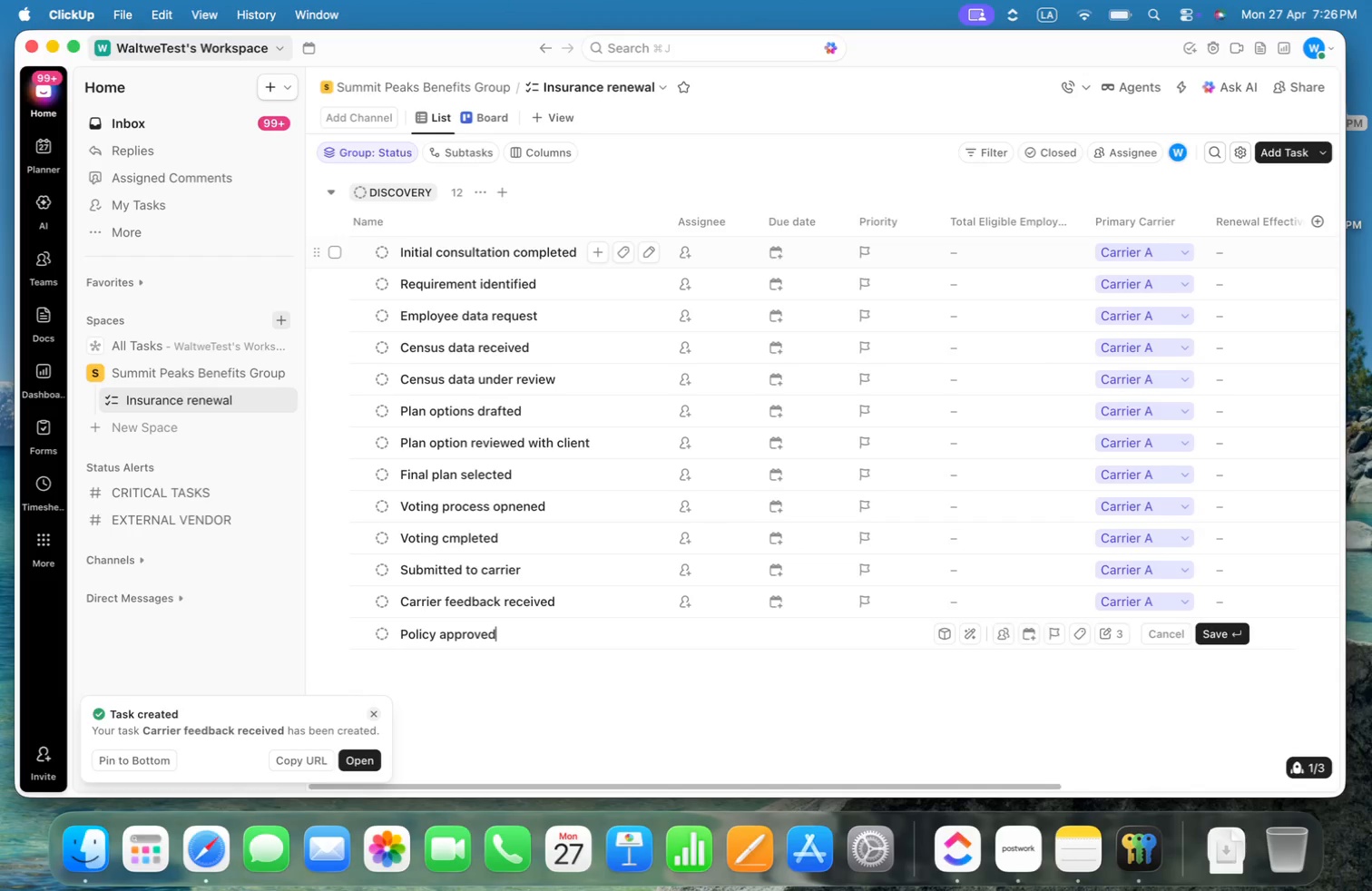 
key(Enter)
 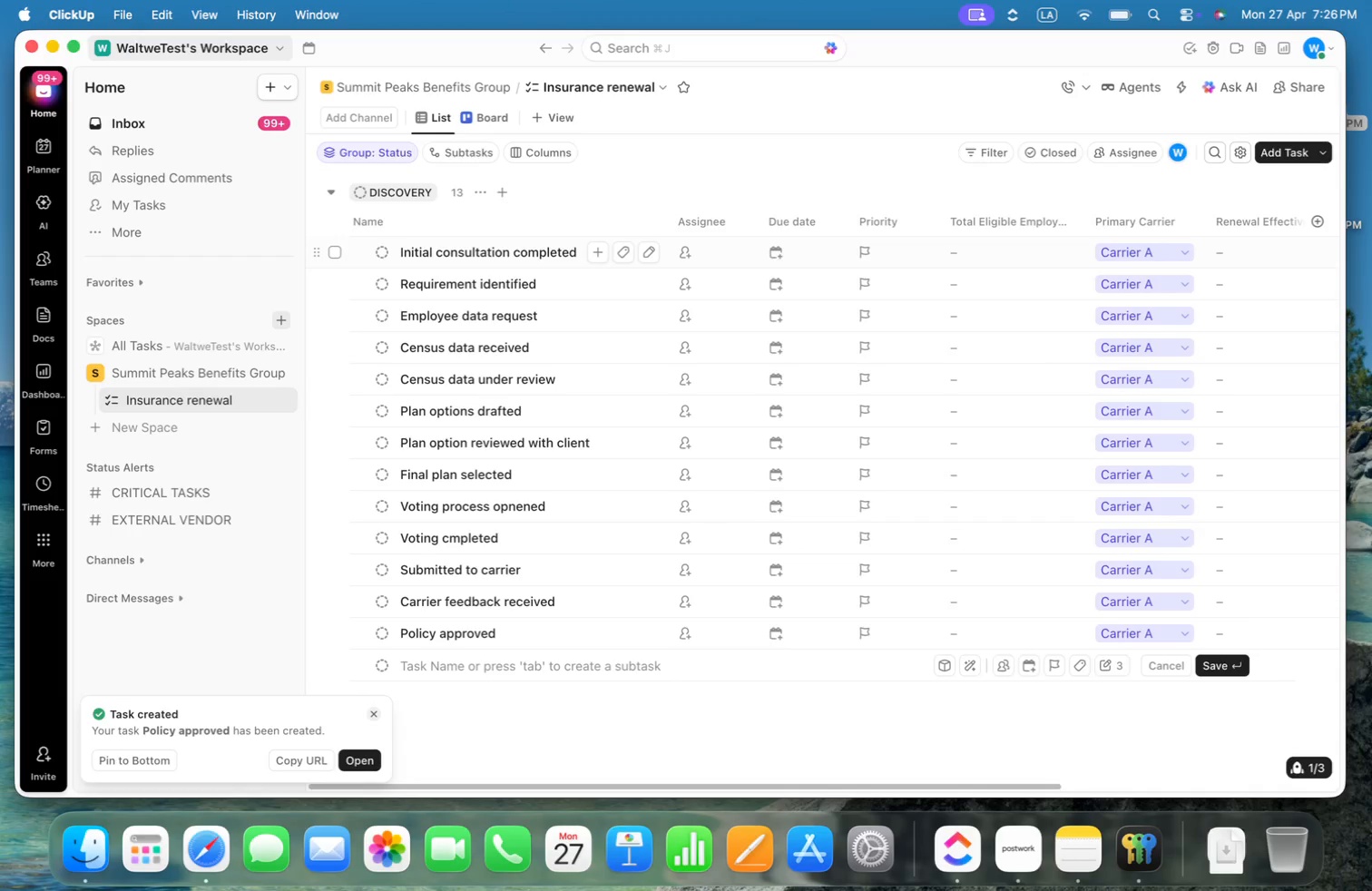 
type(Policy issued)
 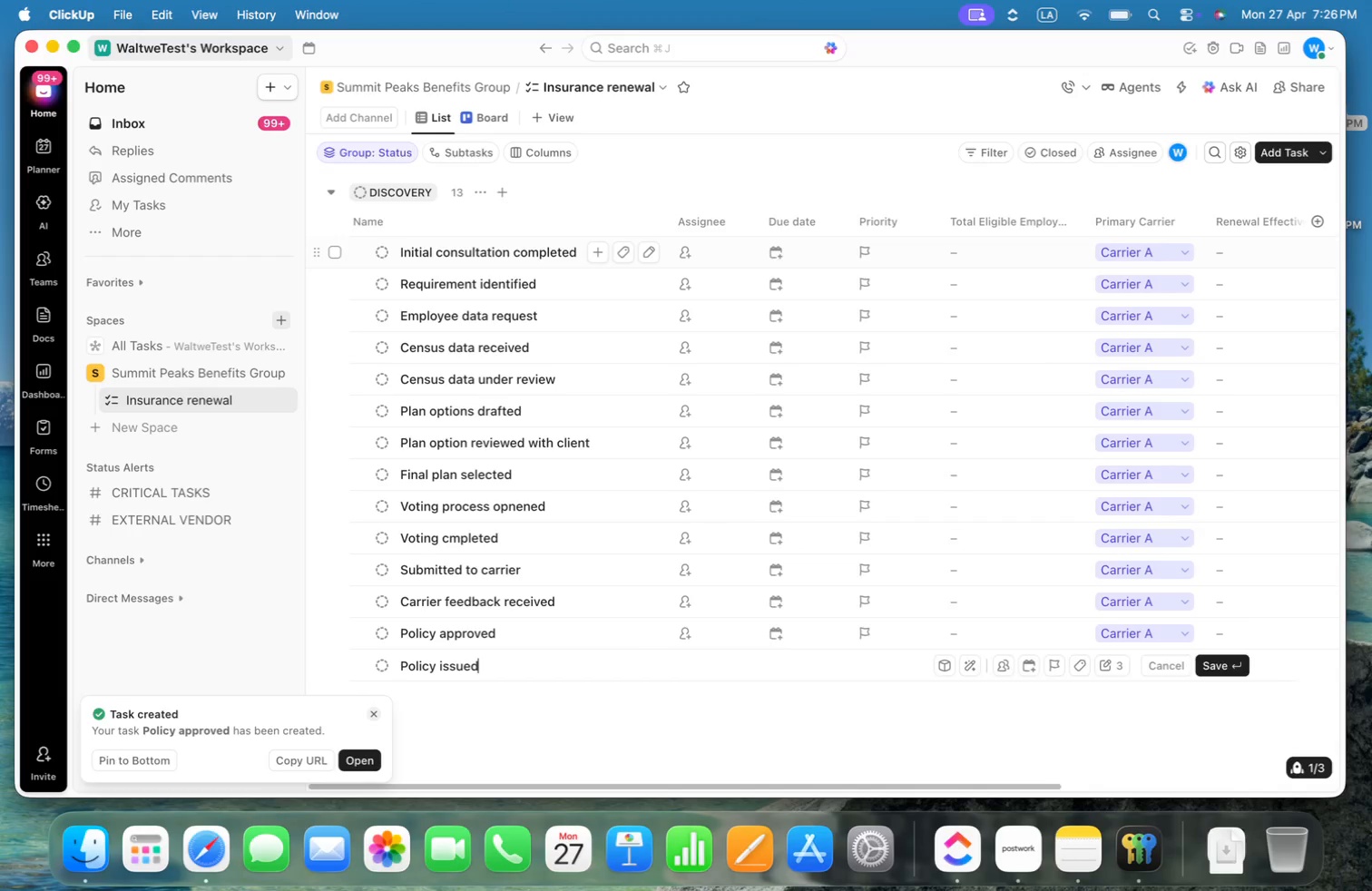 
key(Enter)
 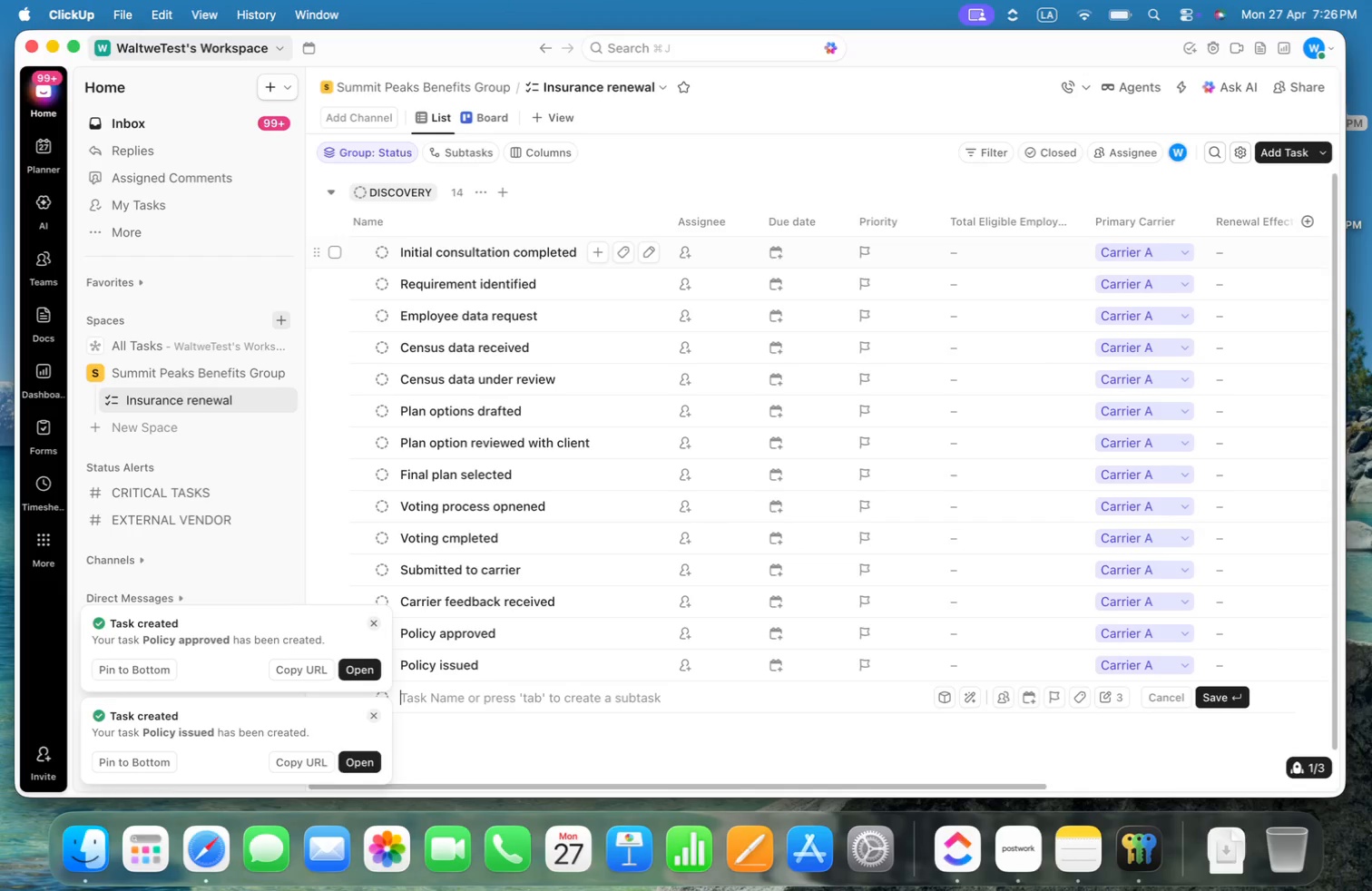 
type(Enrollement completed)
 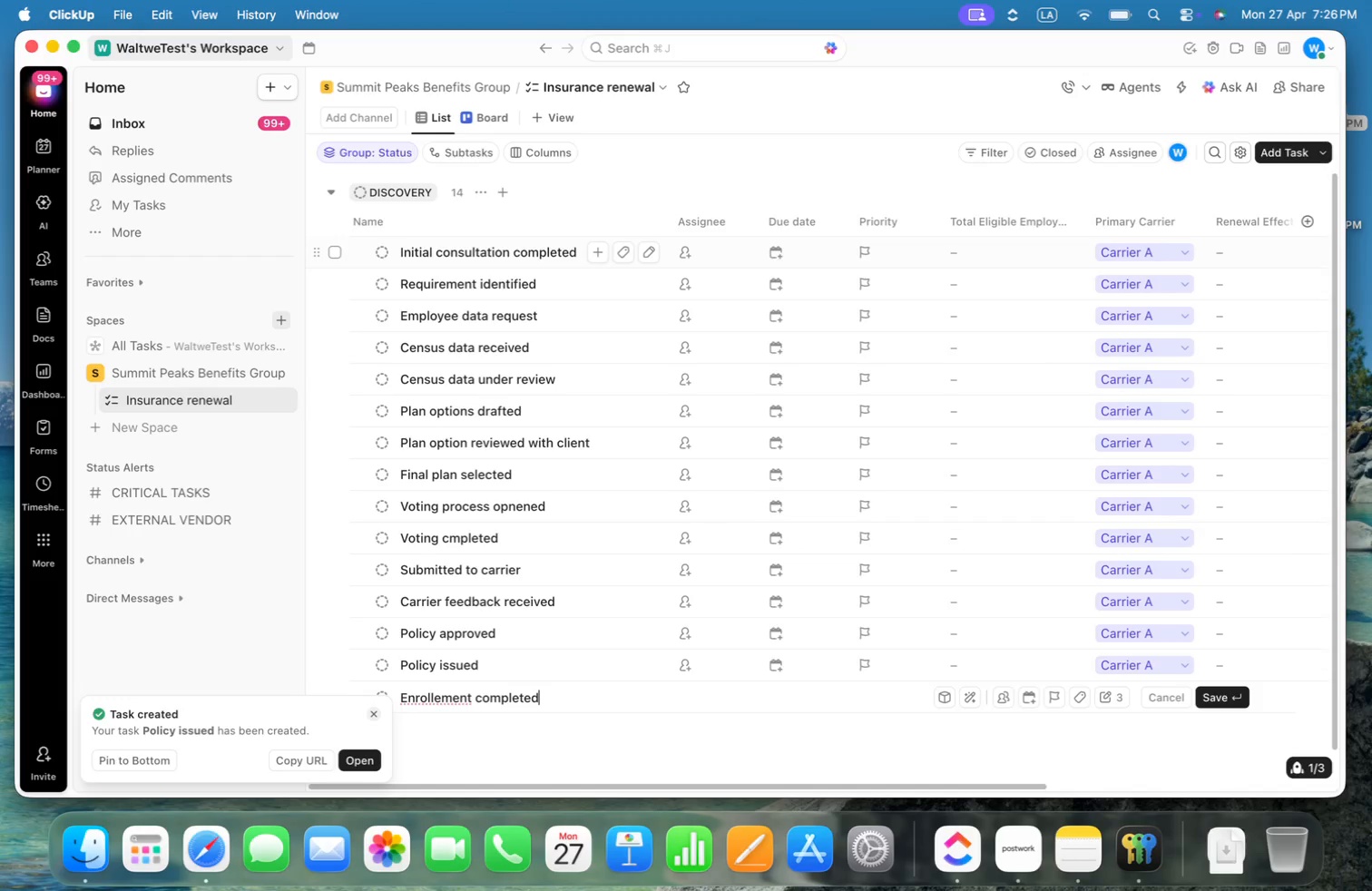 
key(Alt+ArrowLeft)
 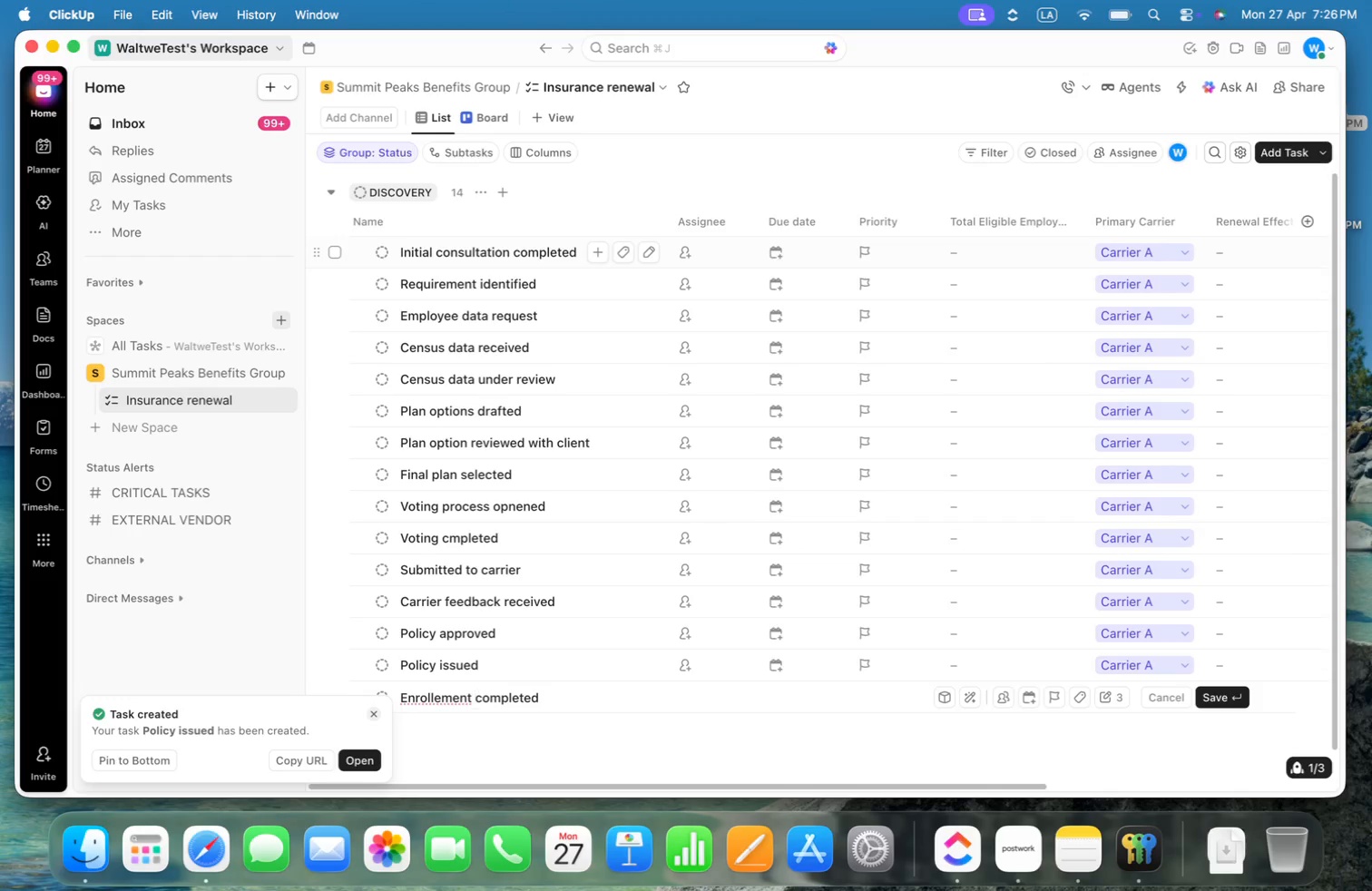 
key(ArrowLeft)
 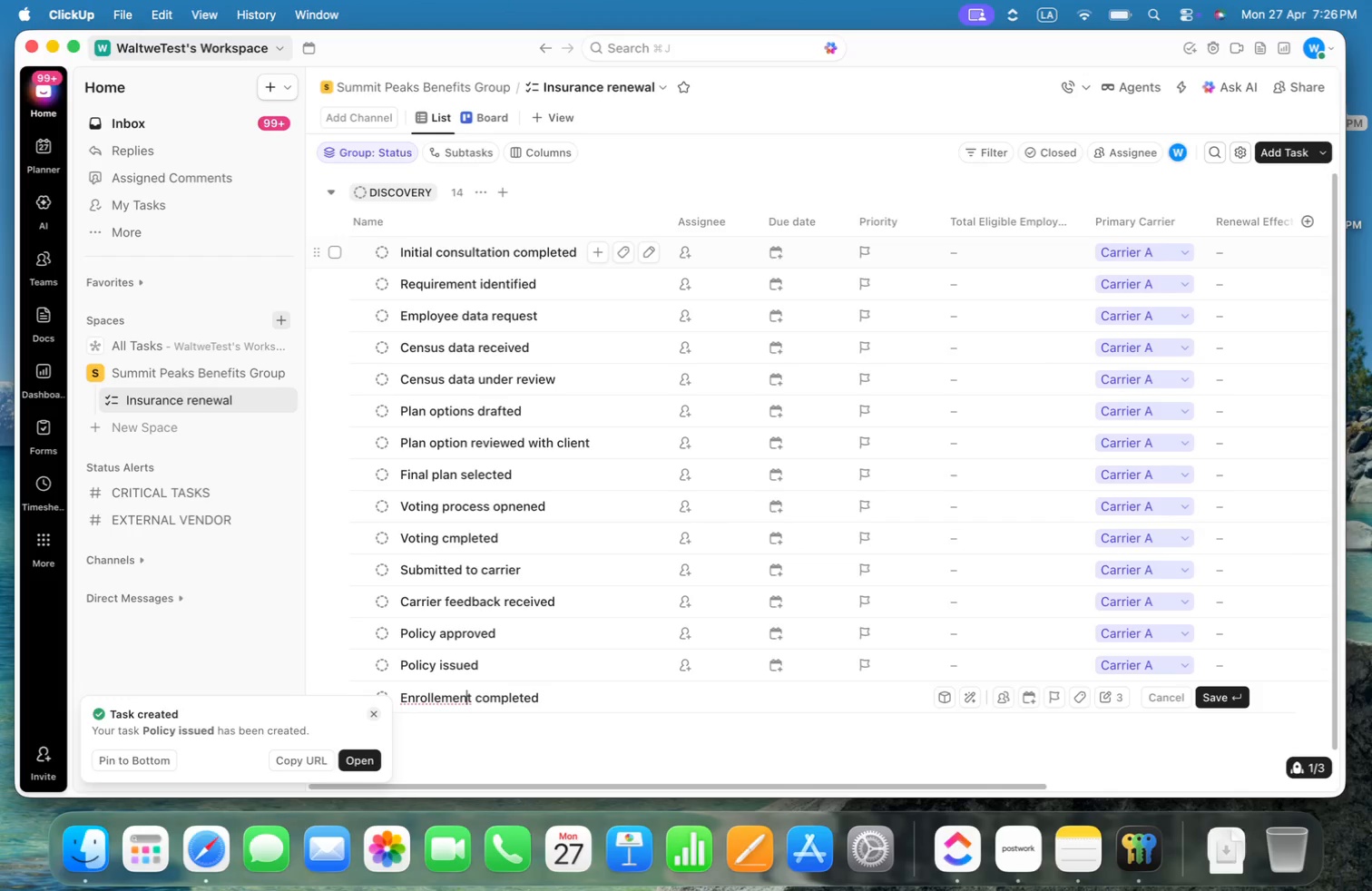 
key(ArrowLeft)
 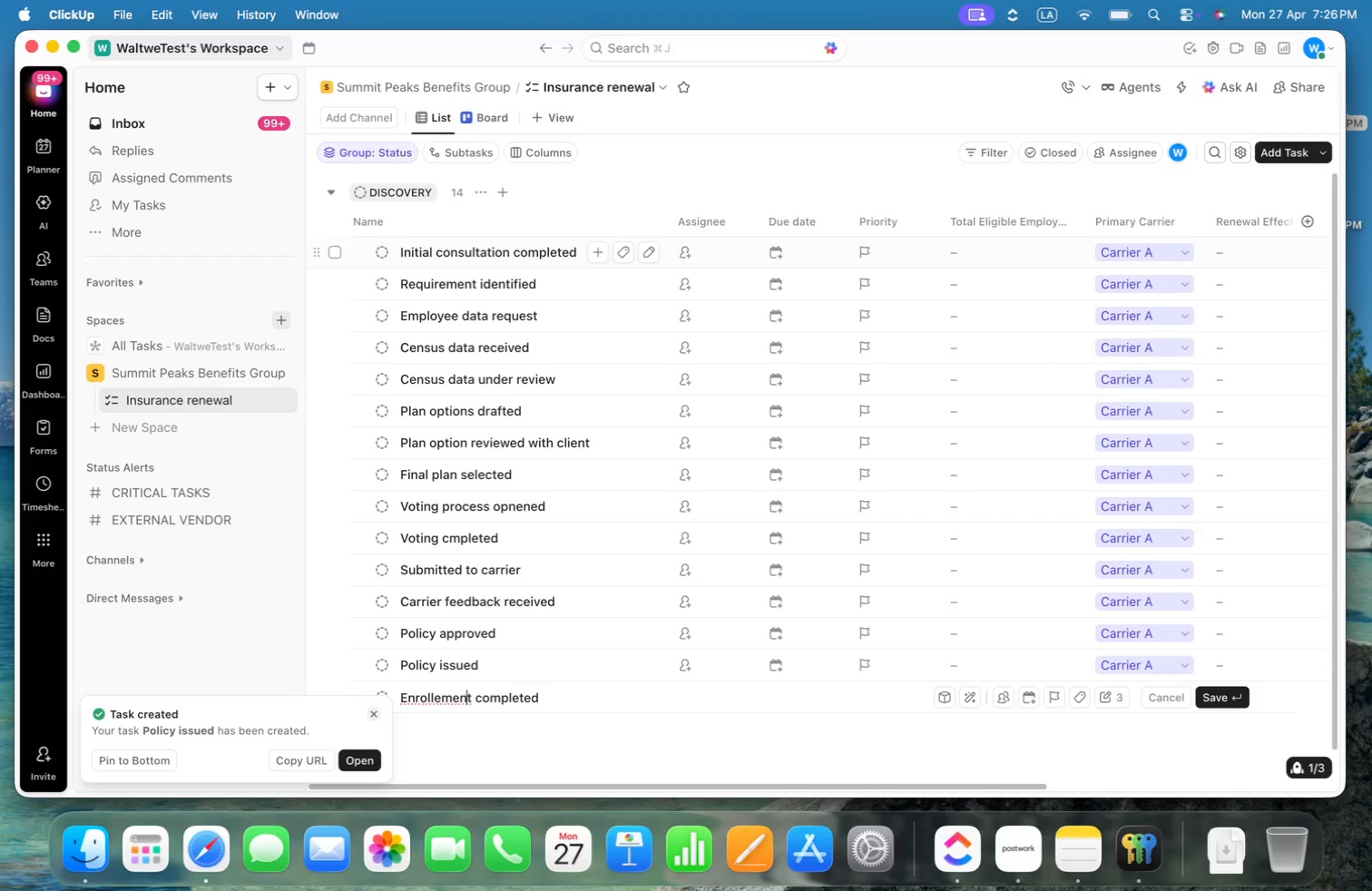 
key(ArrowLeft)
 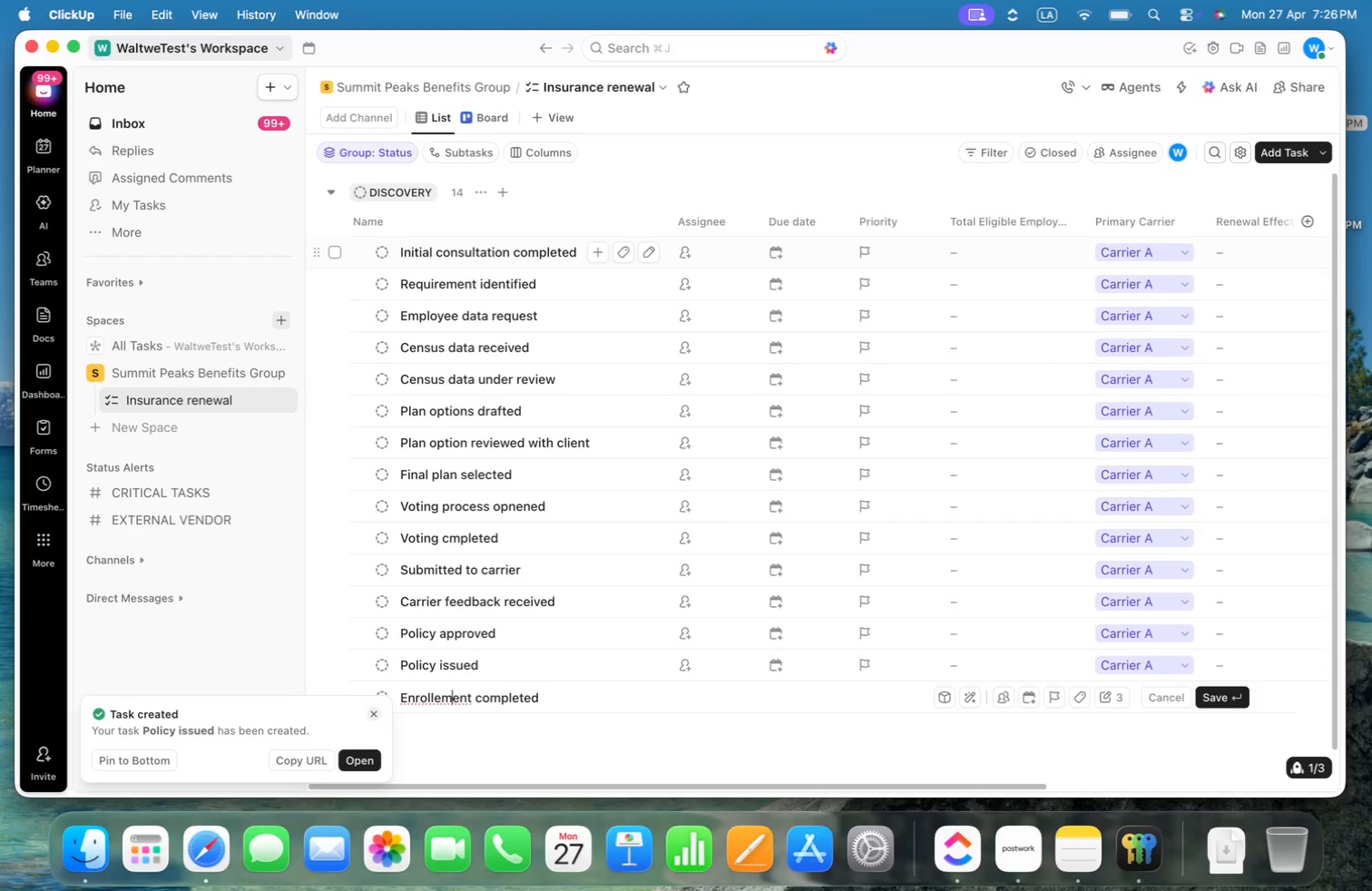 
key(ArrowLeft)
 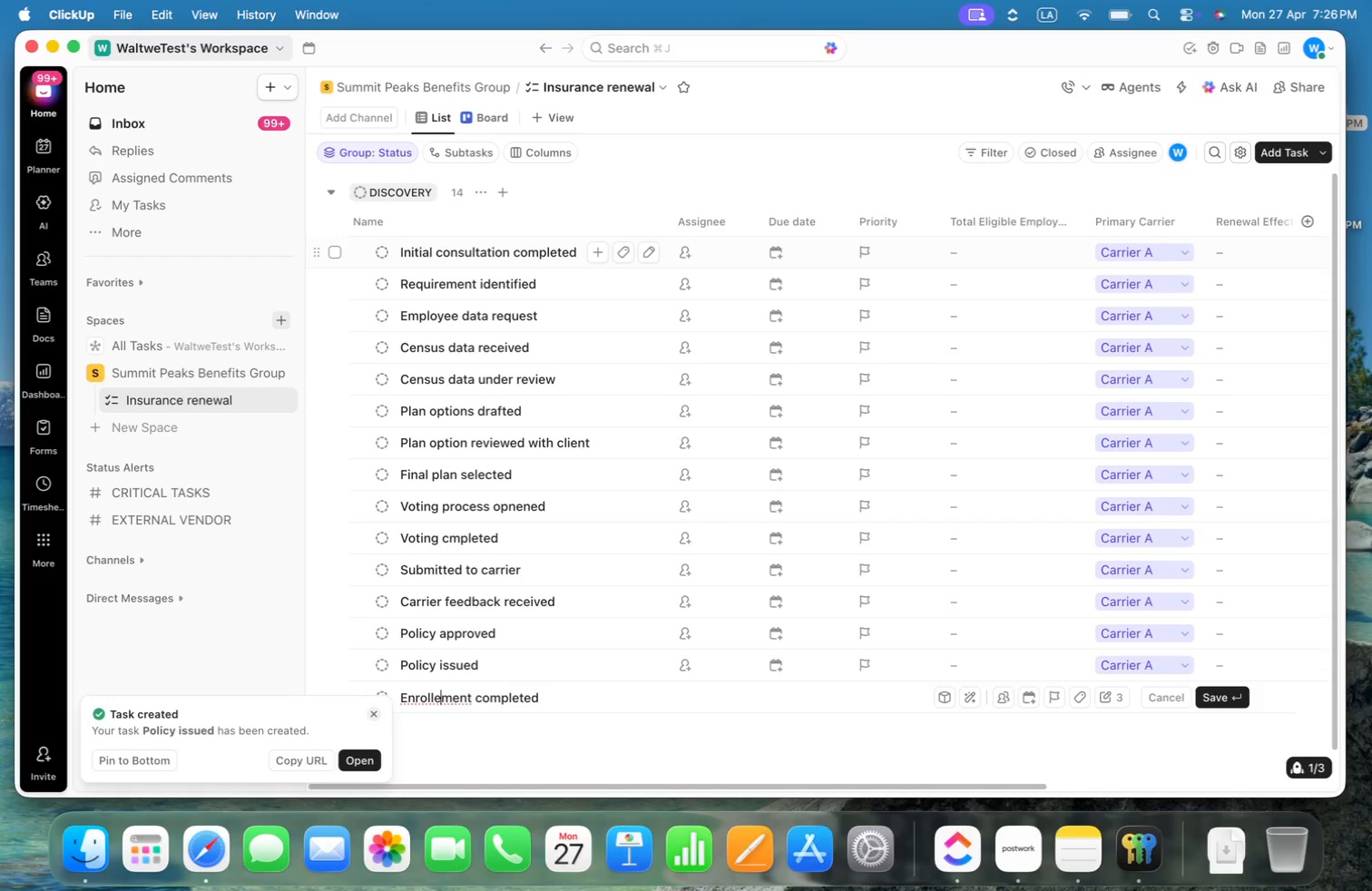 
key(ArrowLeft)
 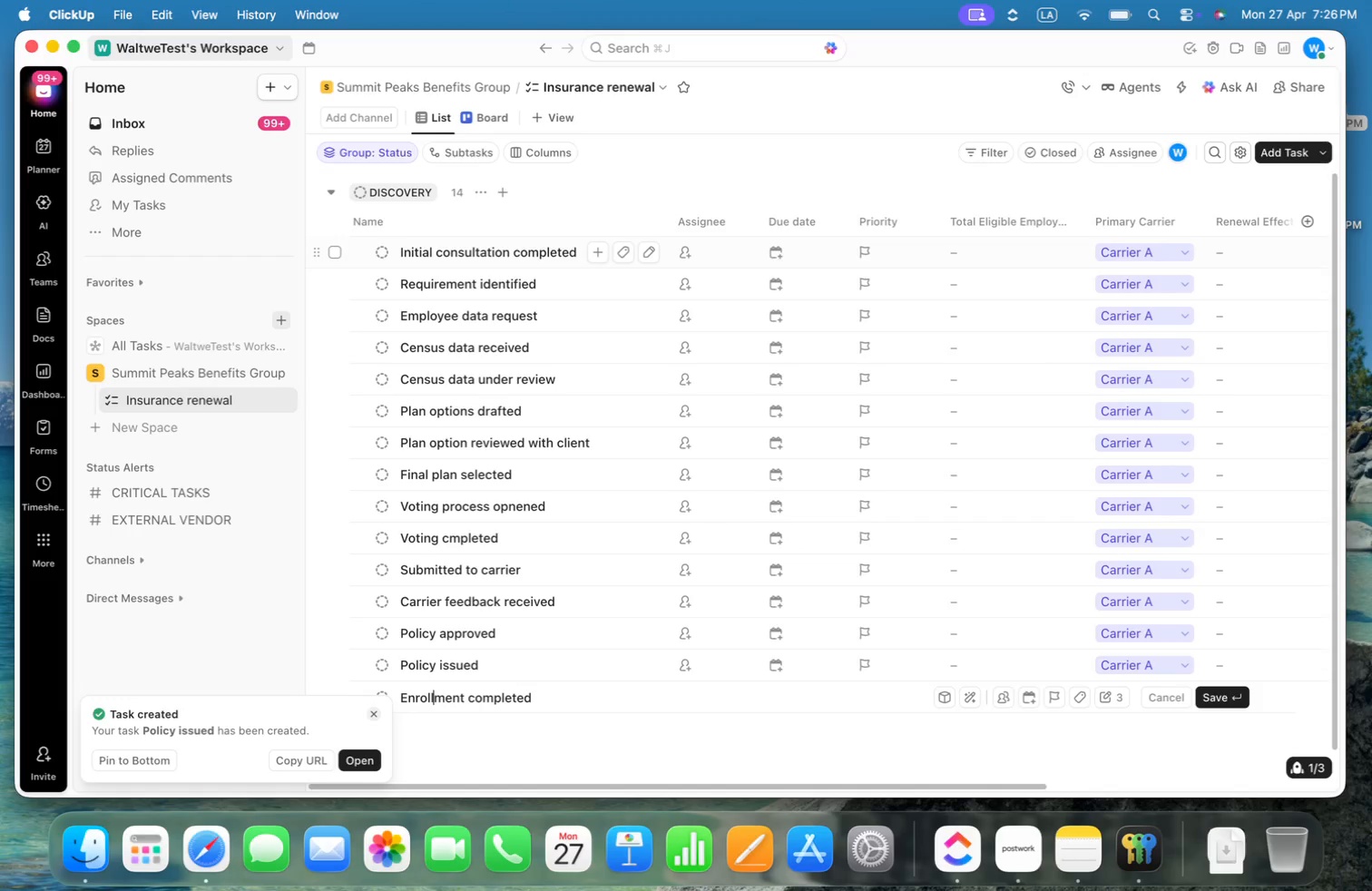 
key(Backspace)
 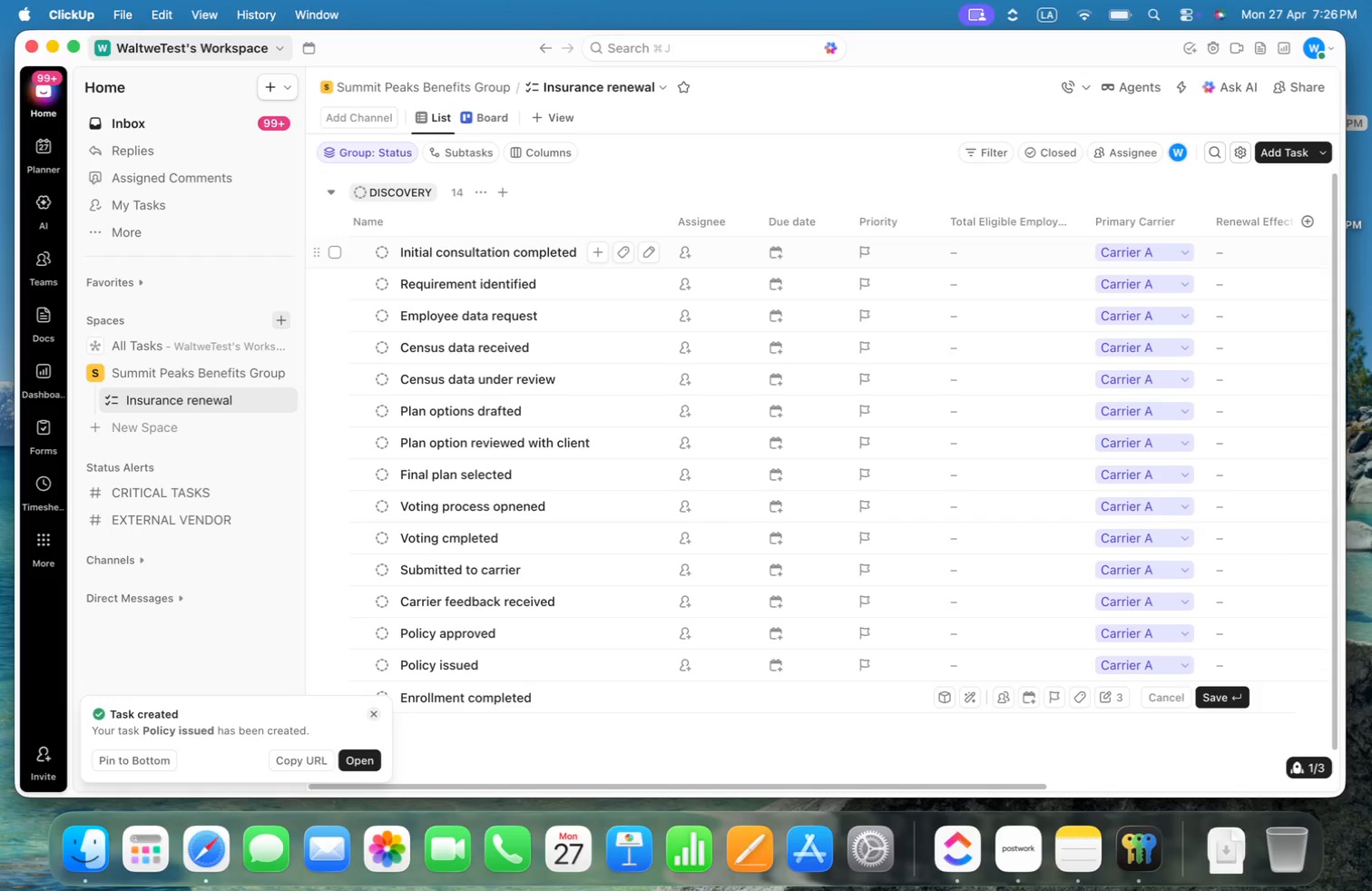 
key(Meta+CommandLeft)
 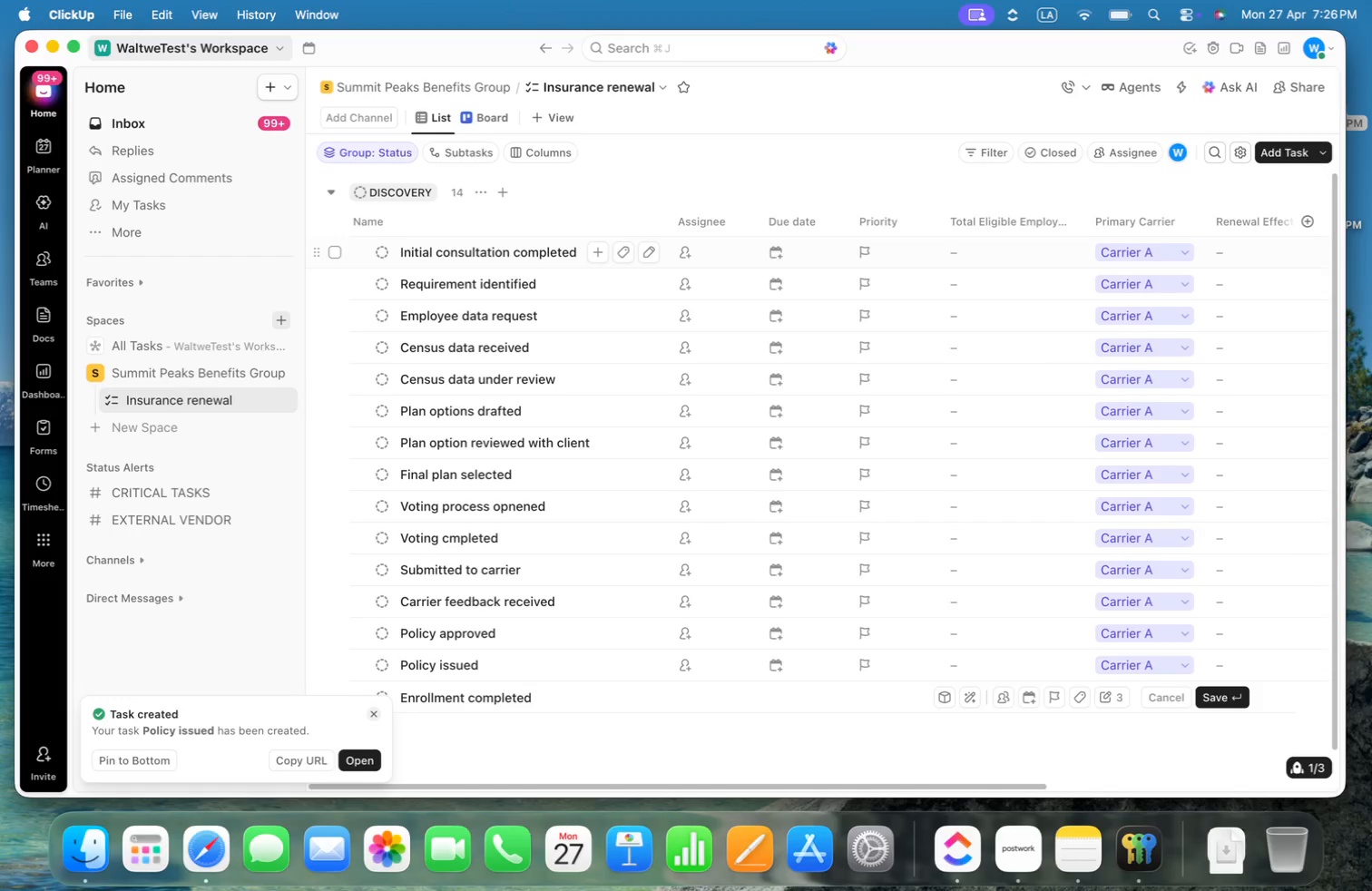 
key(Meta+ArrowRight)
 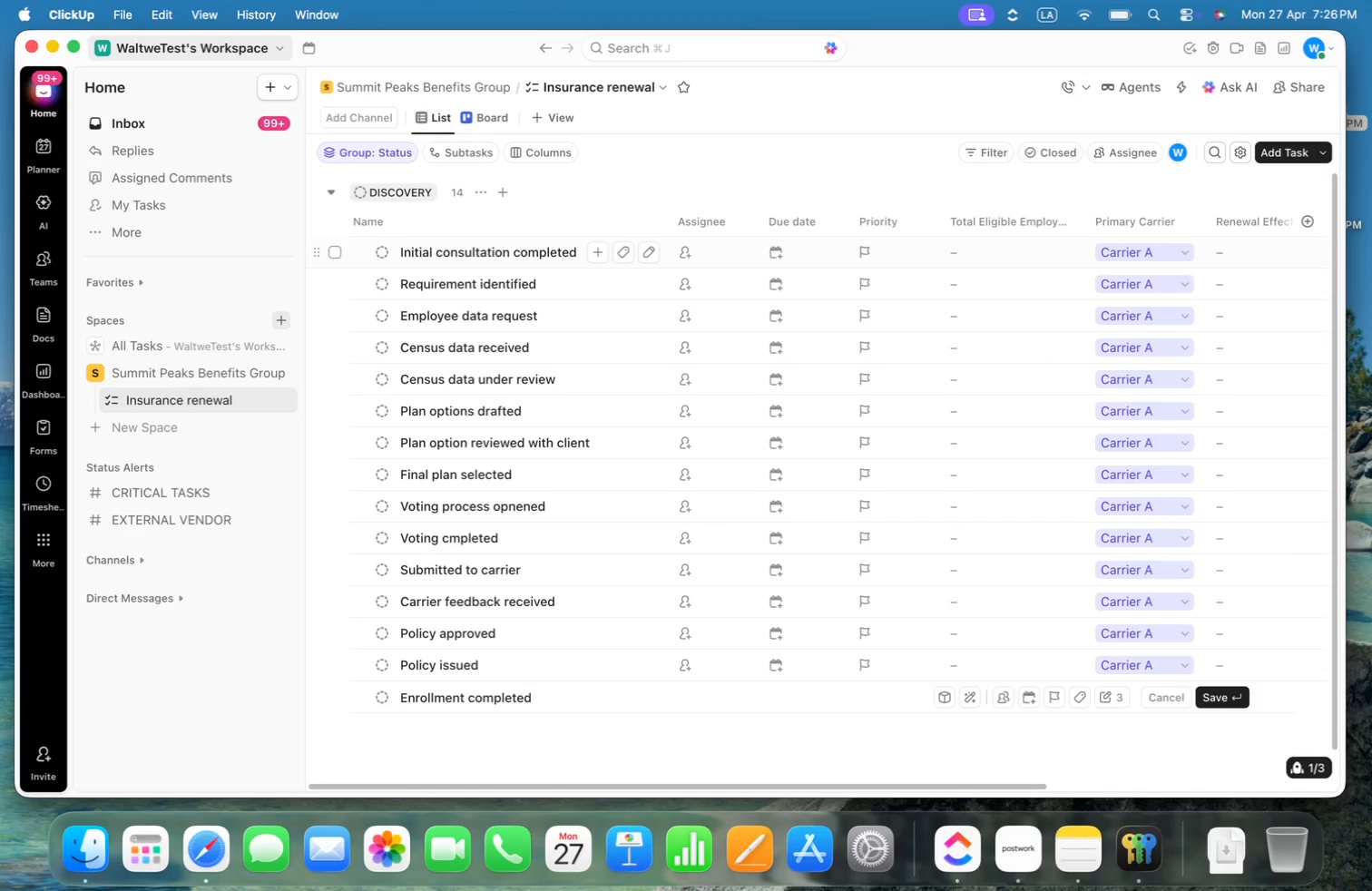 
key(Enter)
 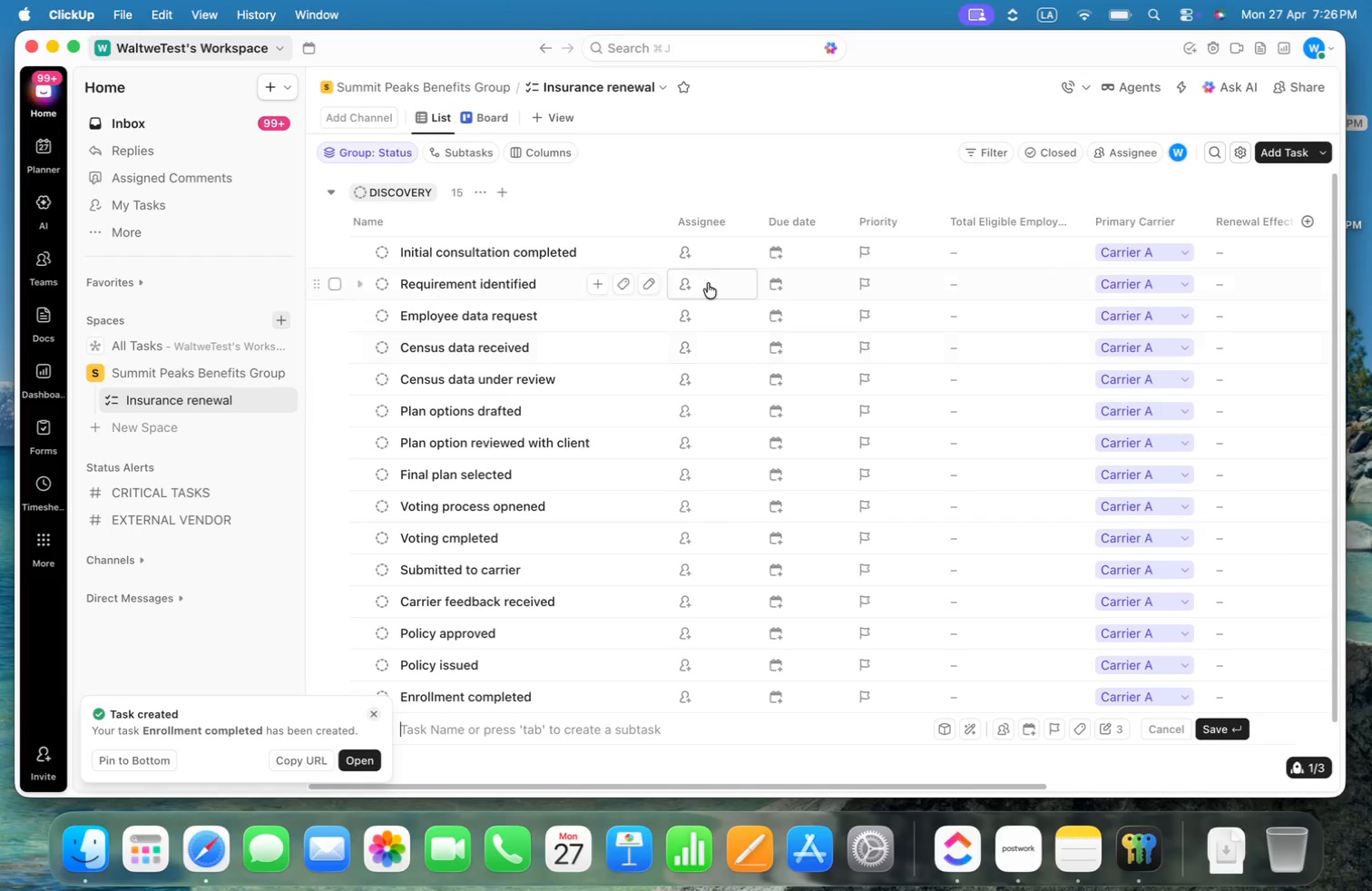 
right_click([703, 254])
 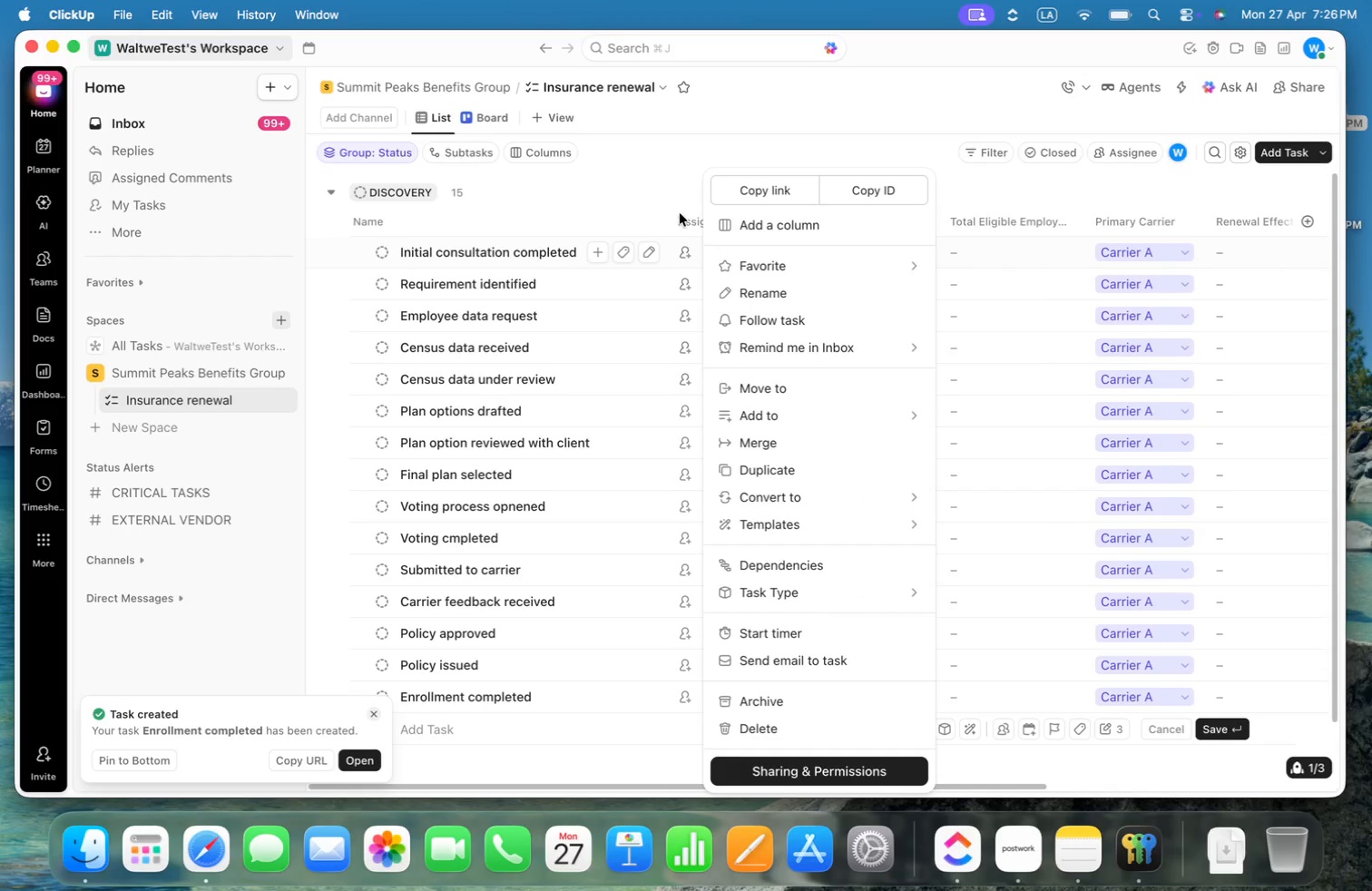 
left_click([677, 191])
 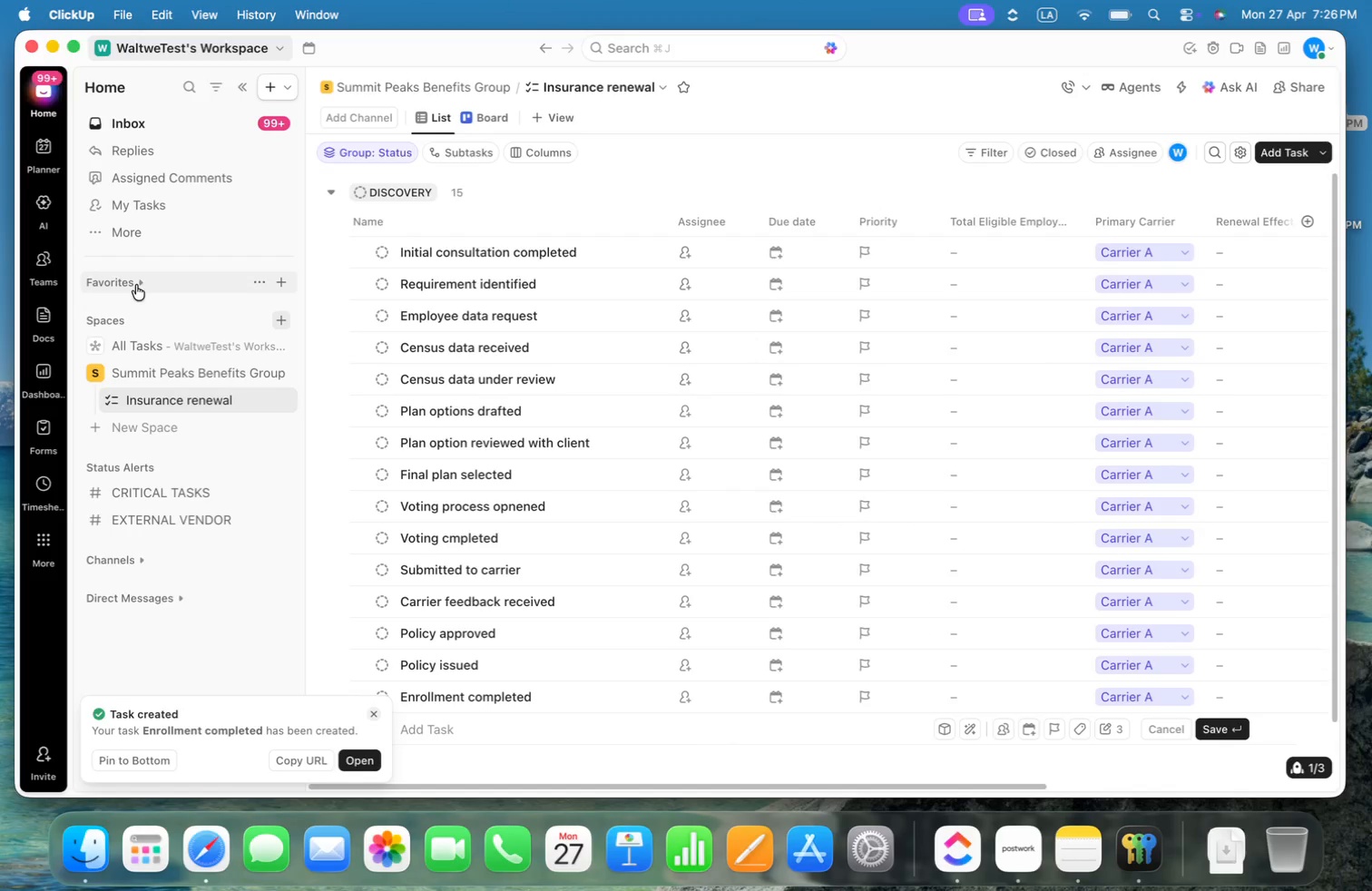 
scroll: coordinate [203, 289], scroll_direction: down, amount: 44.0
 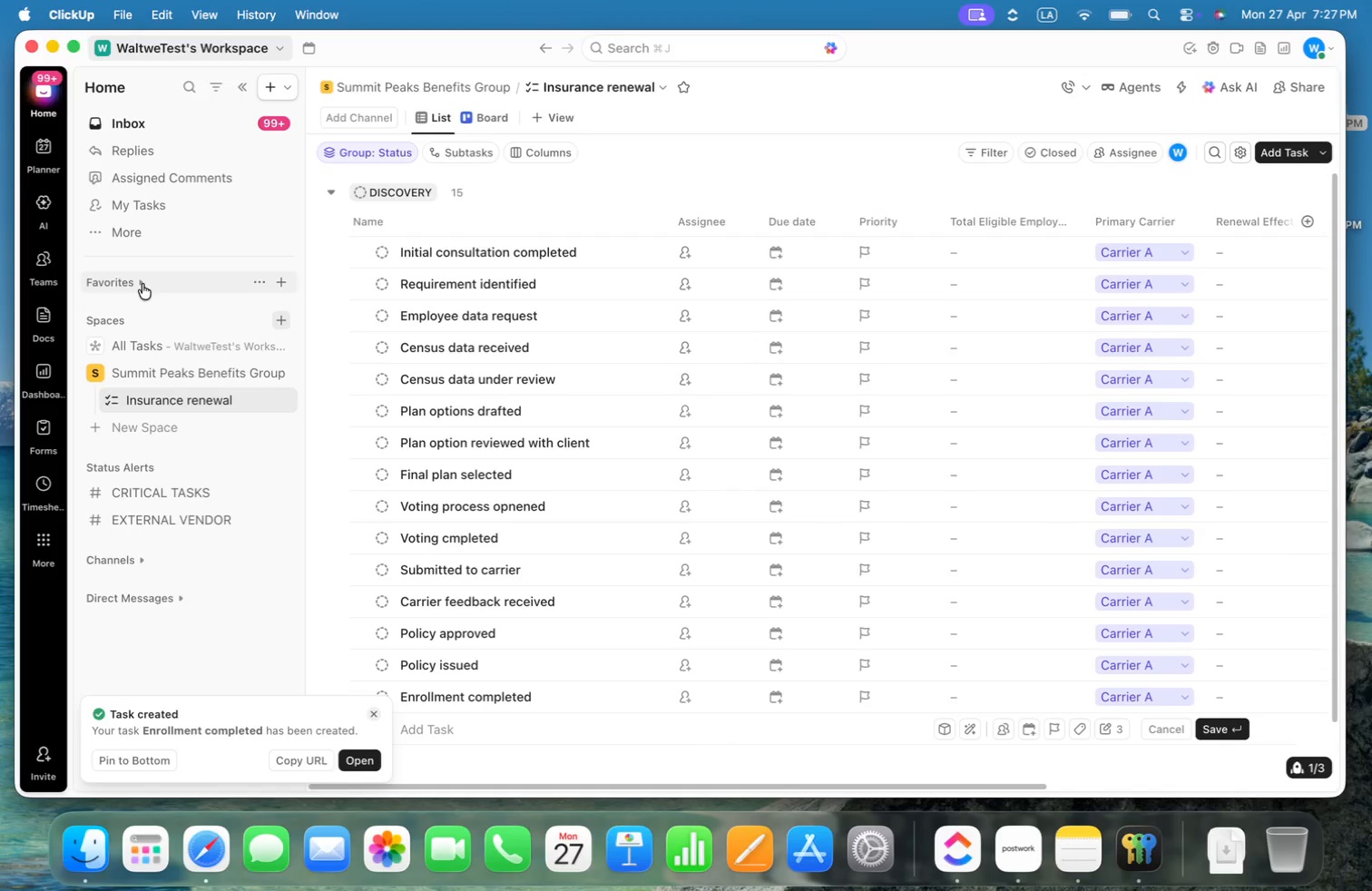 
mouse_move([77, 225])
 